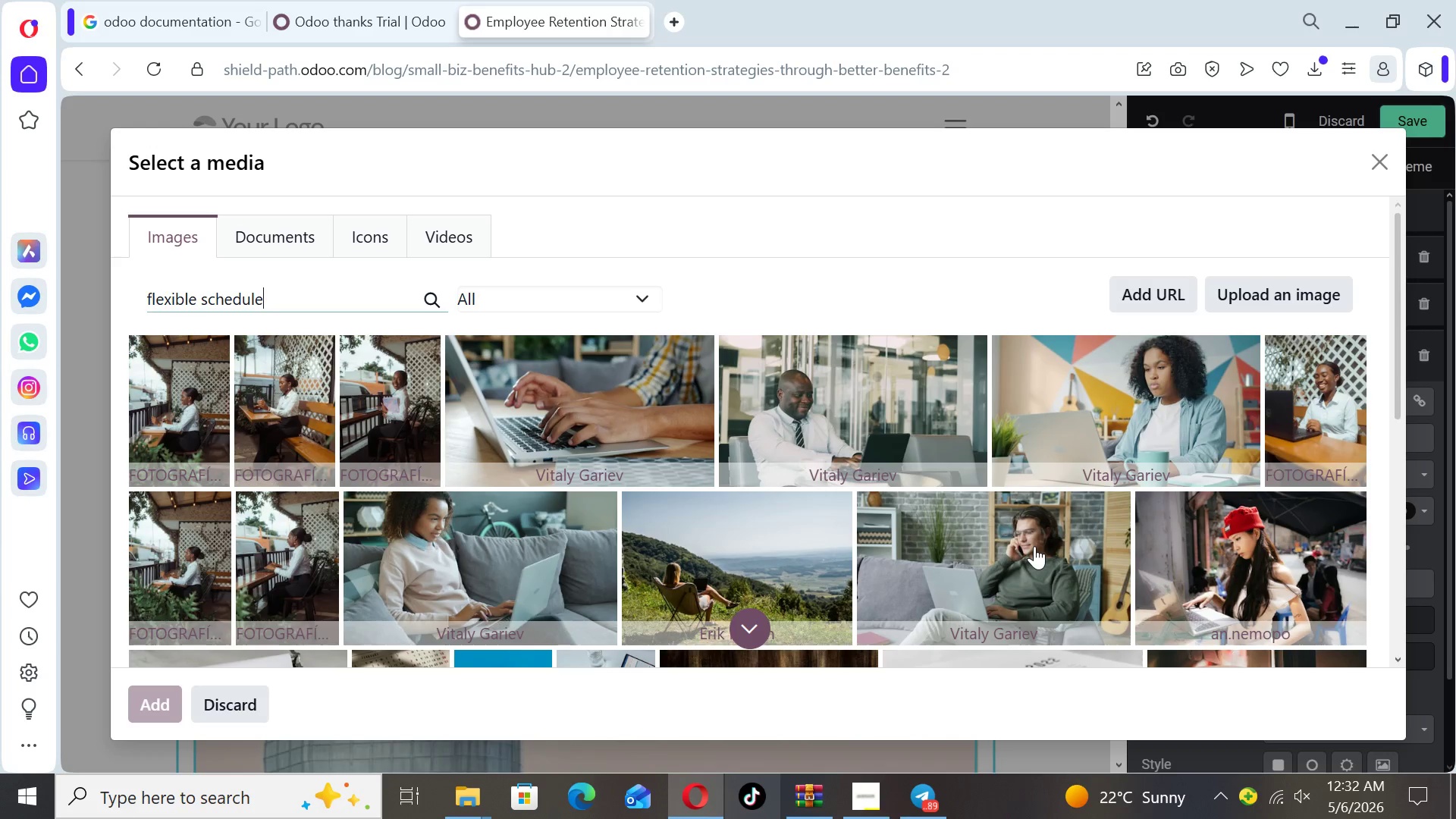 
left_click([1035, 544])
 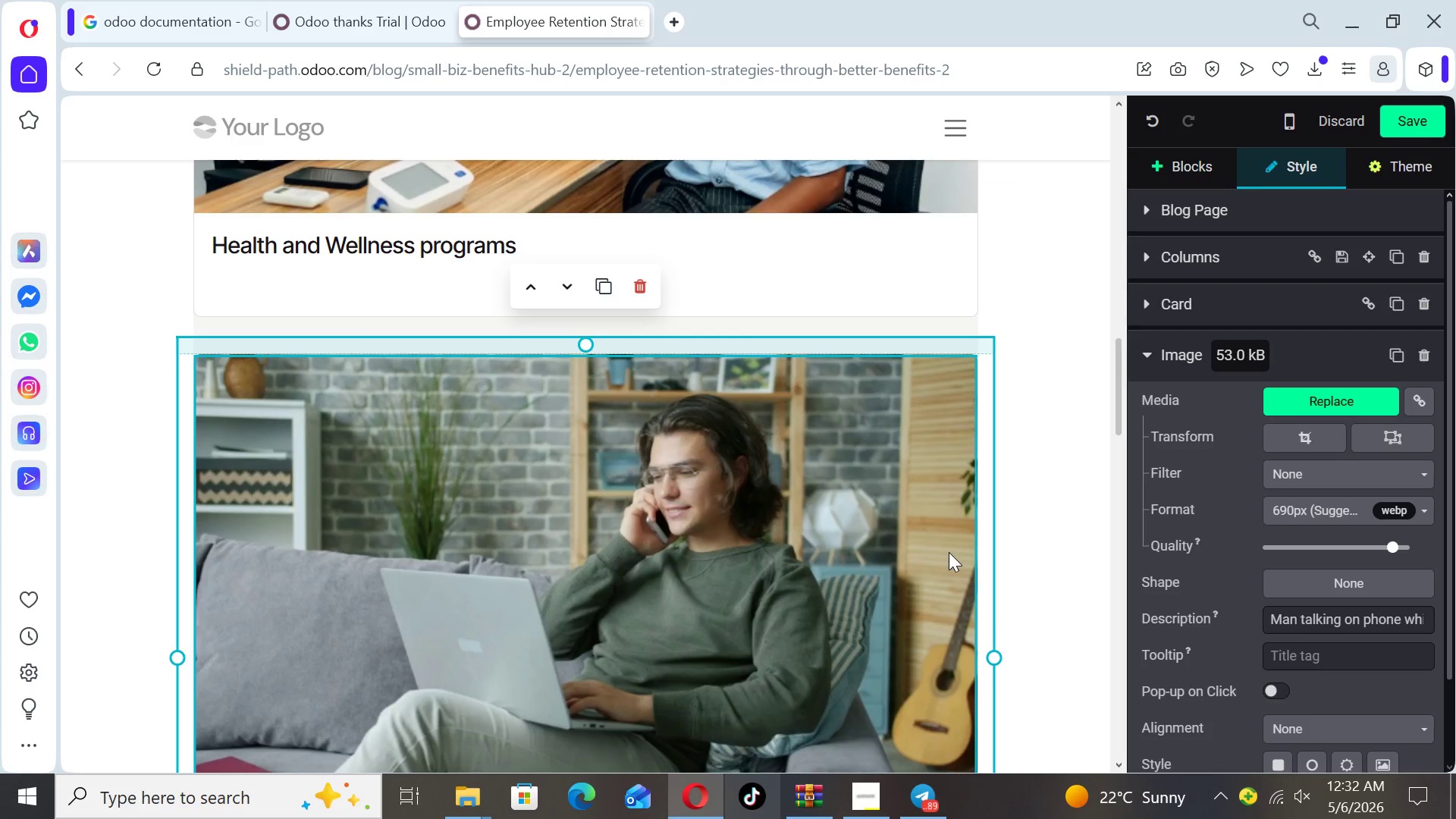 
wait(6.88)
 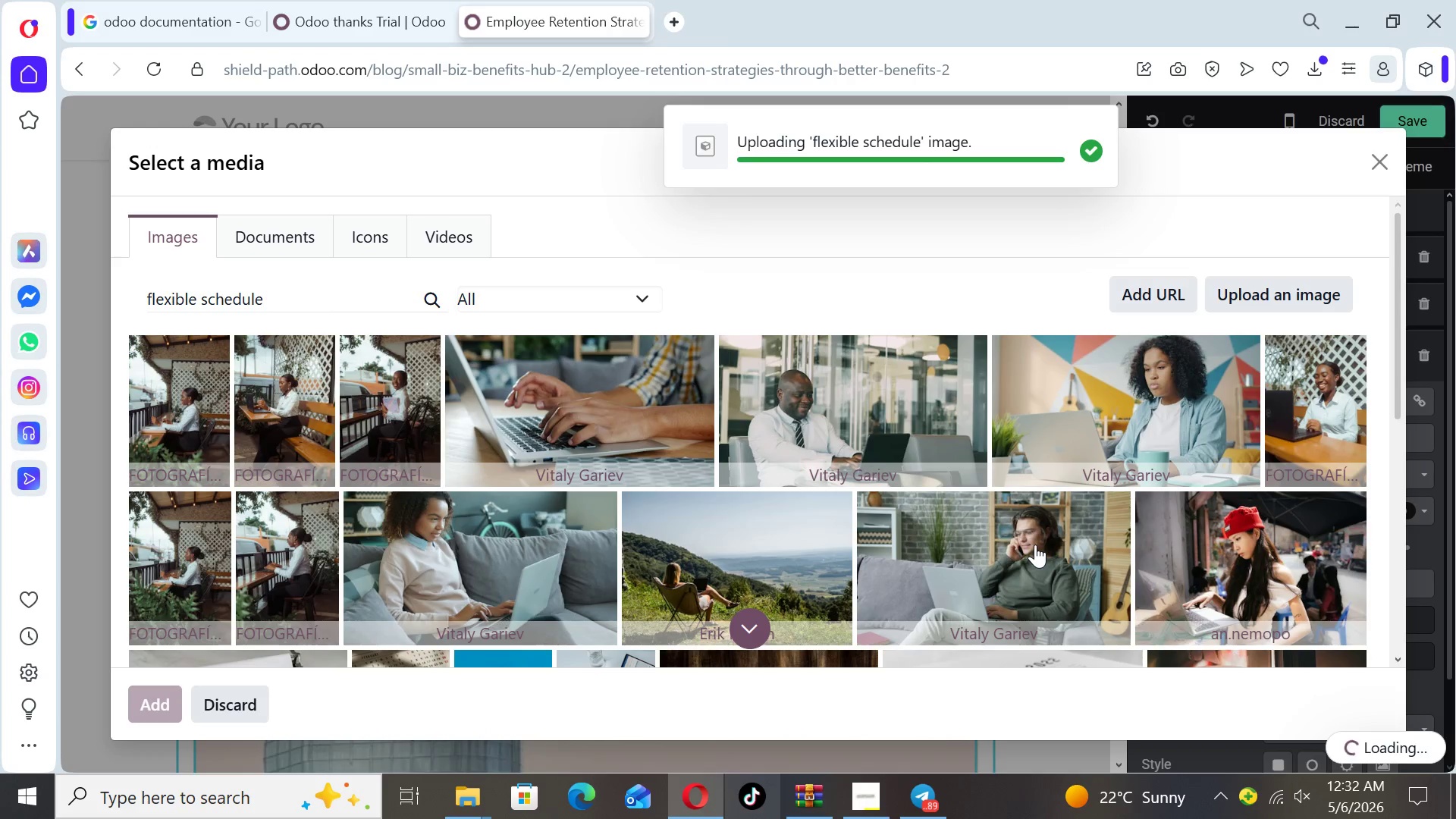 
left_click_drag(start_coordinate=[1117, 400], to_coordinate=[1125, 475])
 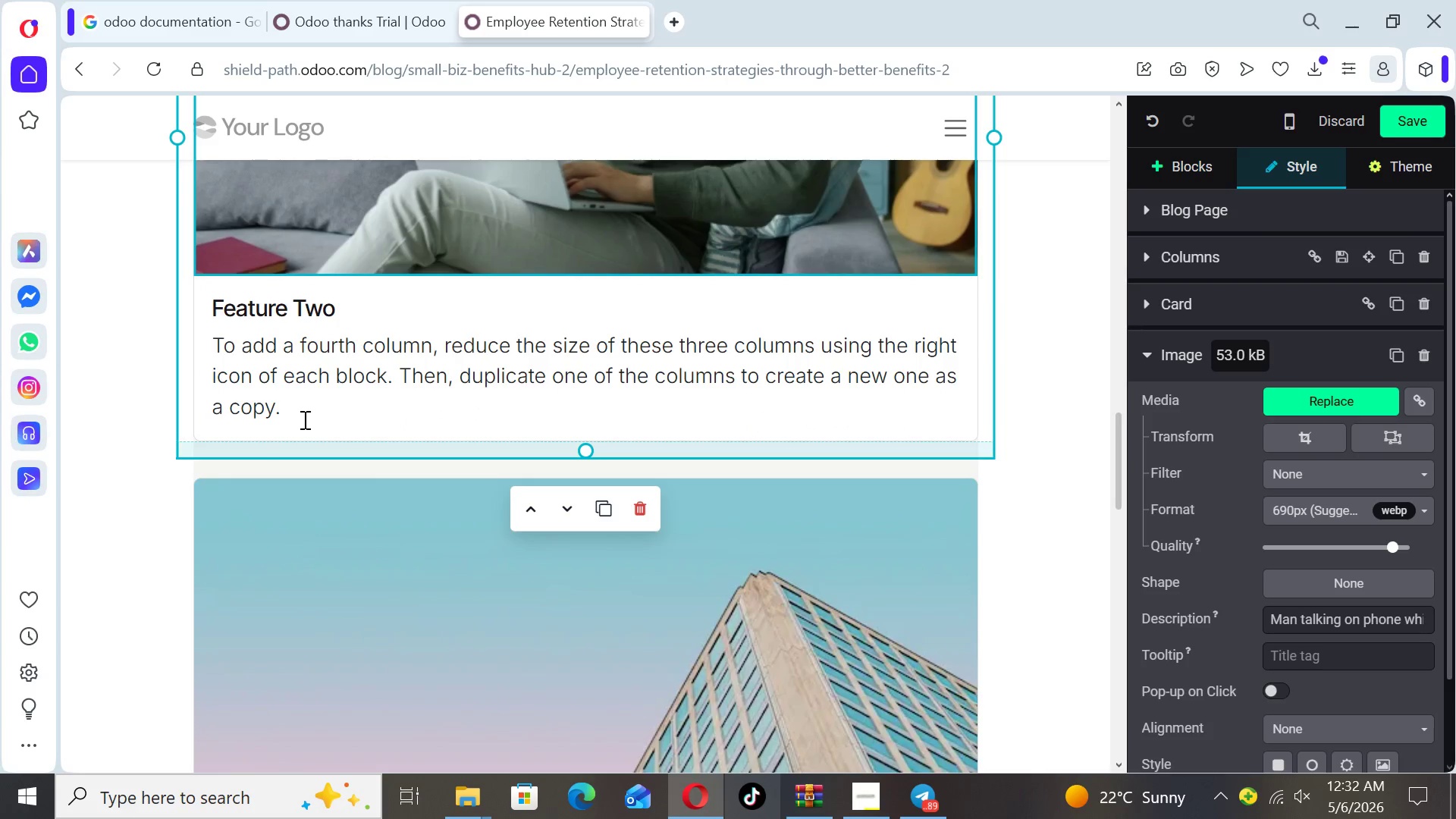 
left_click_drag(start_coordinate=[298, 419], to_coordinate=[211, 345])
 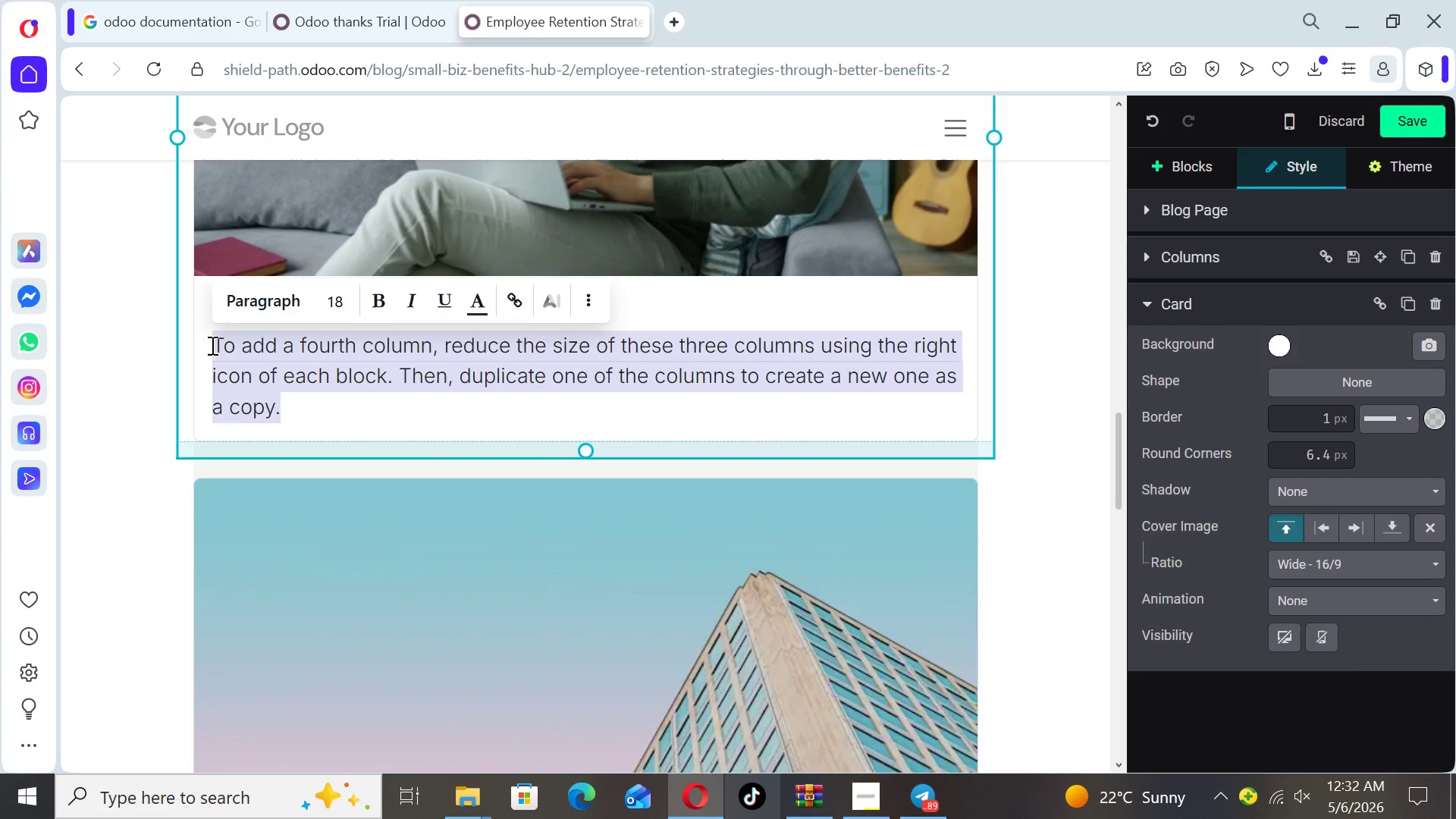 
key(Backspace)
 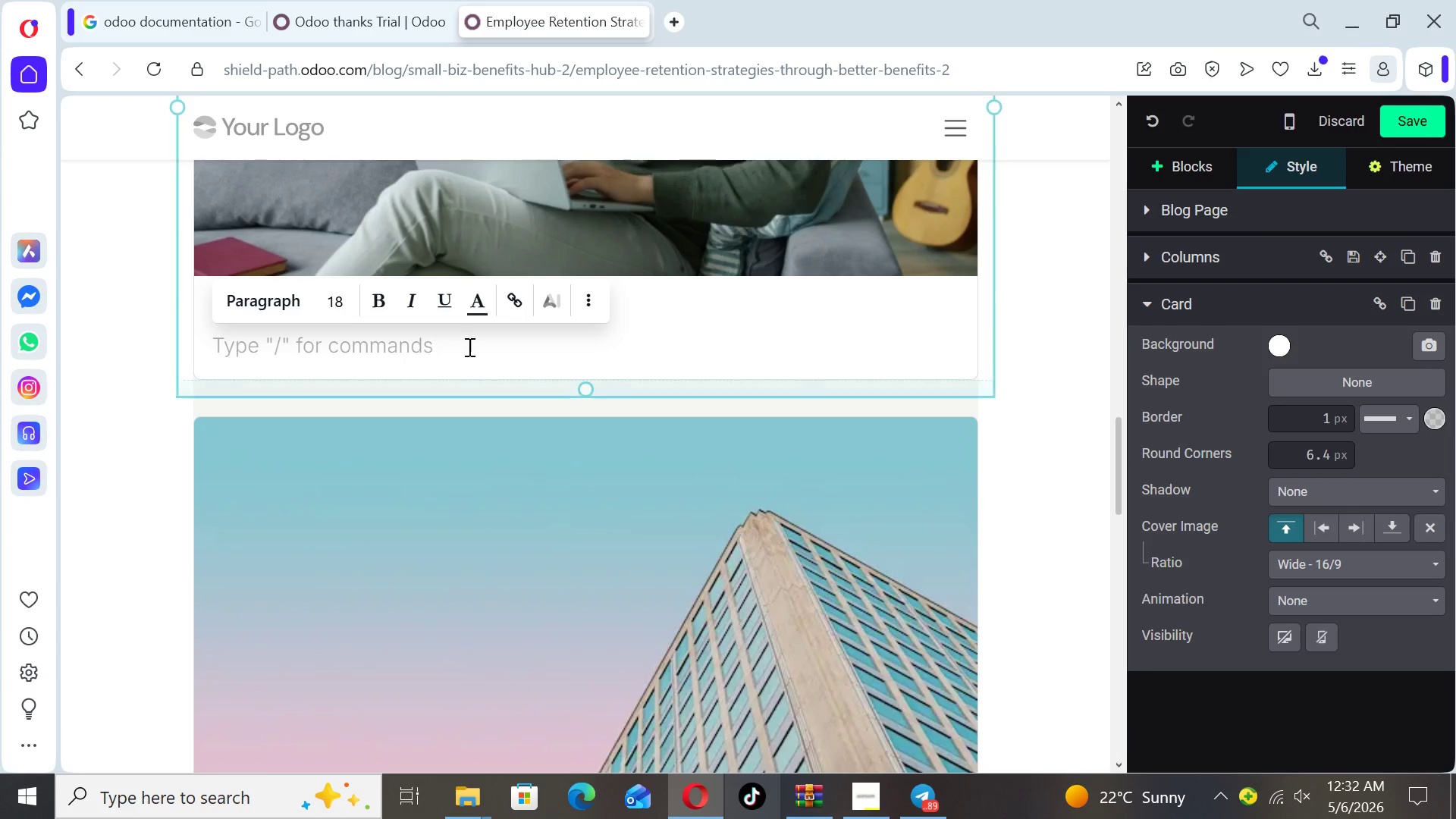 
left_click([483, 346])
 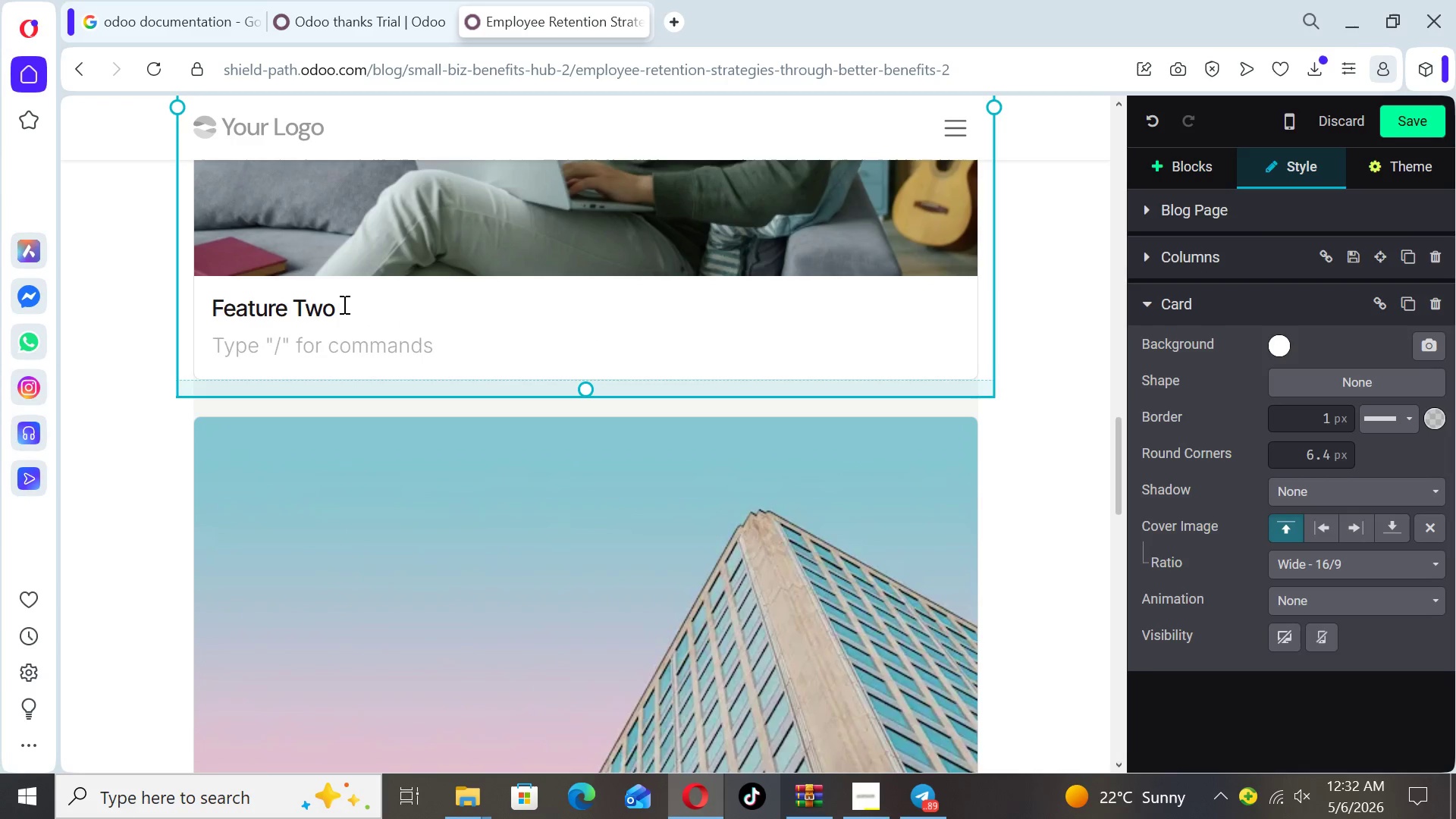 
left_click_drag(start_coordinate=[343, 304], to_coordinate=[217, 297])
 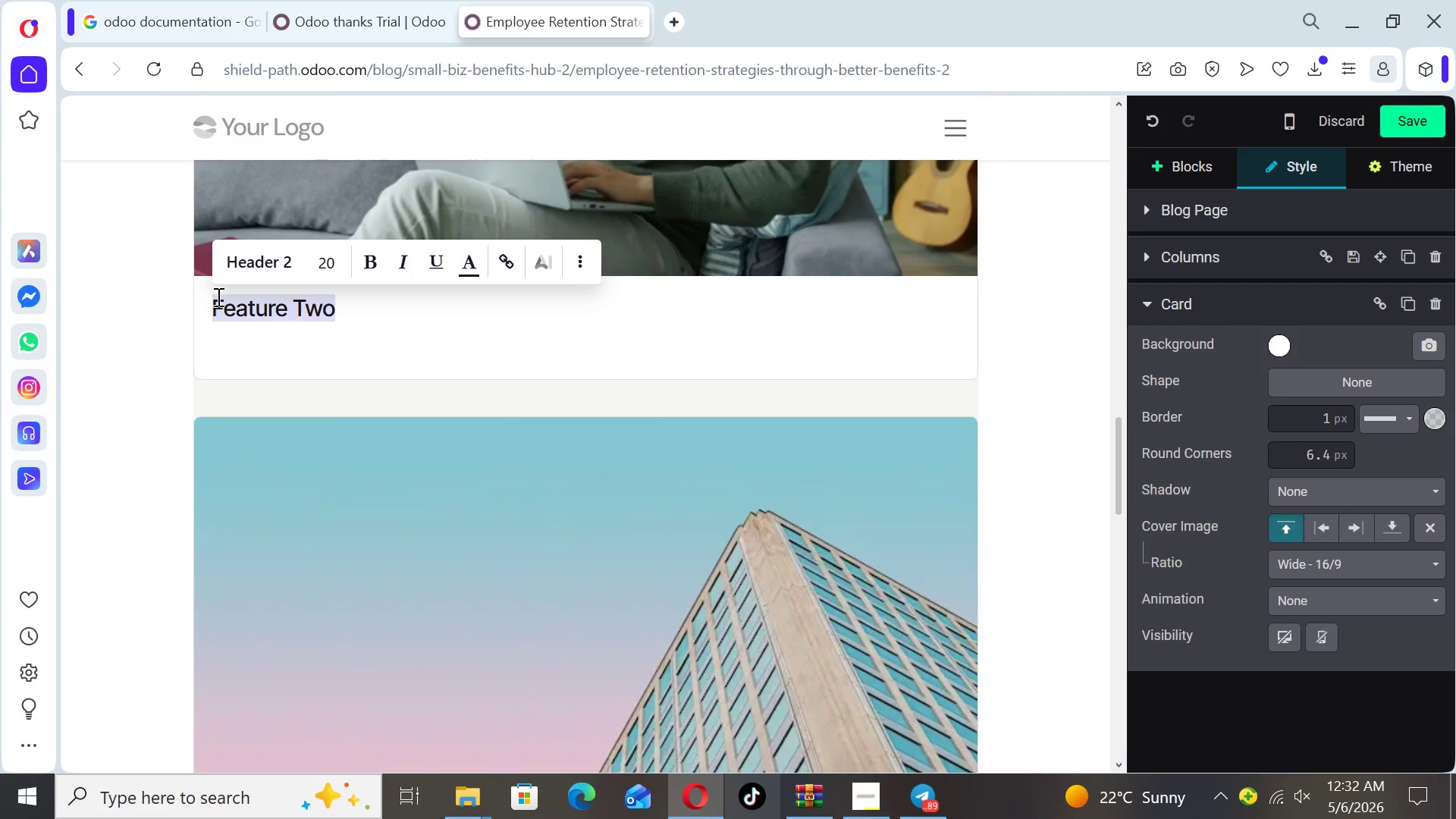 
type(Flexible schedules)
 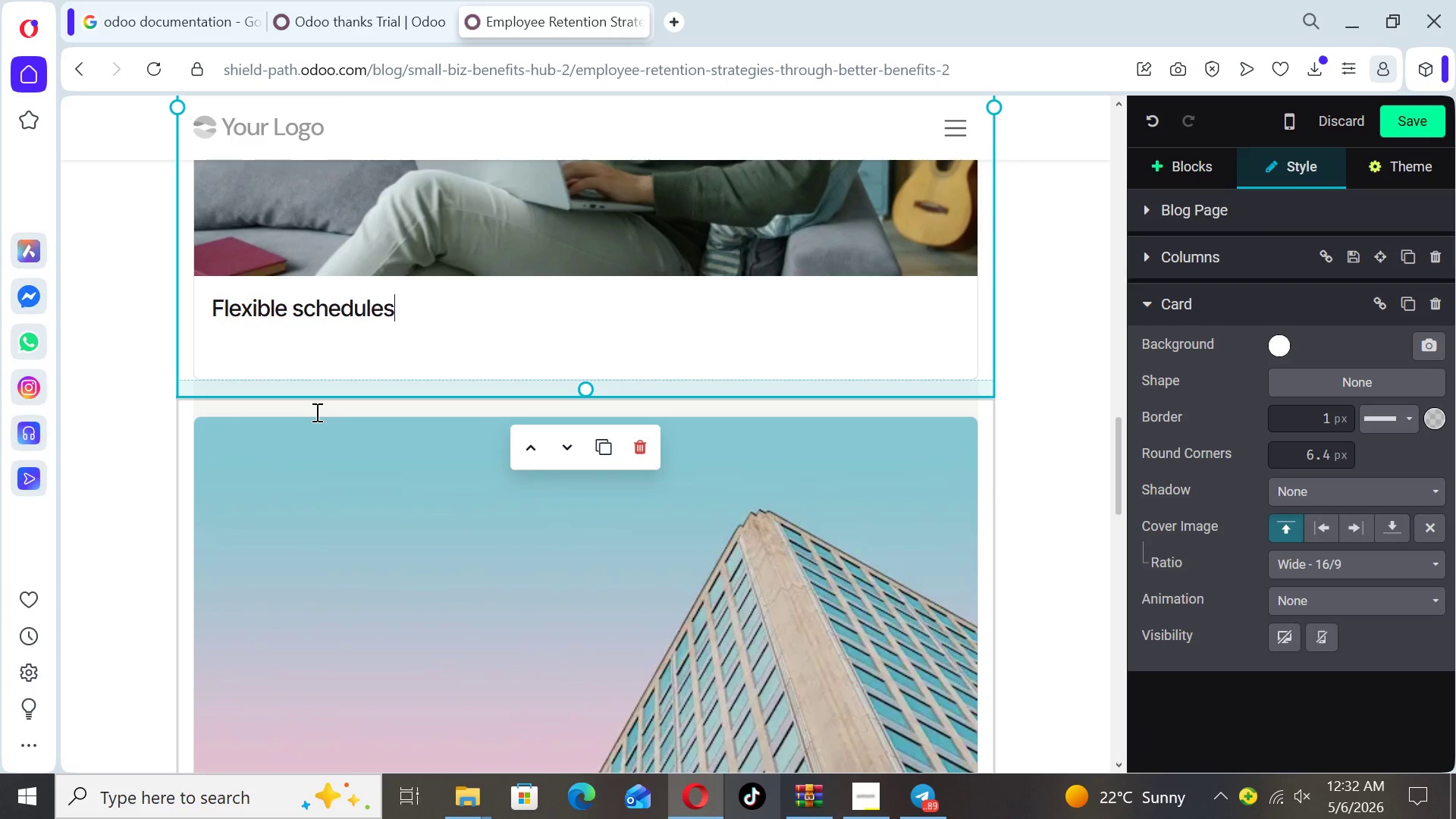 
wait(14.73)
 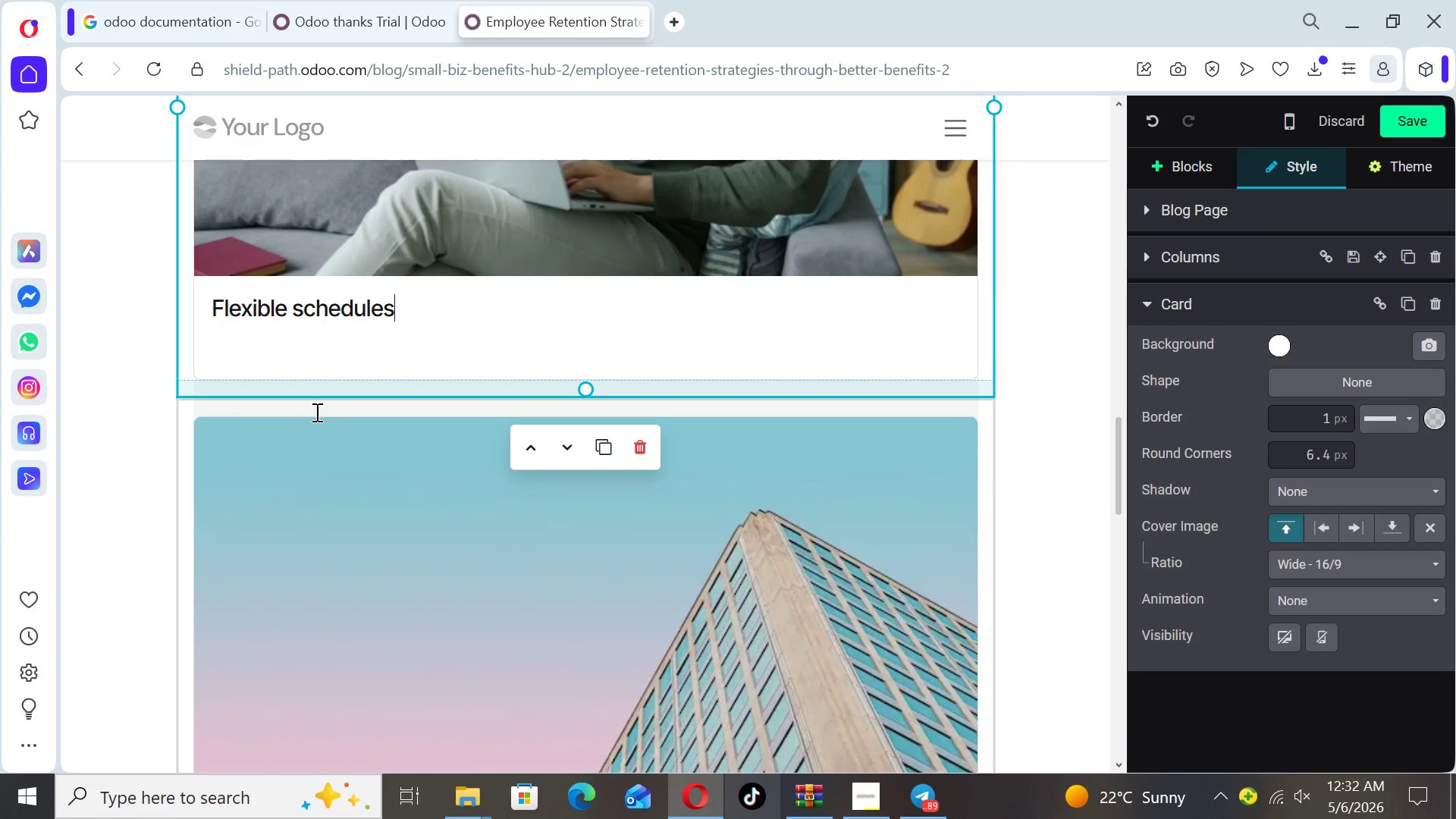 
double_click([643, 580])
 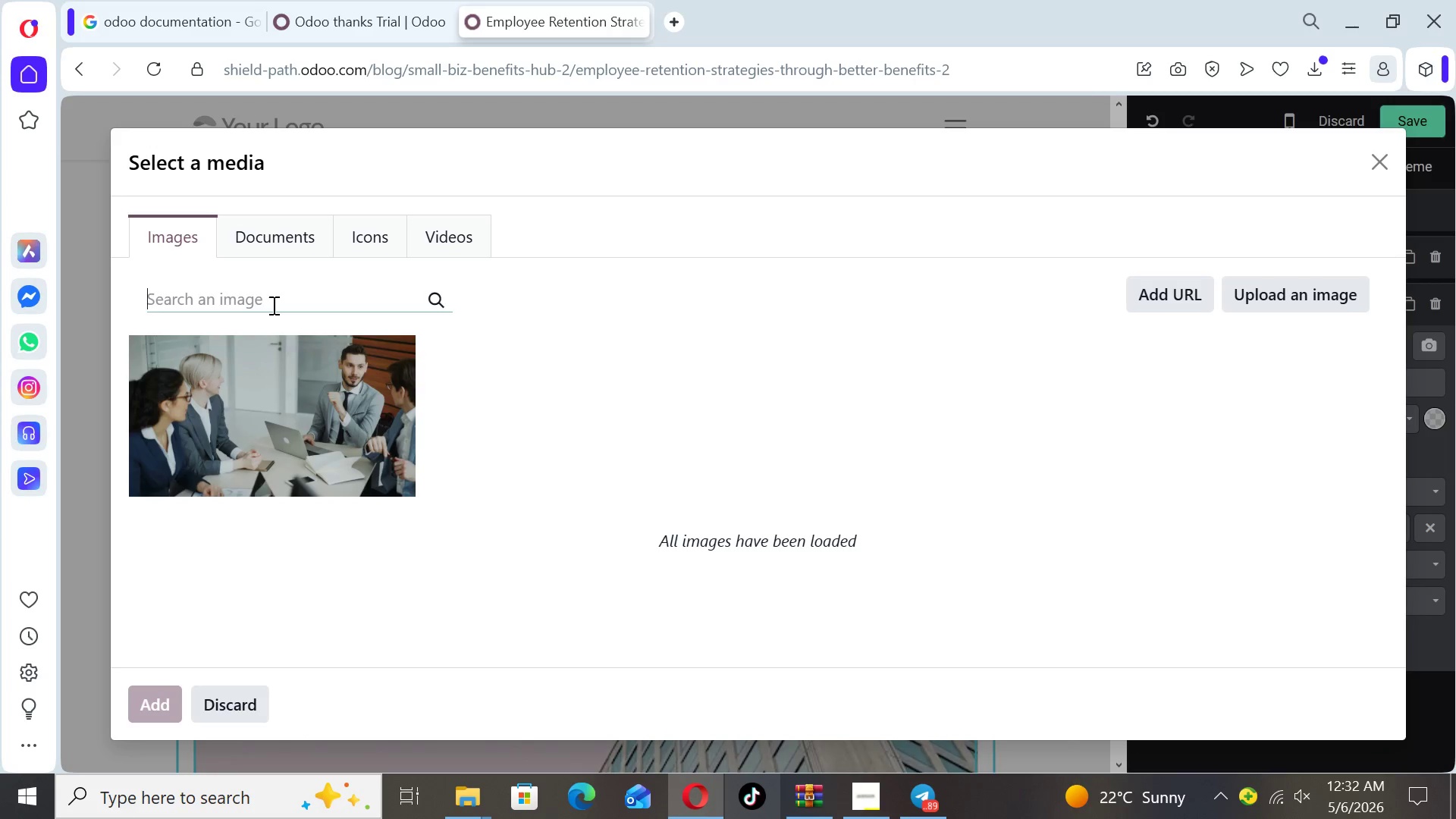 
type(retirement )
 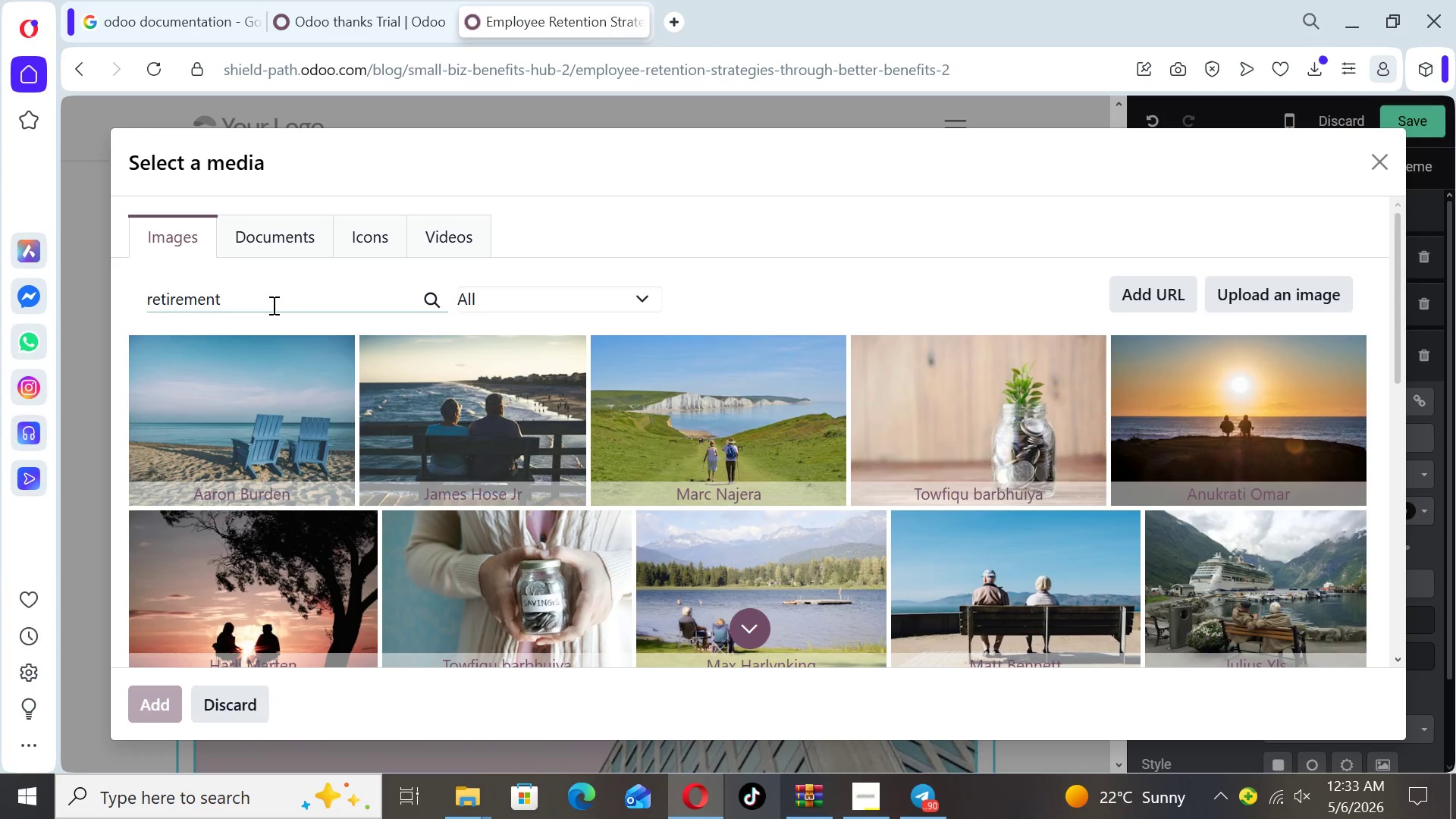 
wait(12.38)
 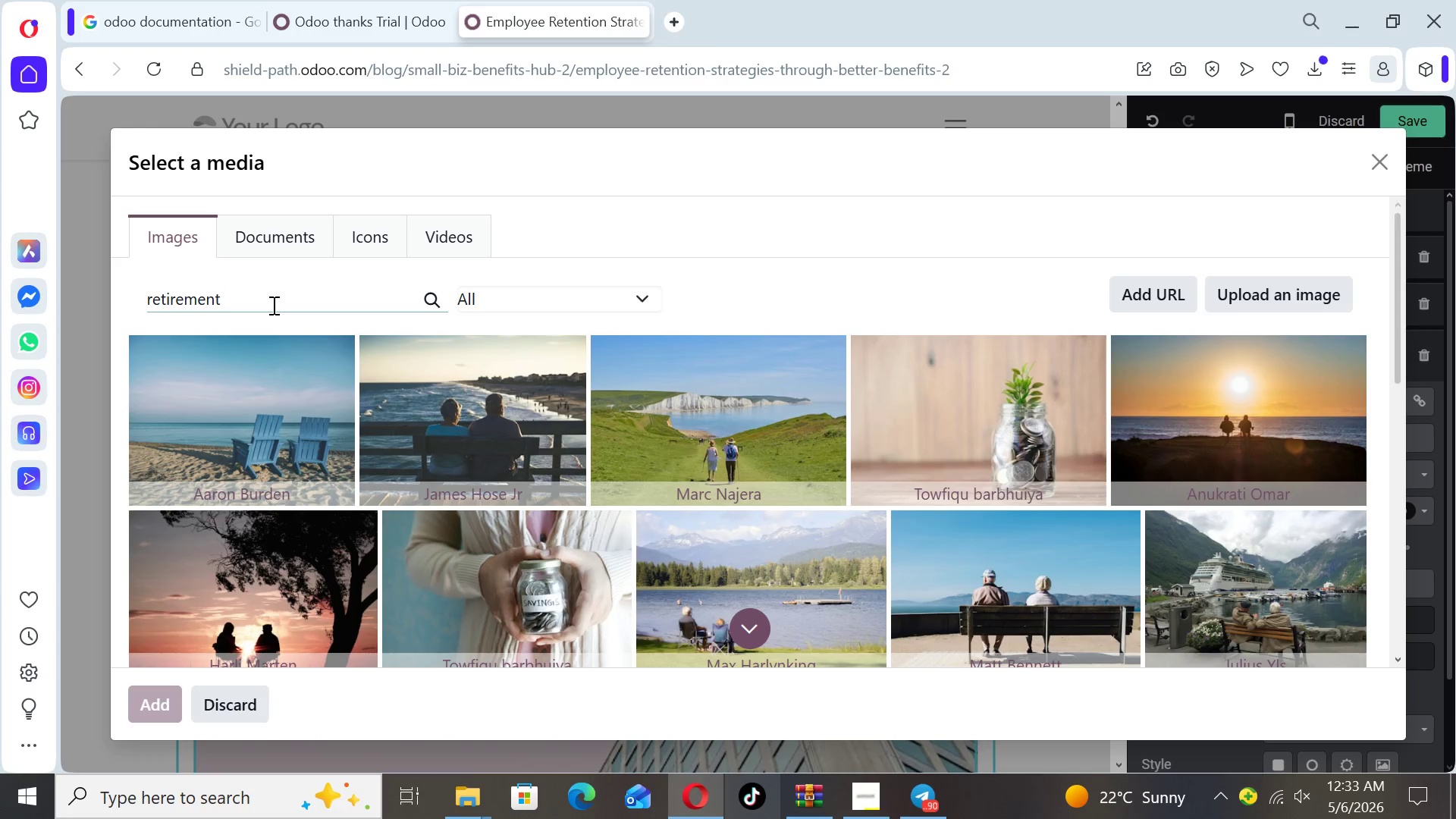 
left_click_drag(start_coordinate=[1397, 336], to_coordinate=[1439, 230])
 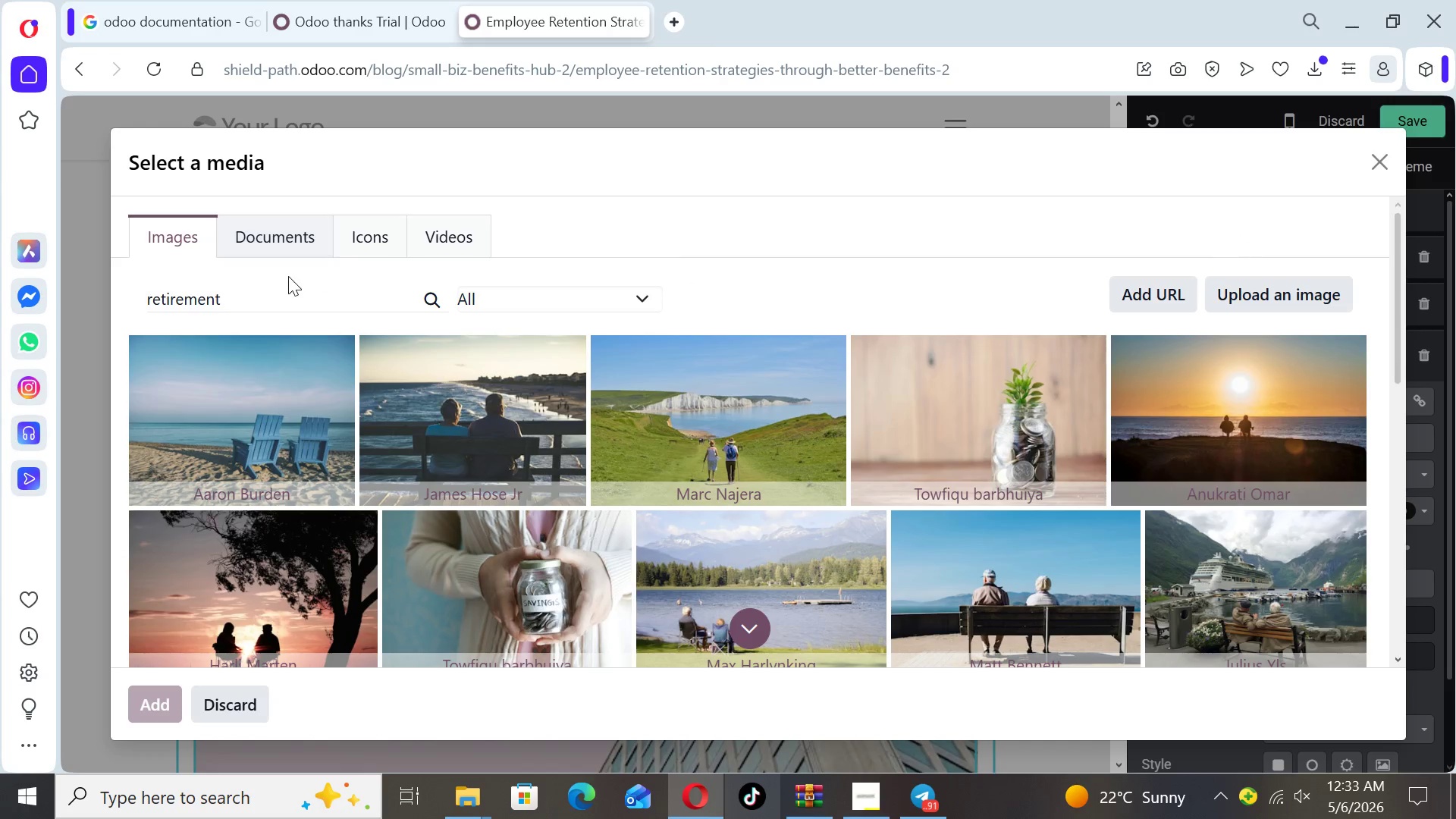 
left_click([298, 268])
 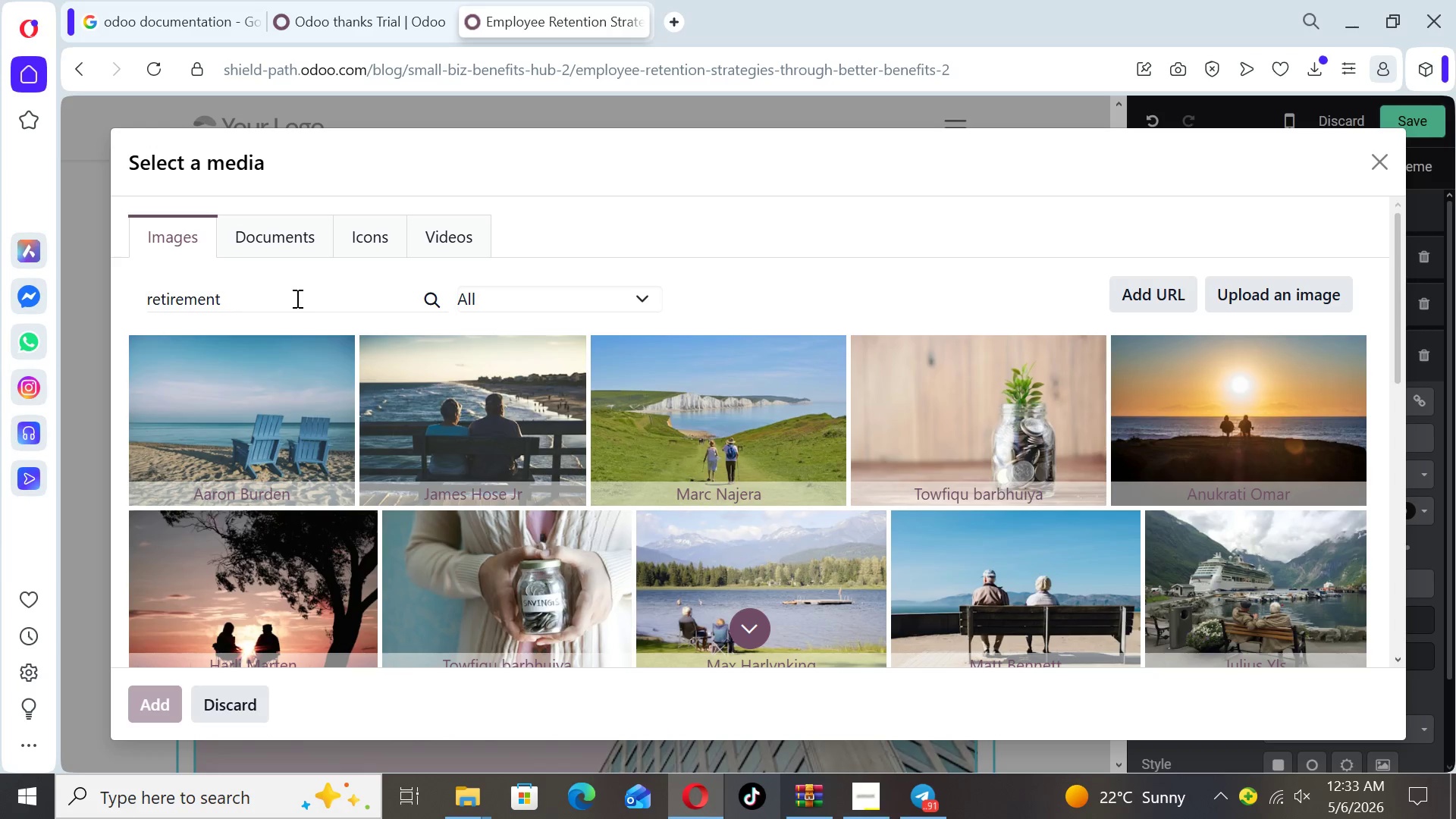 
left_click([293, 309])
 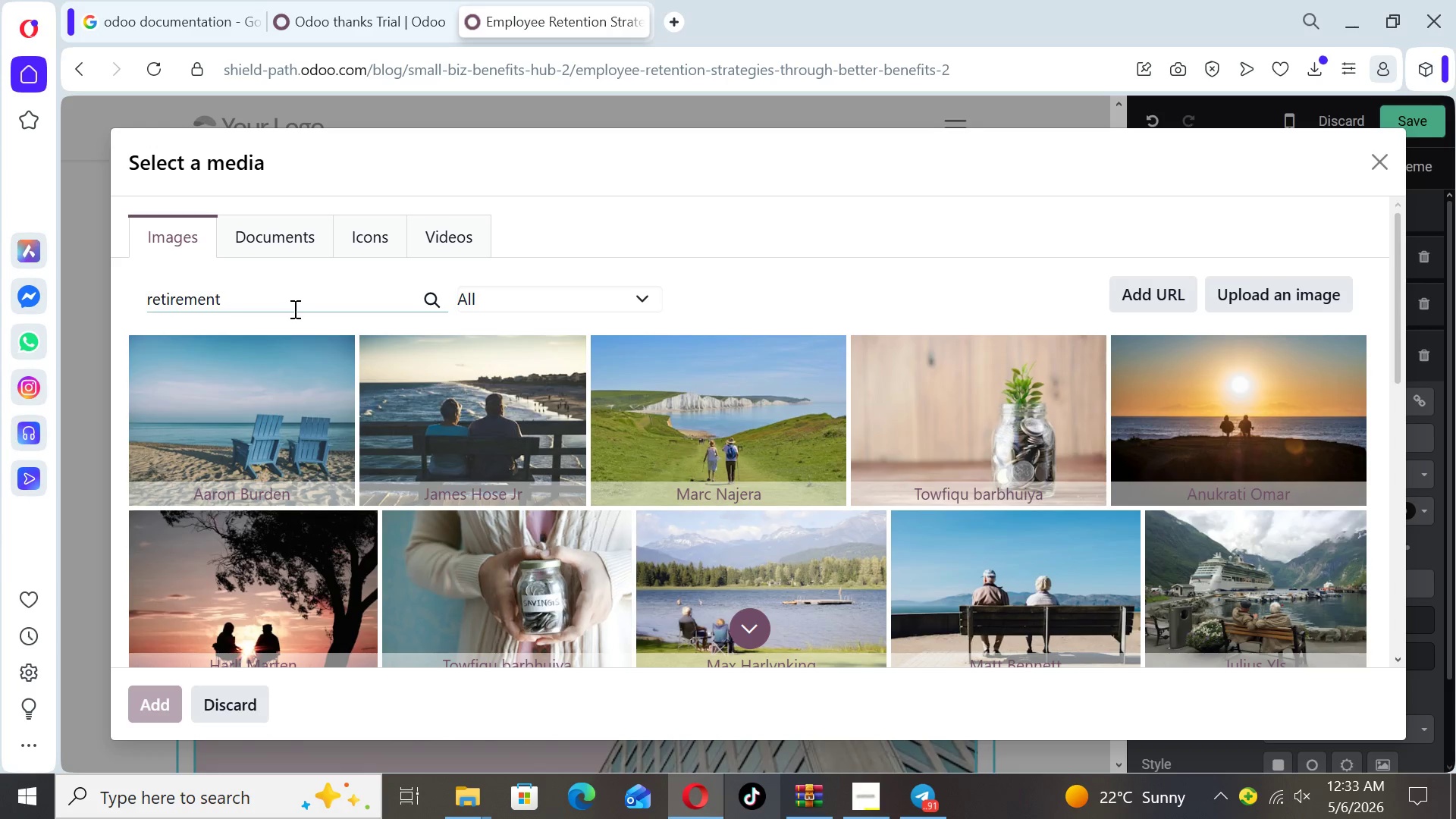 
type(supo)
key(Backspace)
type(port)
 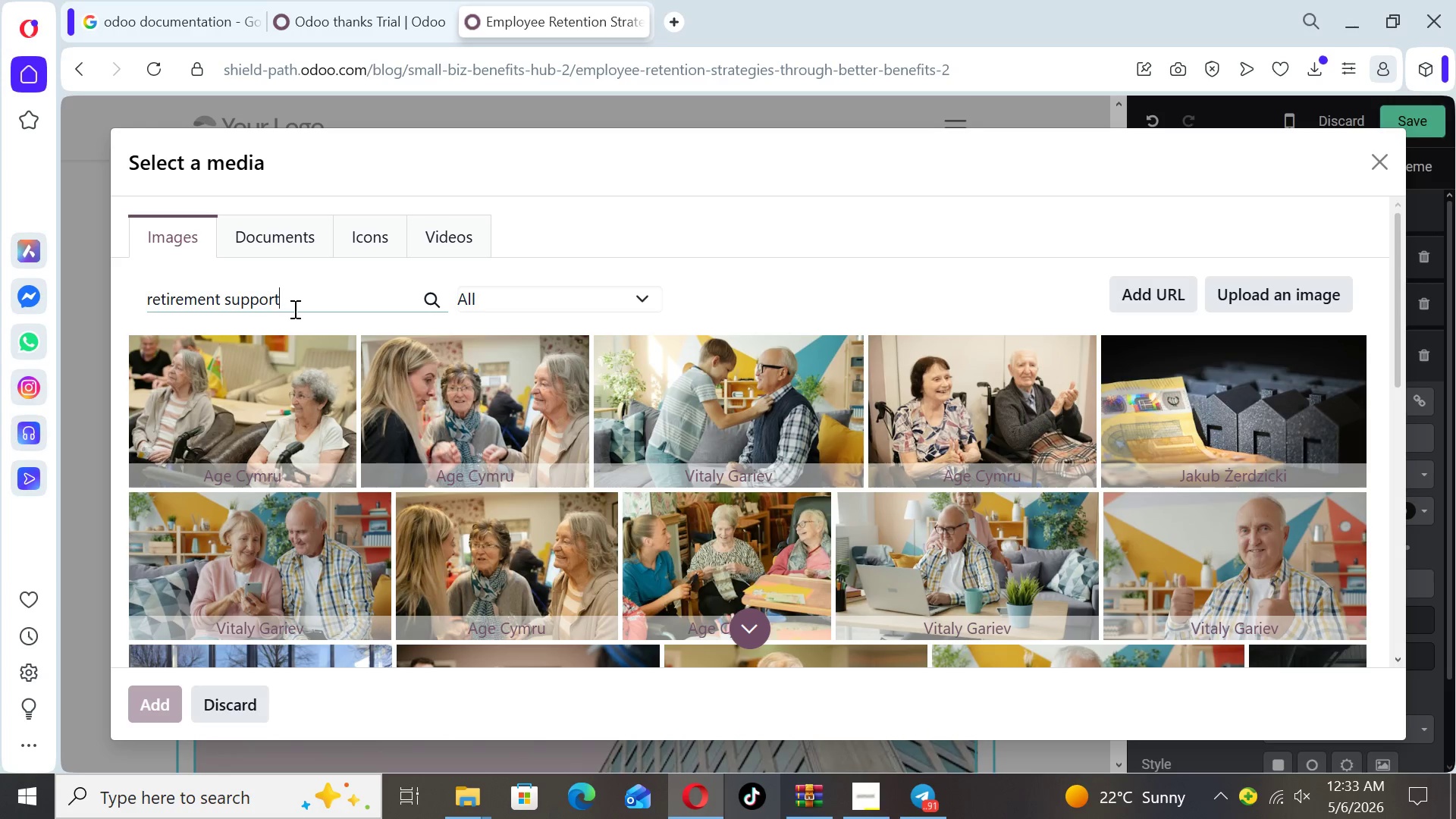 
wait(13.89)
 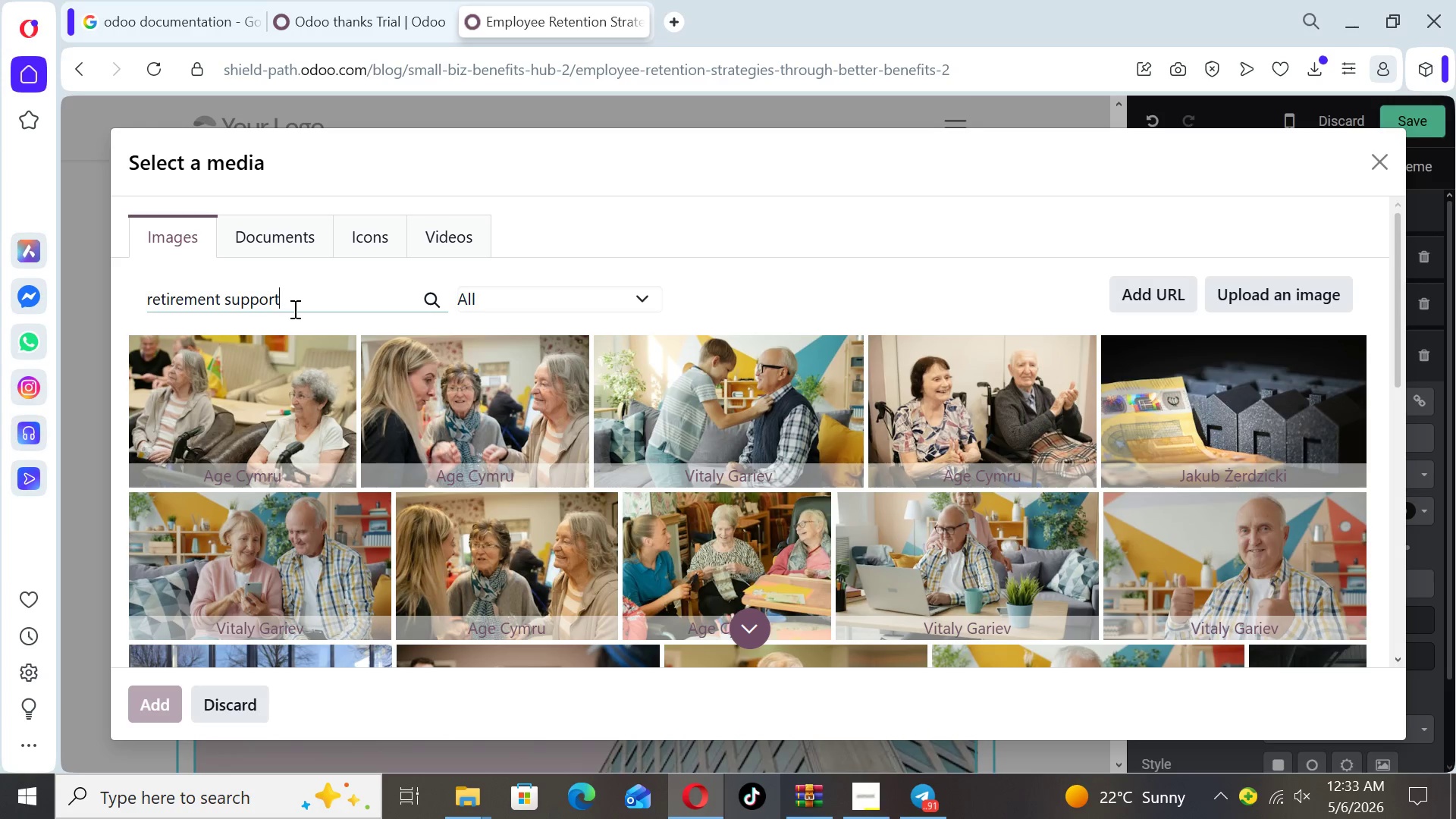 
left_click_drag(start_coordinate=[1393, 332], to_coordinate=[1352, 287])
 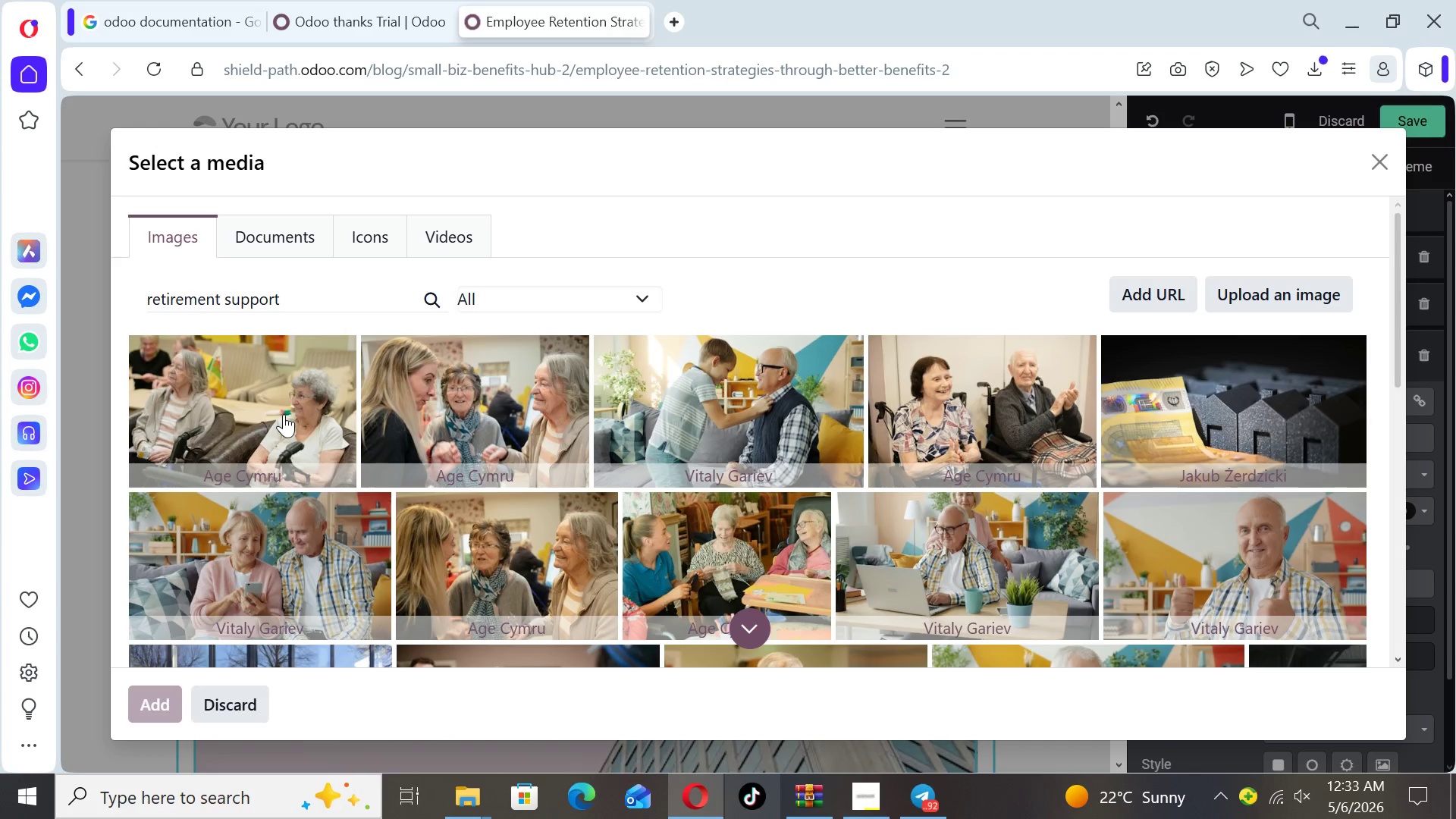 
wait(5.14)
 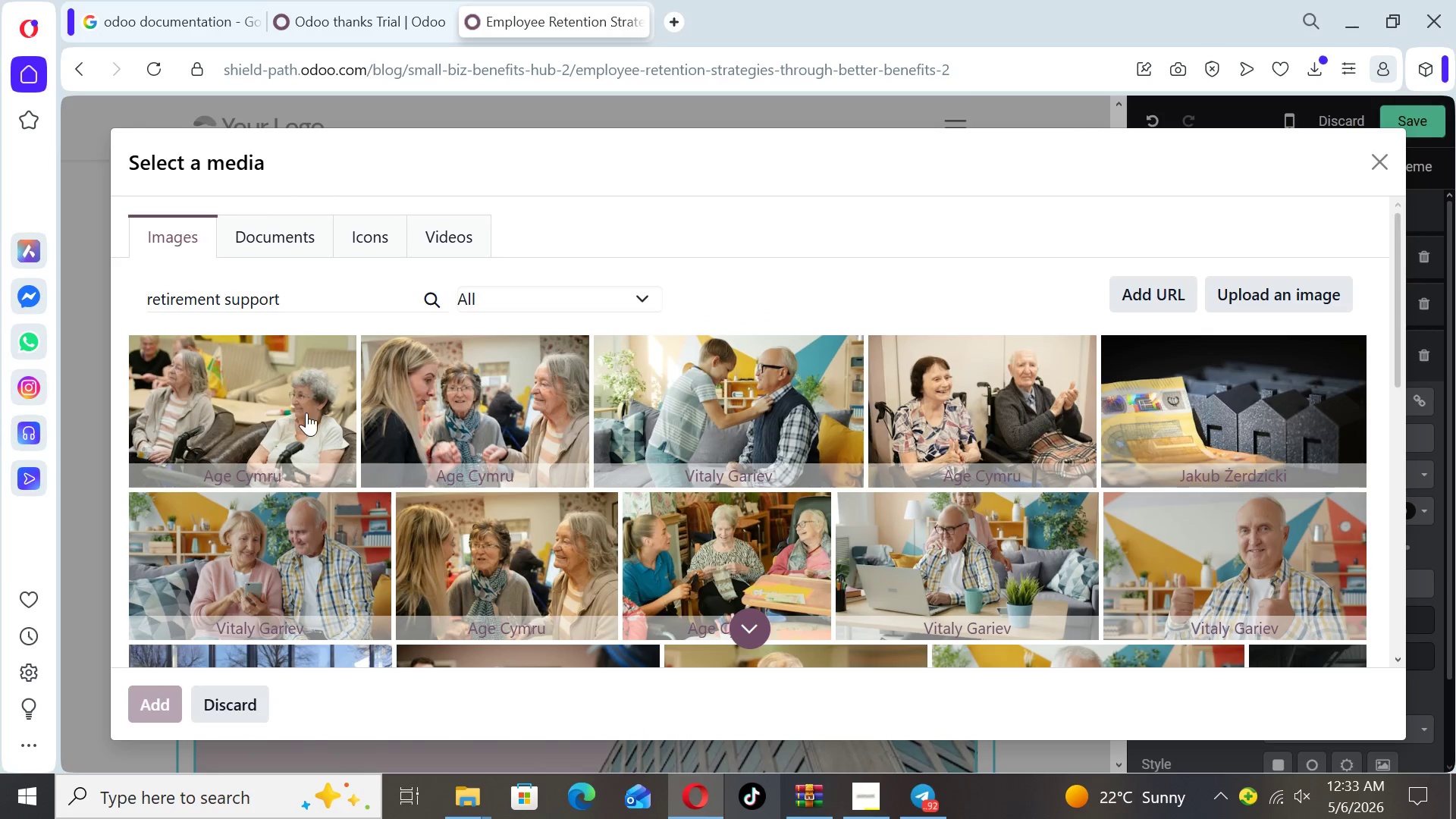 
left_click([284, 414])
 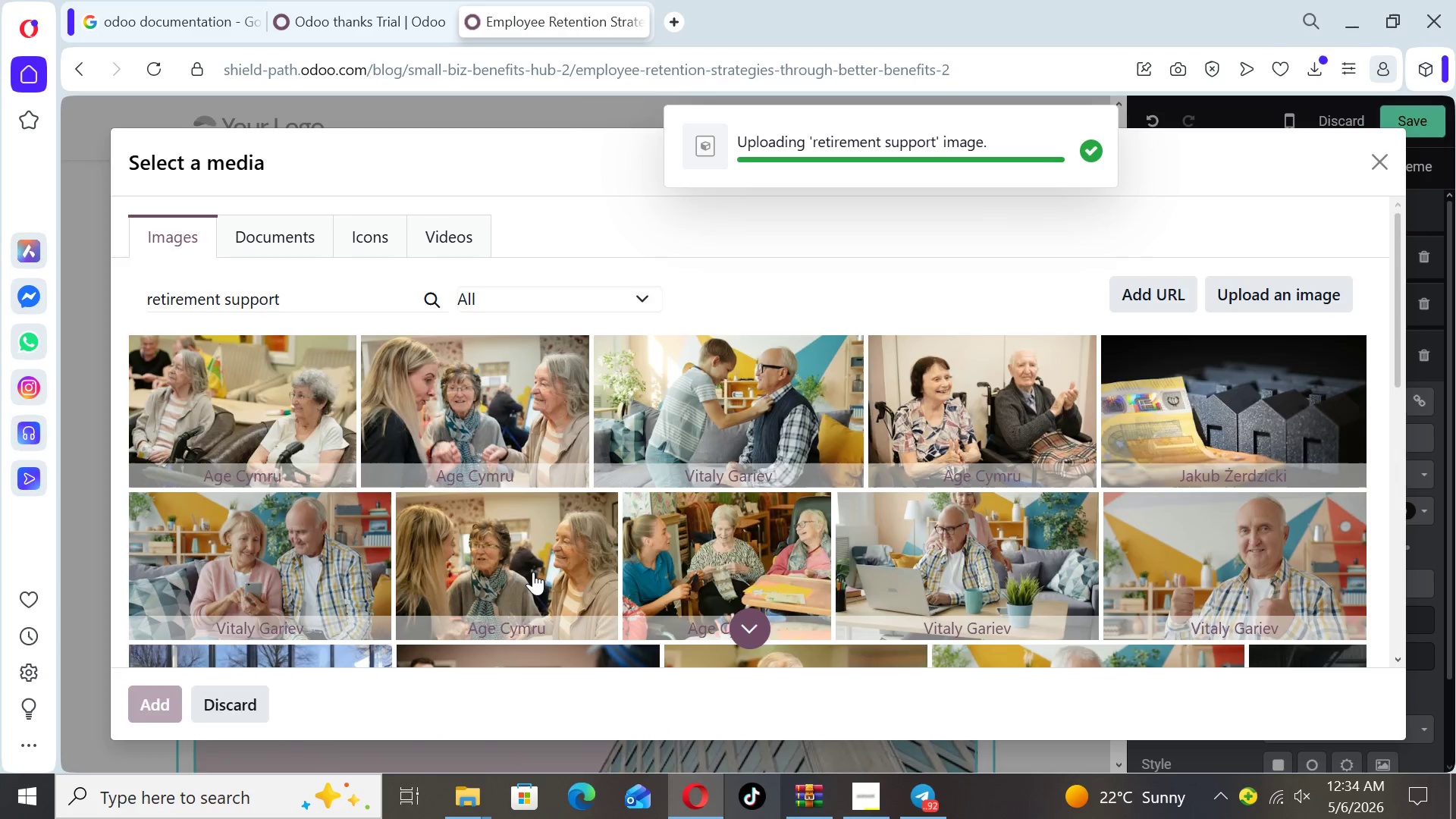 
wait(7.5)
 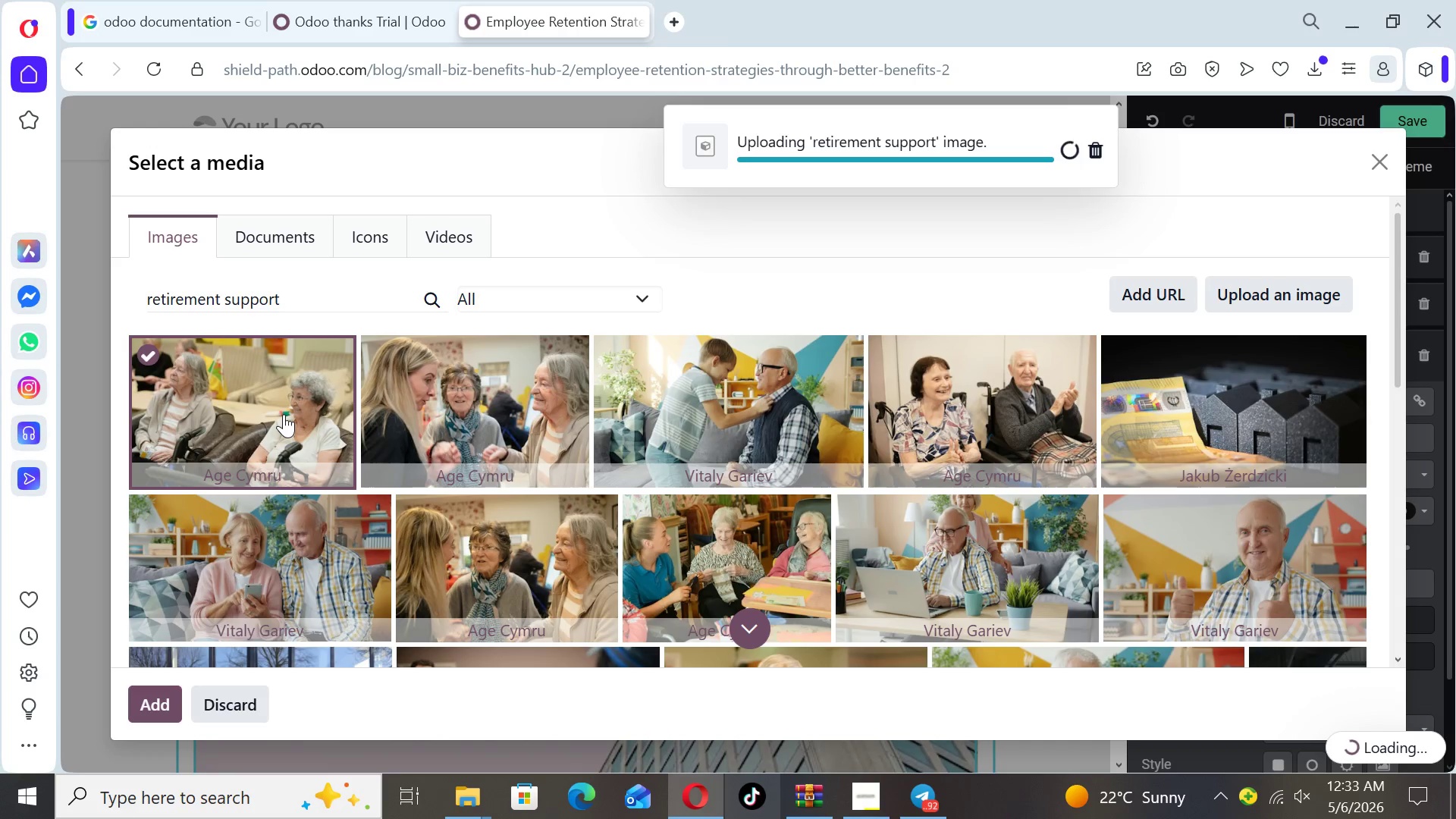 
left_click([1034, 575])
 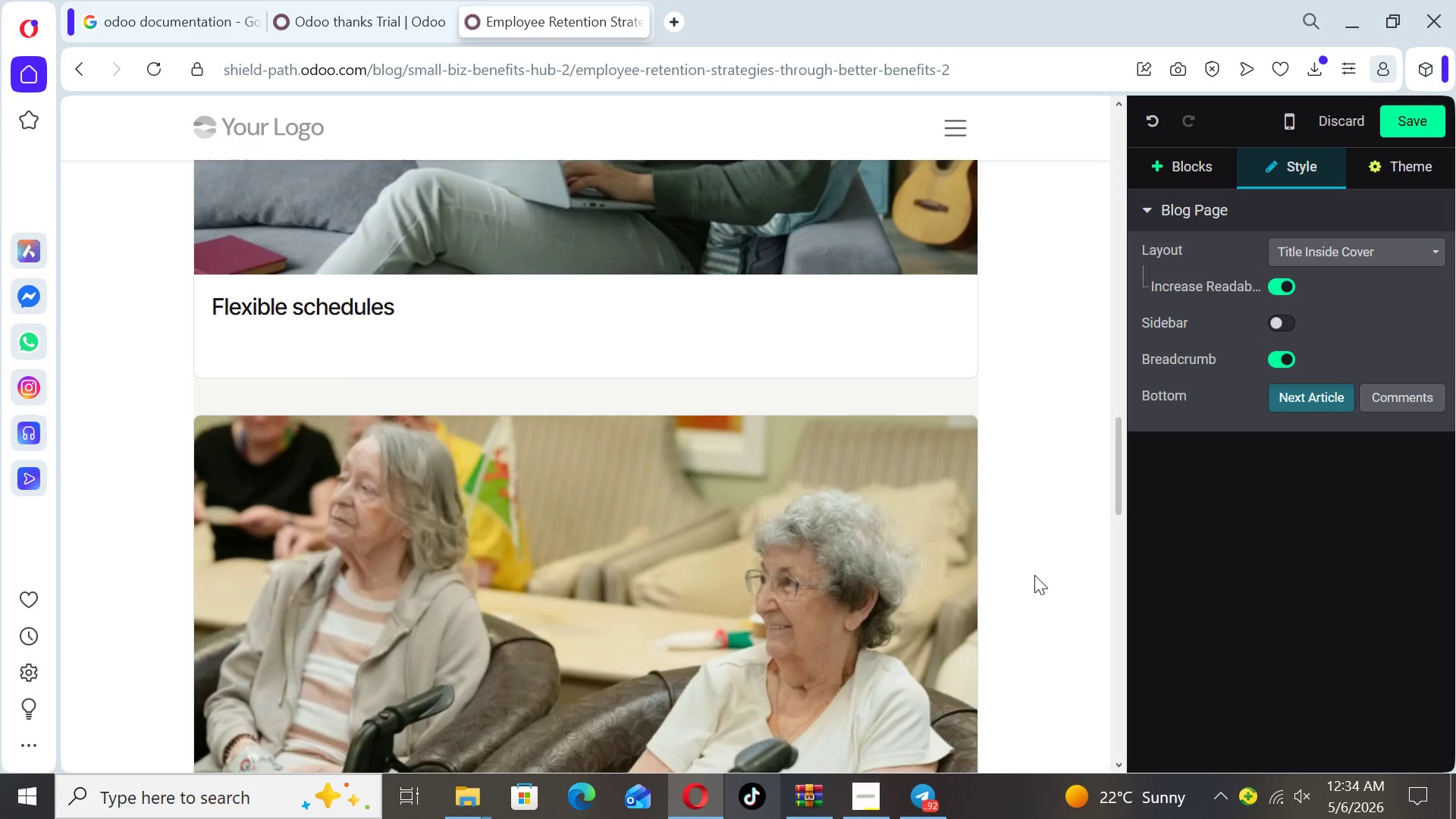 
key(ArrowDown)
 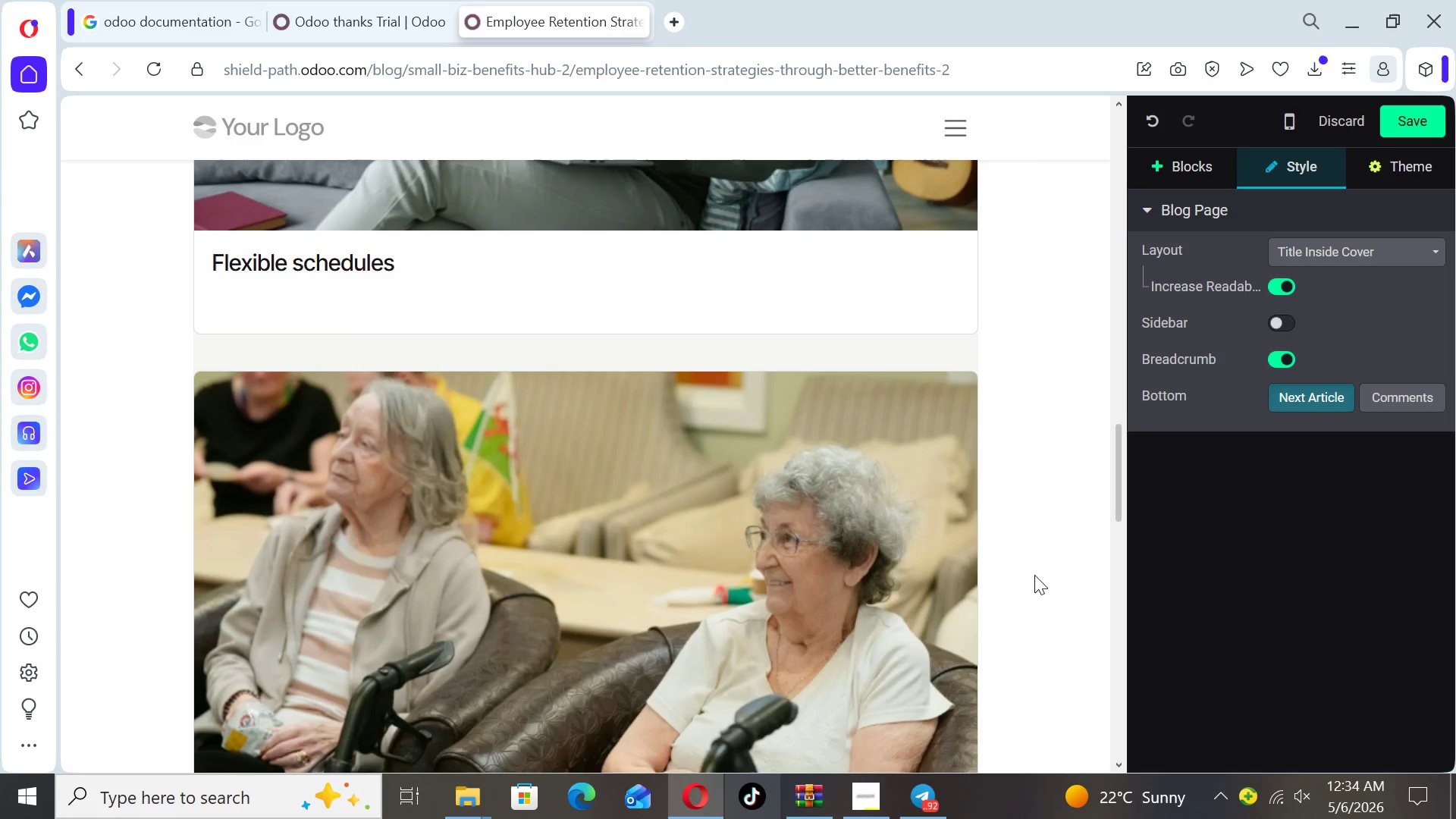 
key(ArrowDown)
 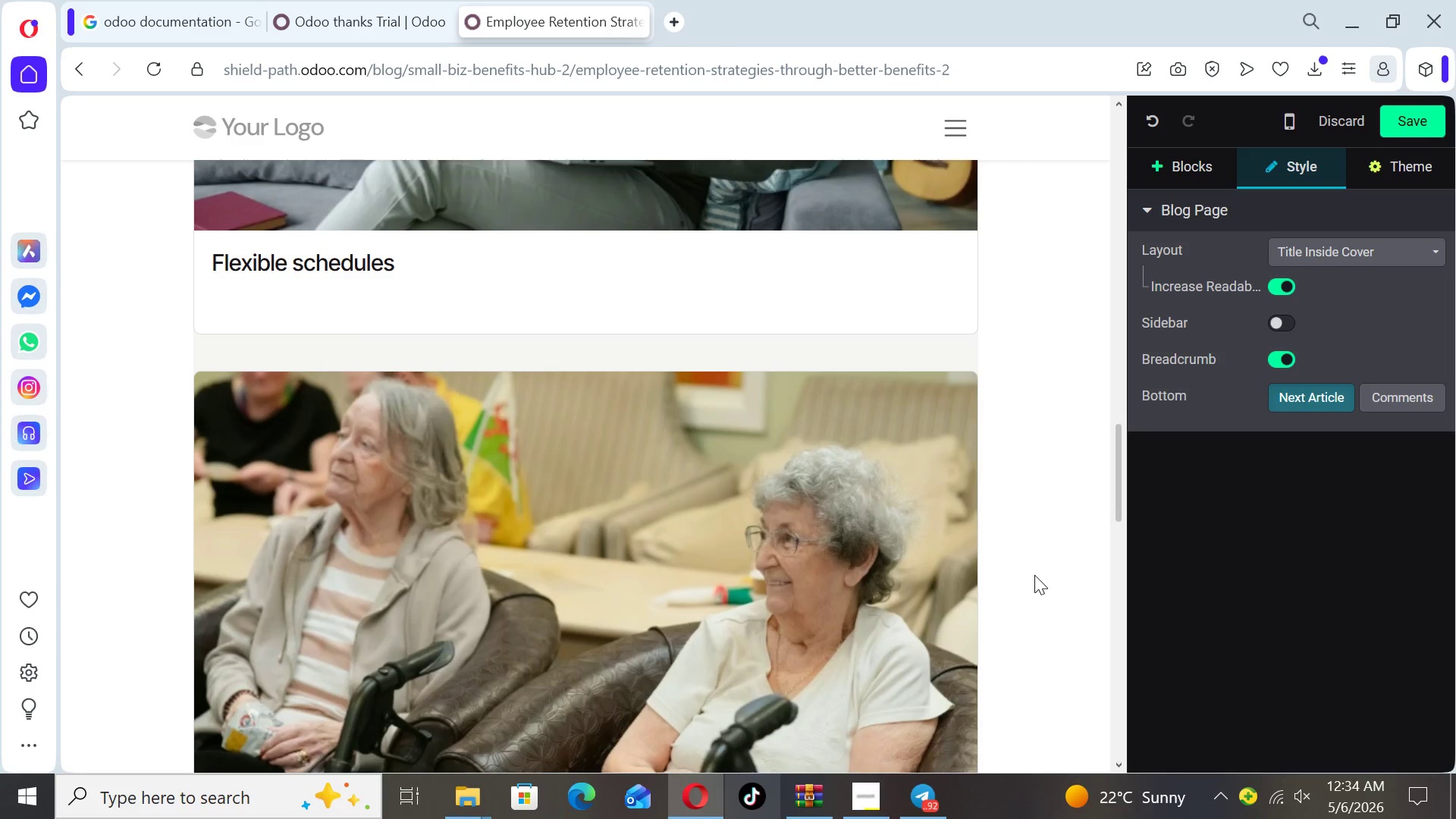 
key(ArrowDown)
 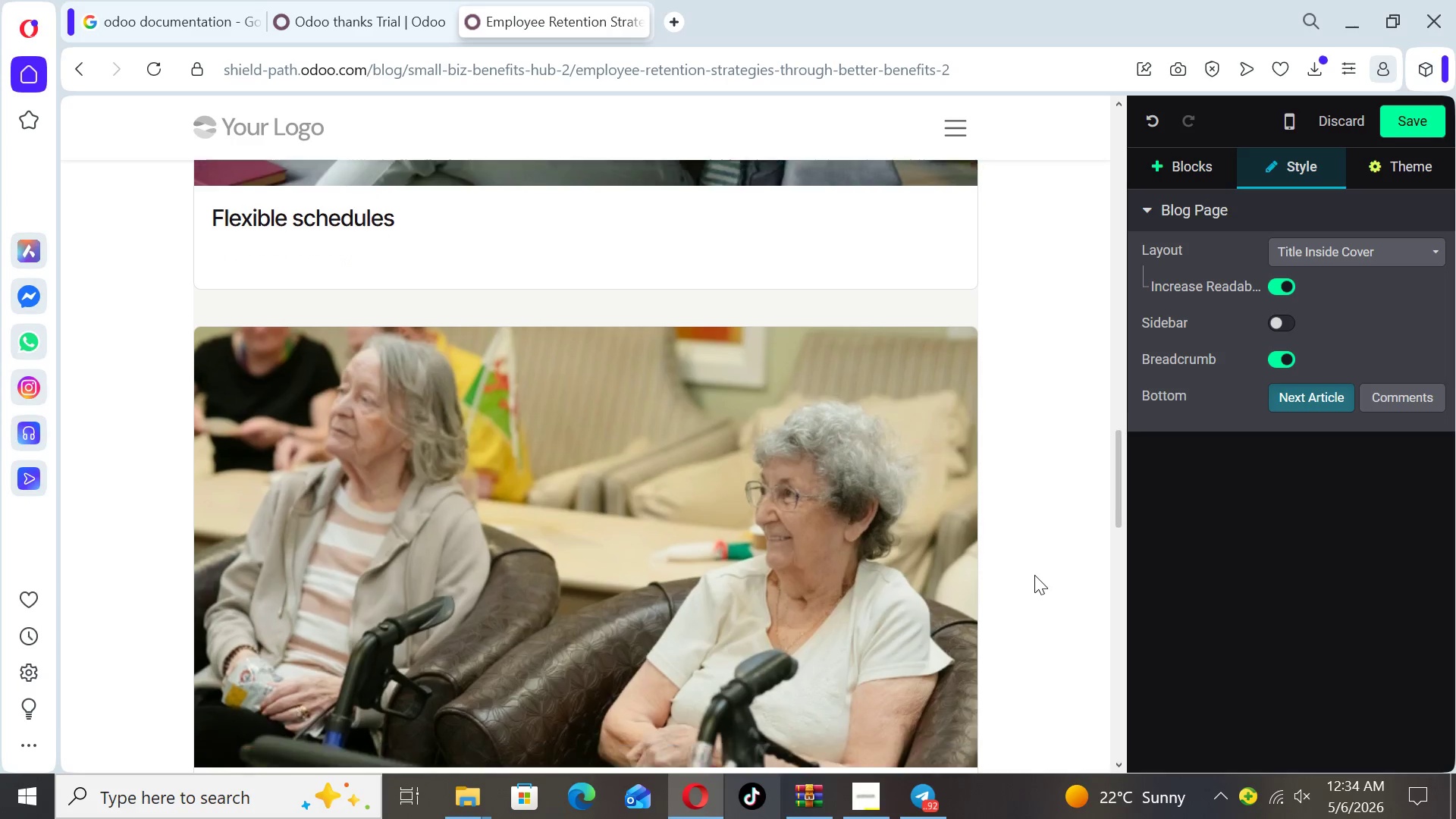 
key(ArrowDown)
 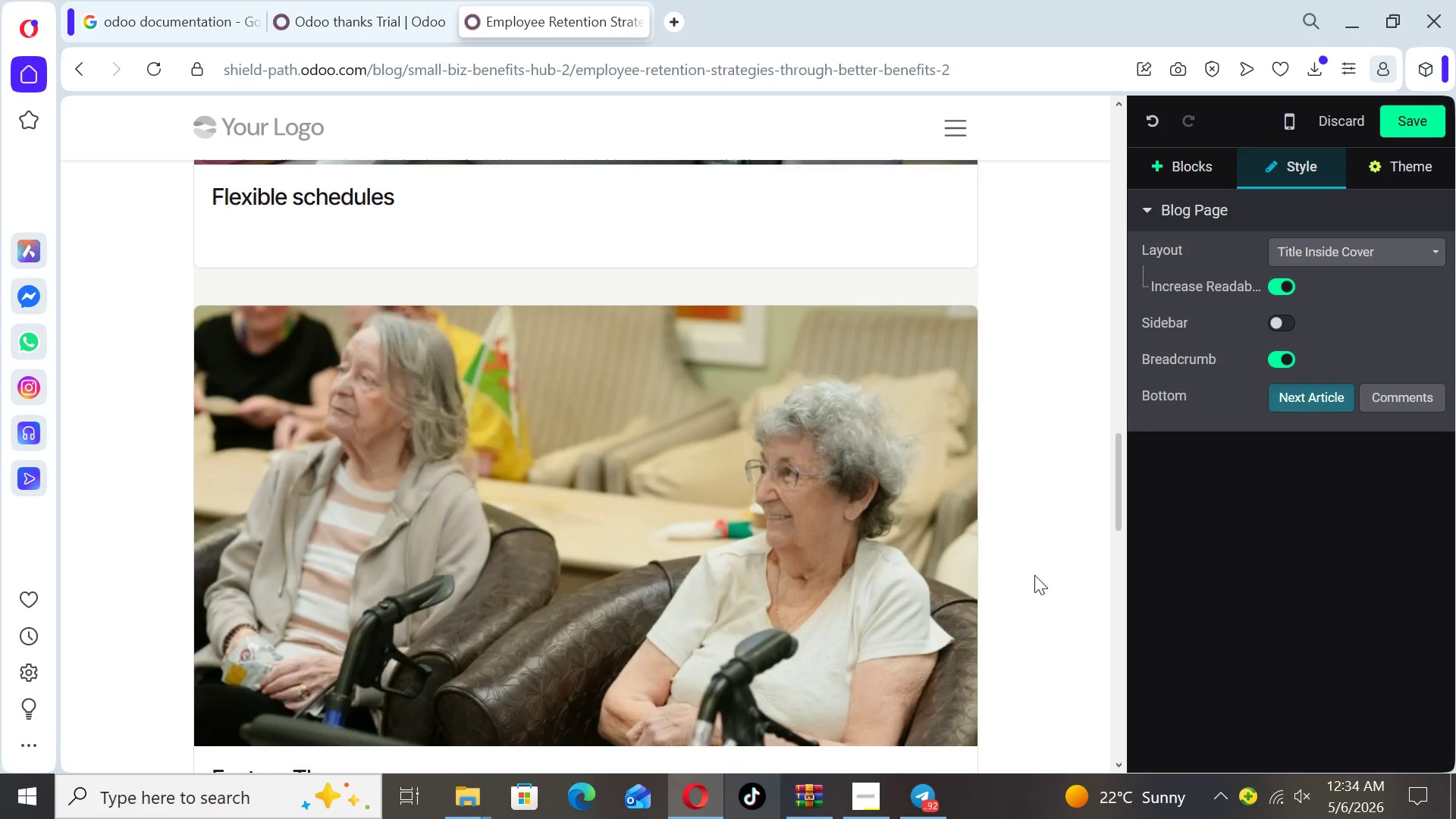 
key(ArrowDown)
 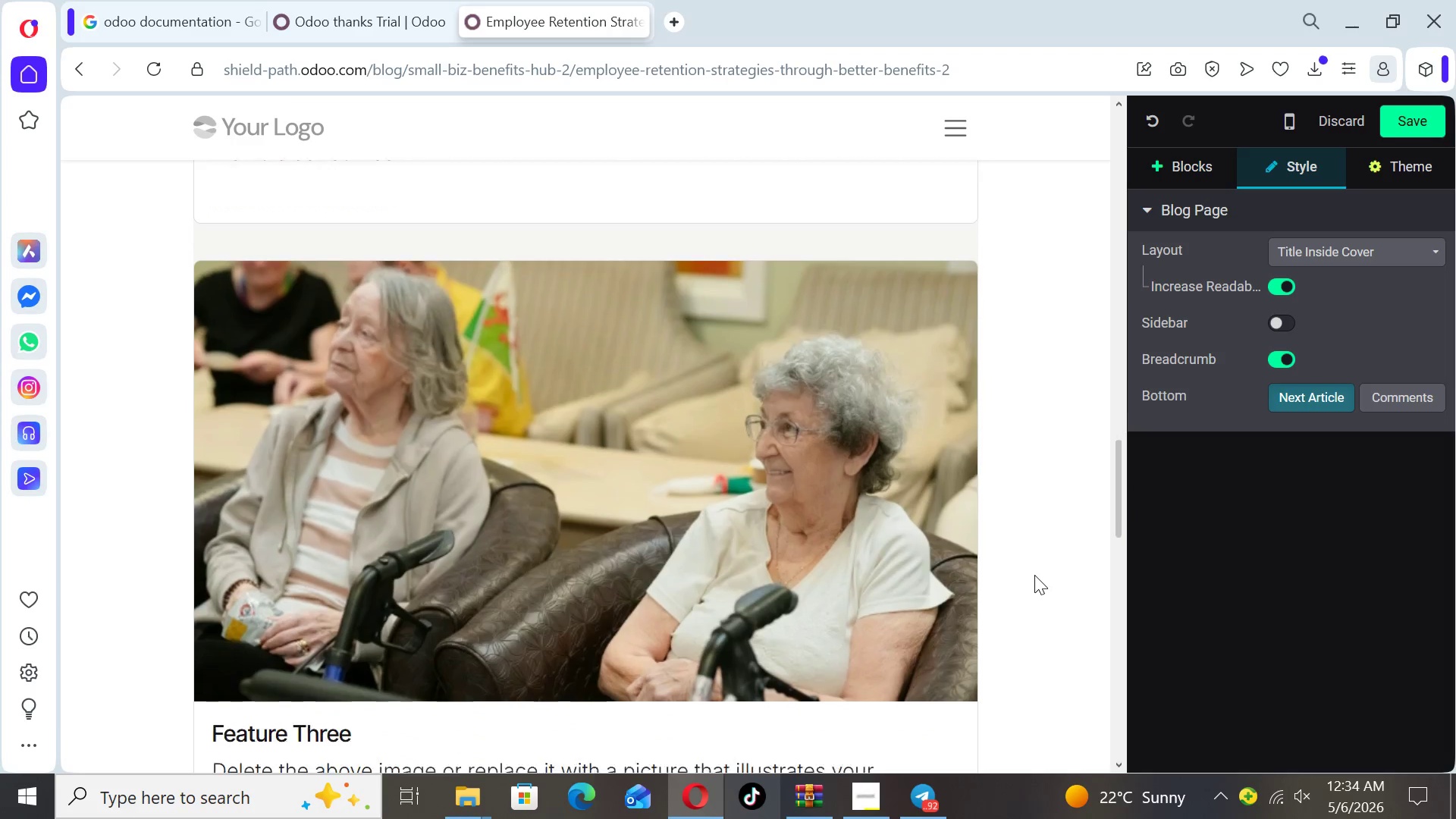 
key(ArrowDown)
 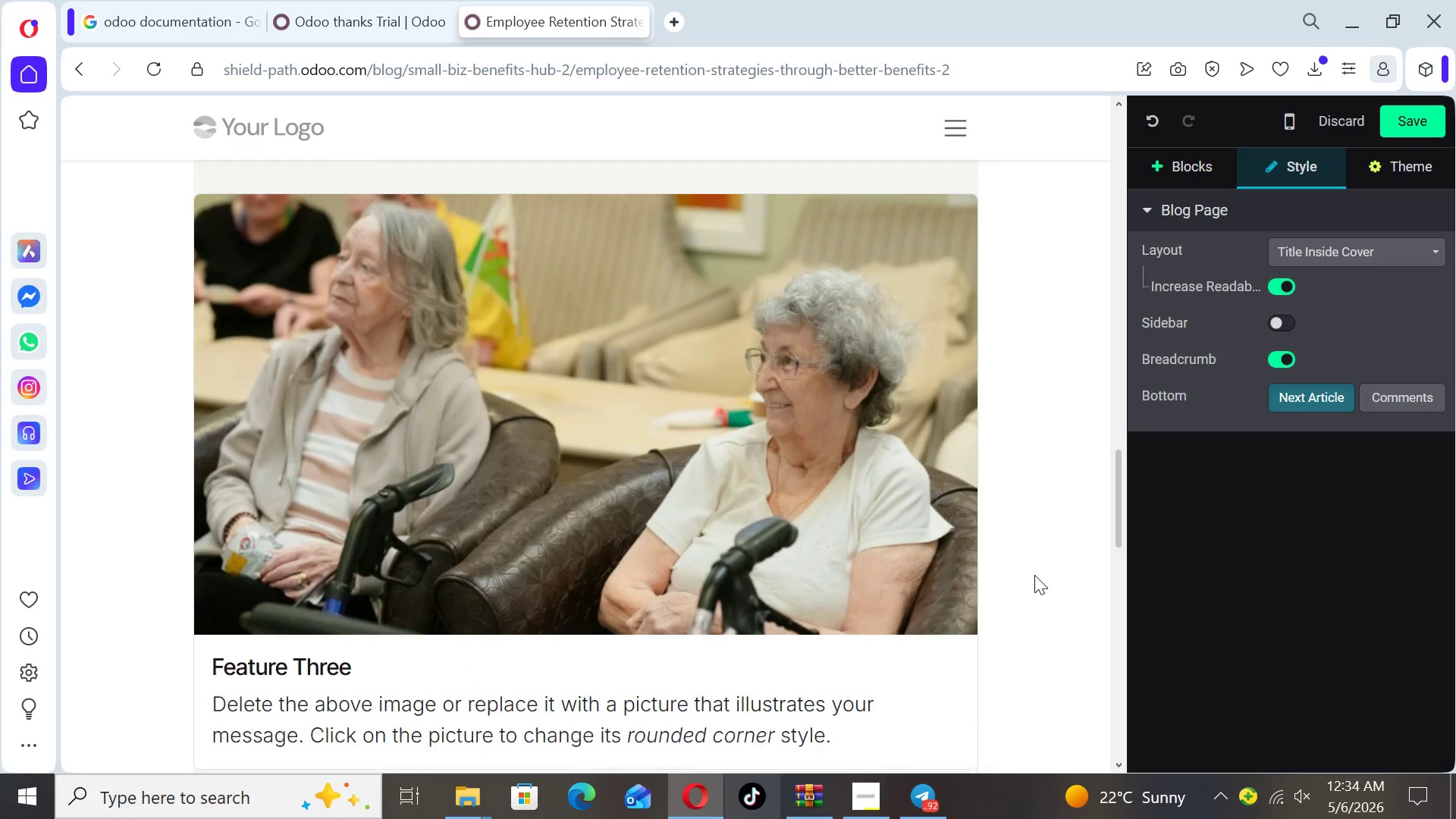 
hold_key(key=ArrowDown, duration=0.56)
 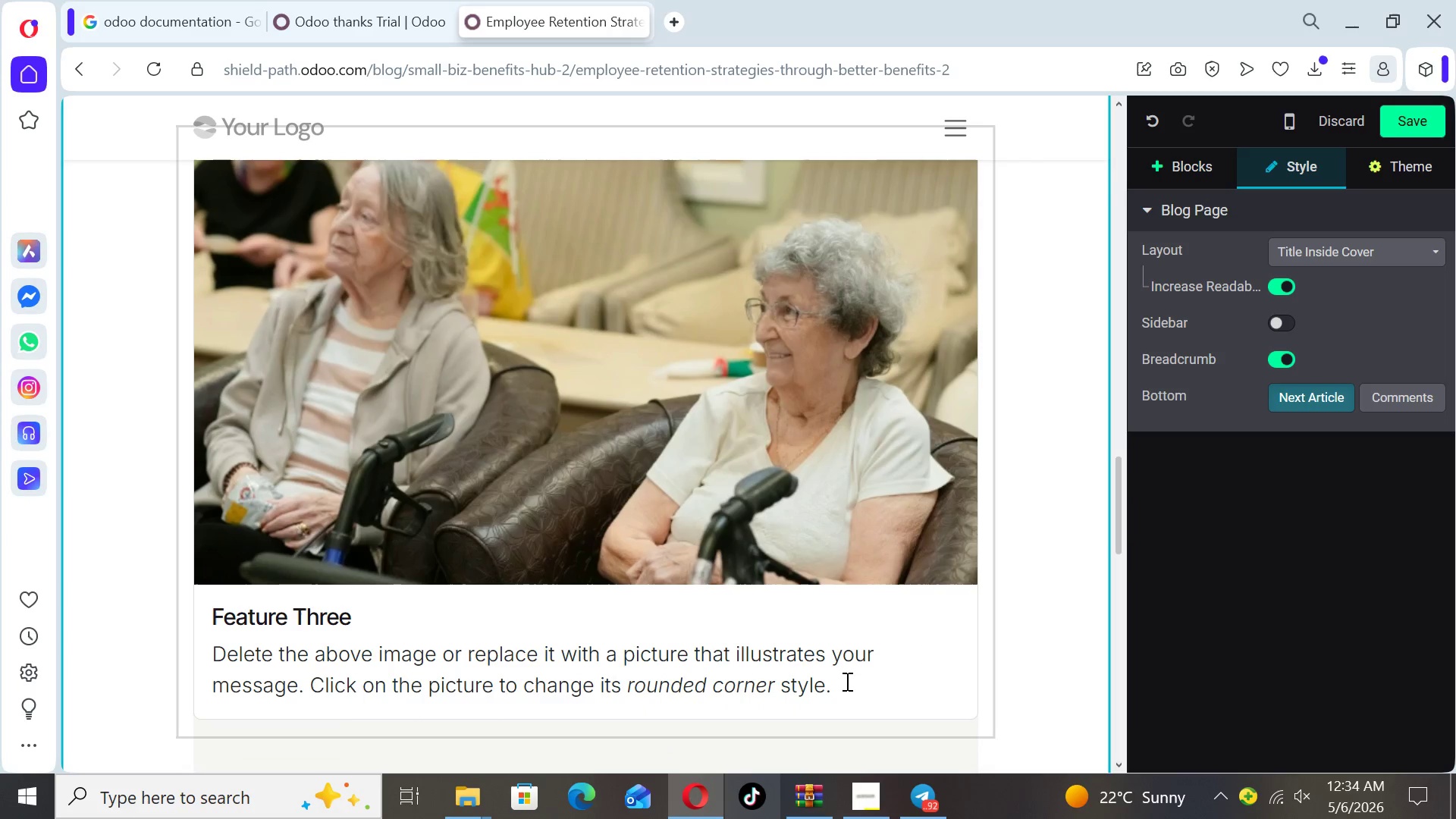 
left_click_drag(start_coordinate=[845, 682], to_coordinate=[205, 645])
 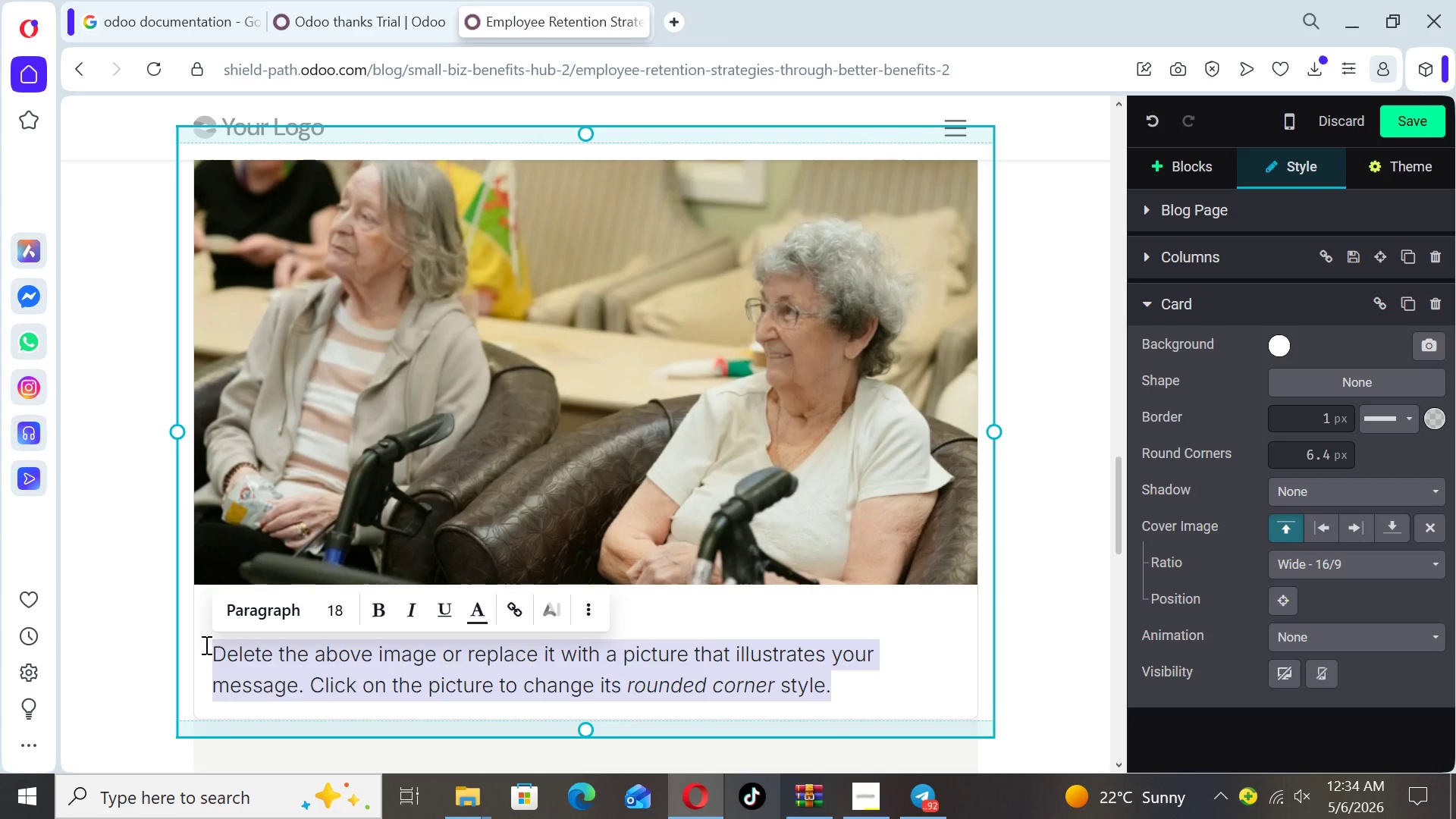 
key(Backspace)
 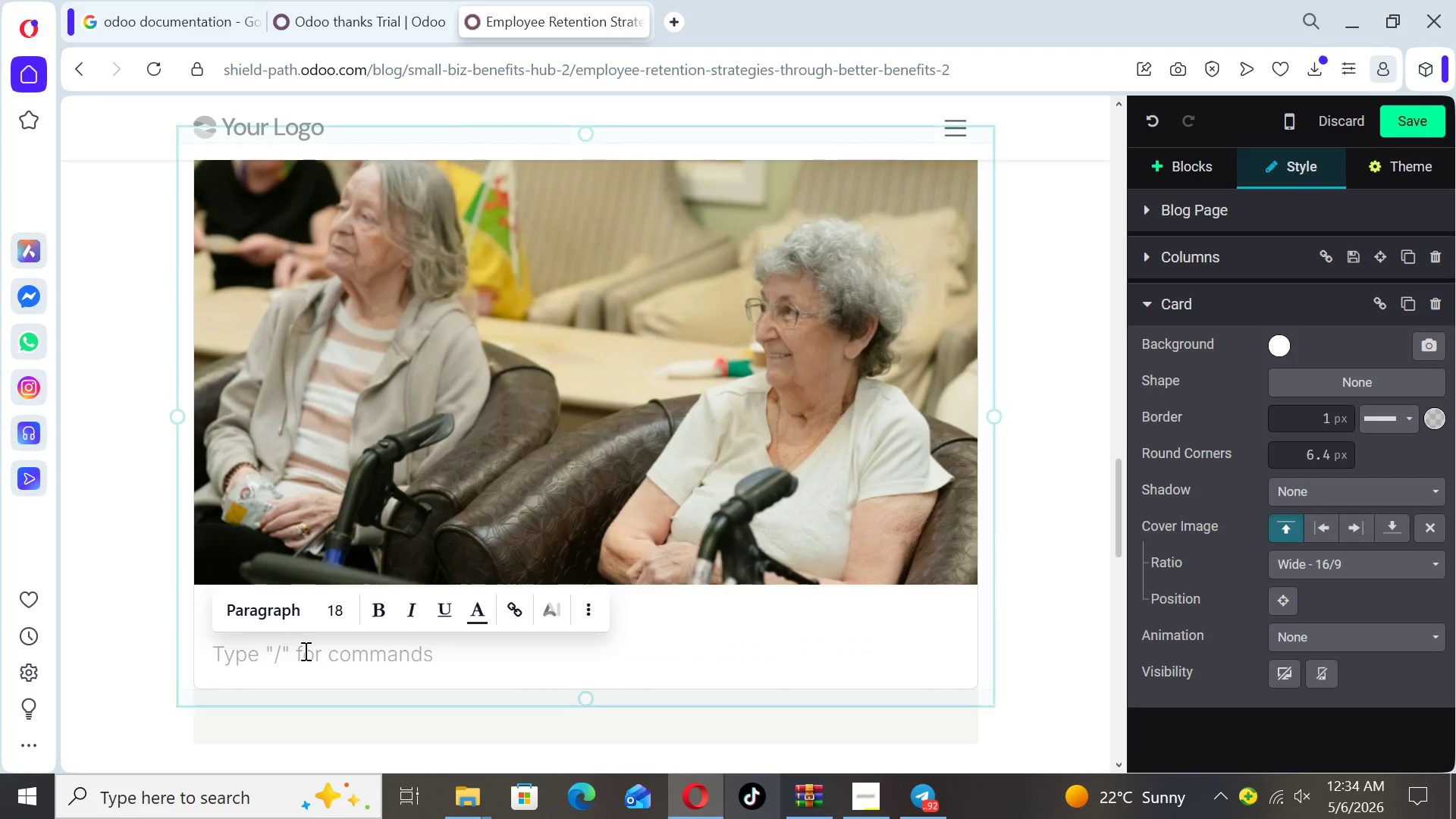 
left_click([305, 651])
 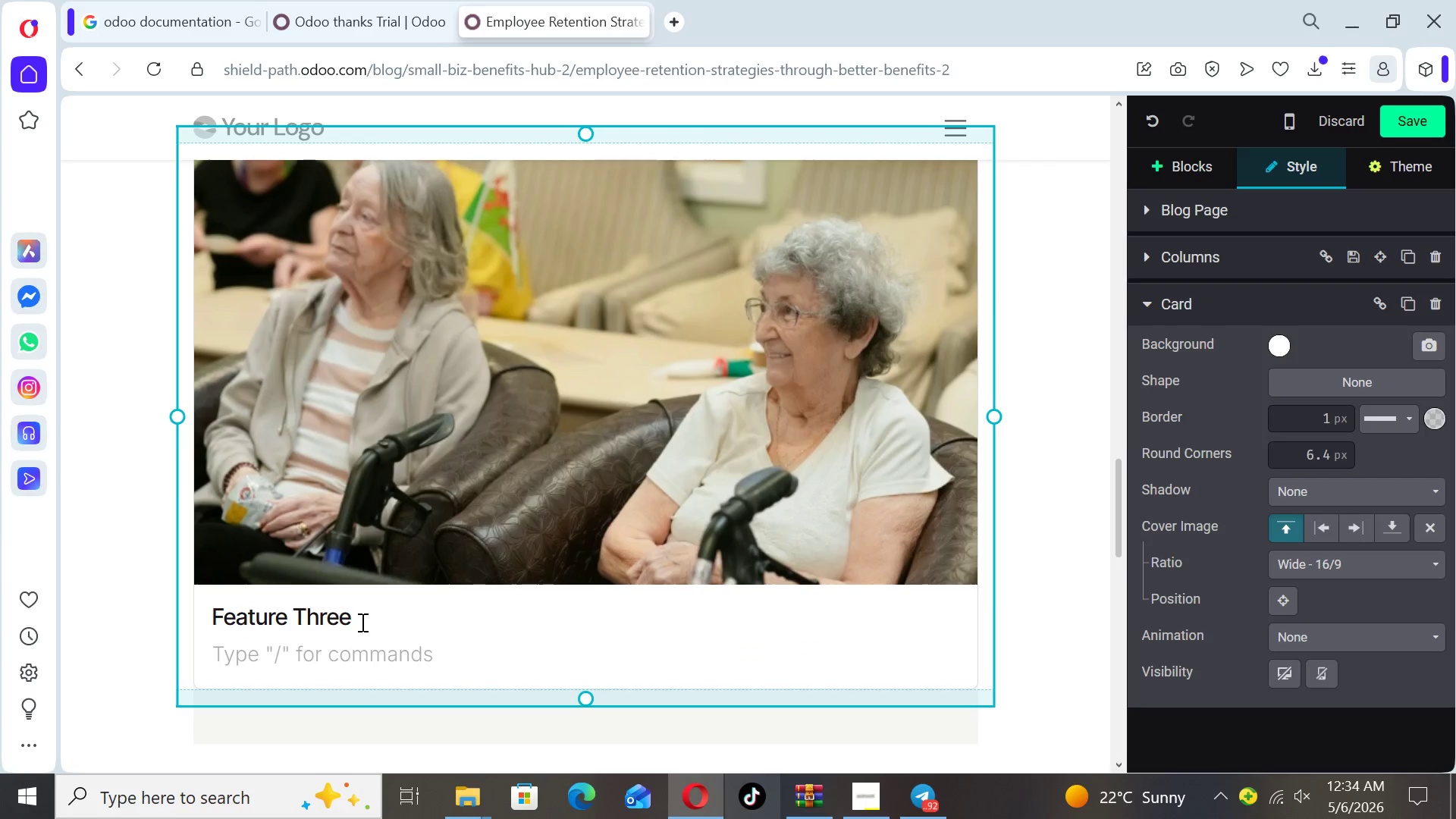 
left_click_drag(start_coordinate=[361, 621], to_coordinate=[216, 612])
 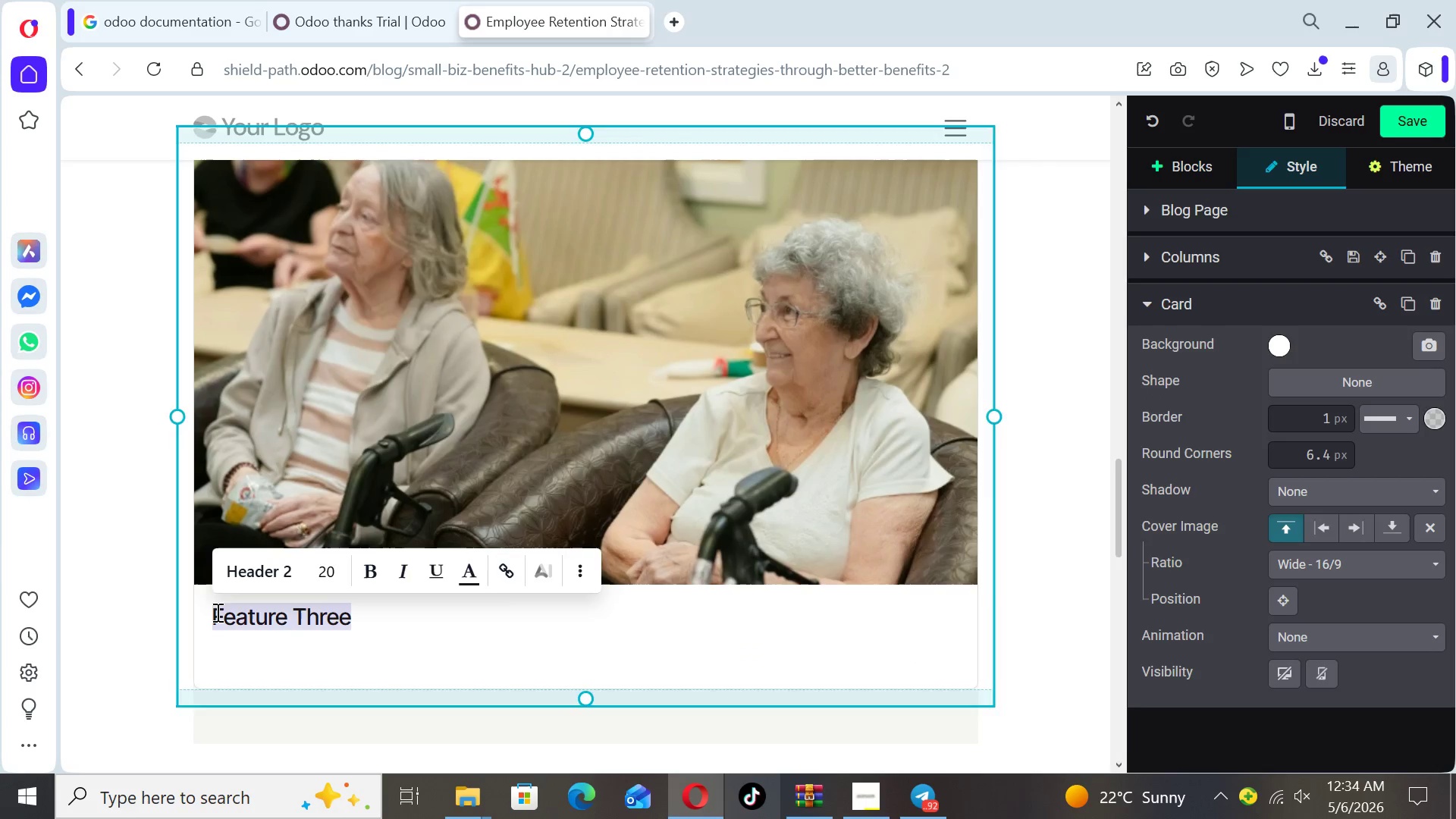 
type(Retirement support)
 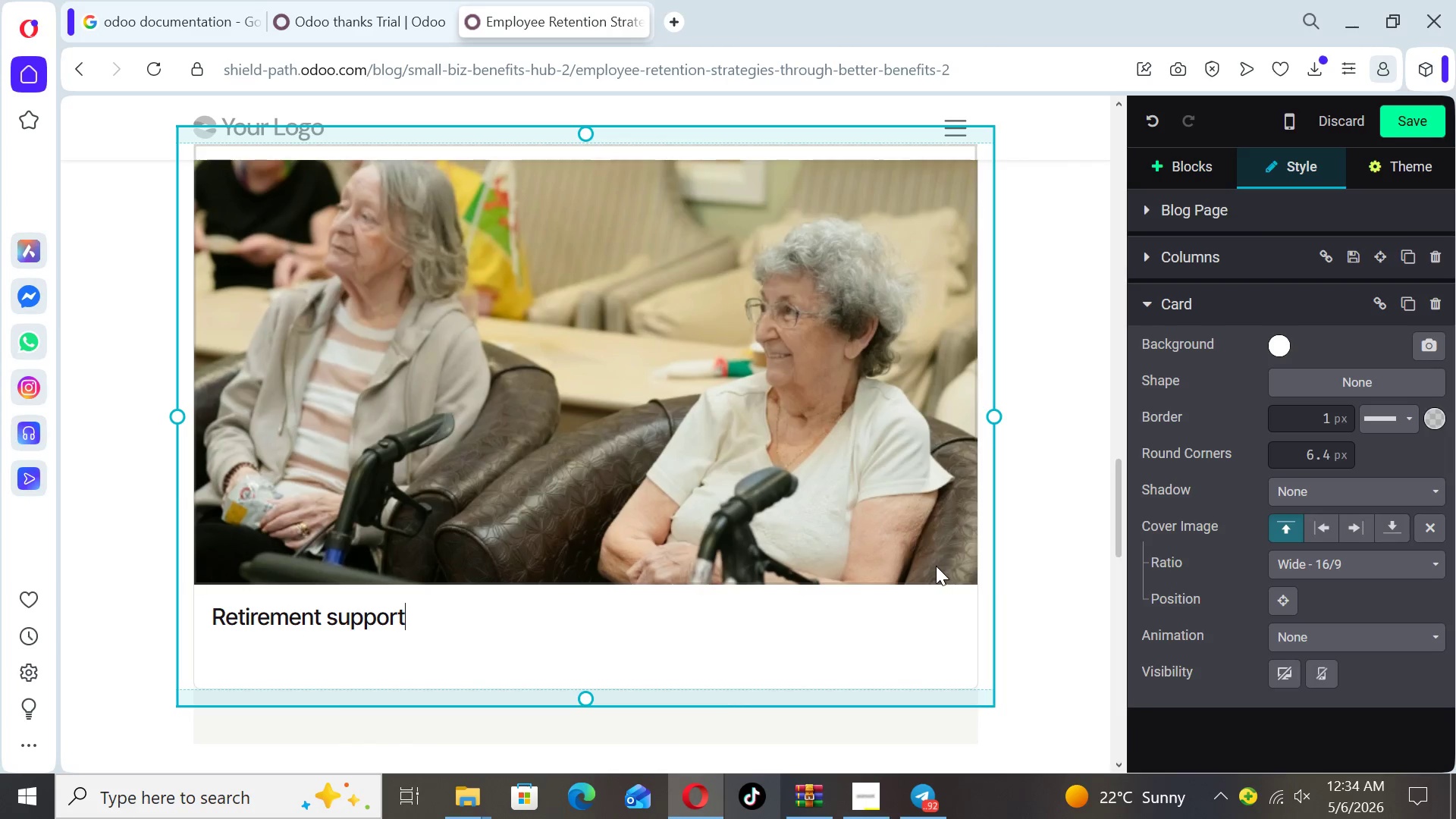 
left_click([1100, 627])
 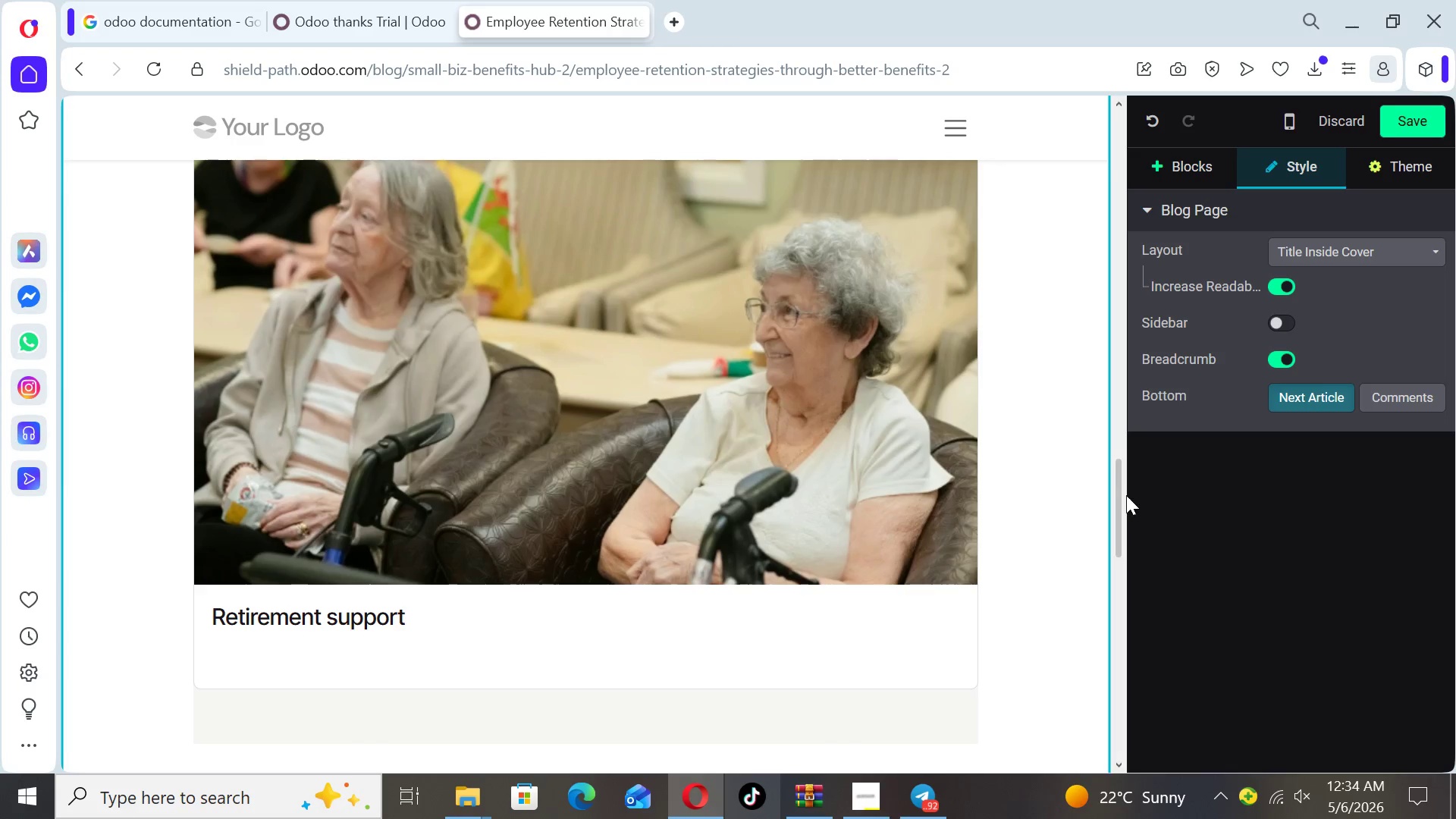 
left_click_drag(start_coordinate=[1126, 502], to_coordinate=[1119, 292])
 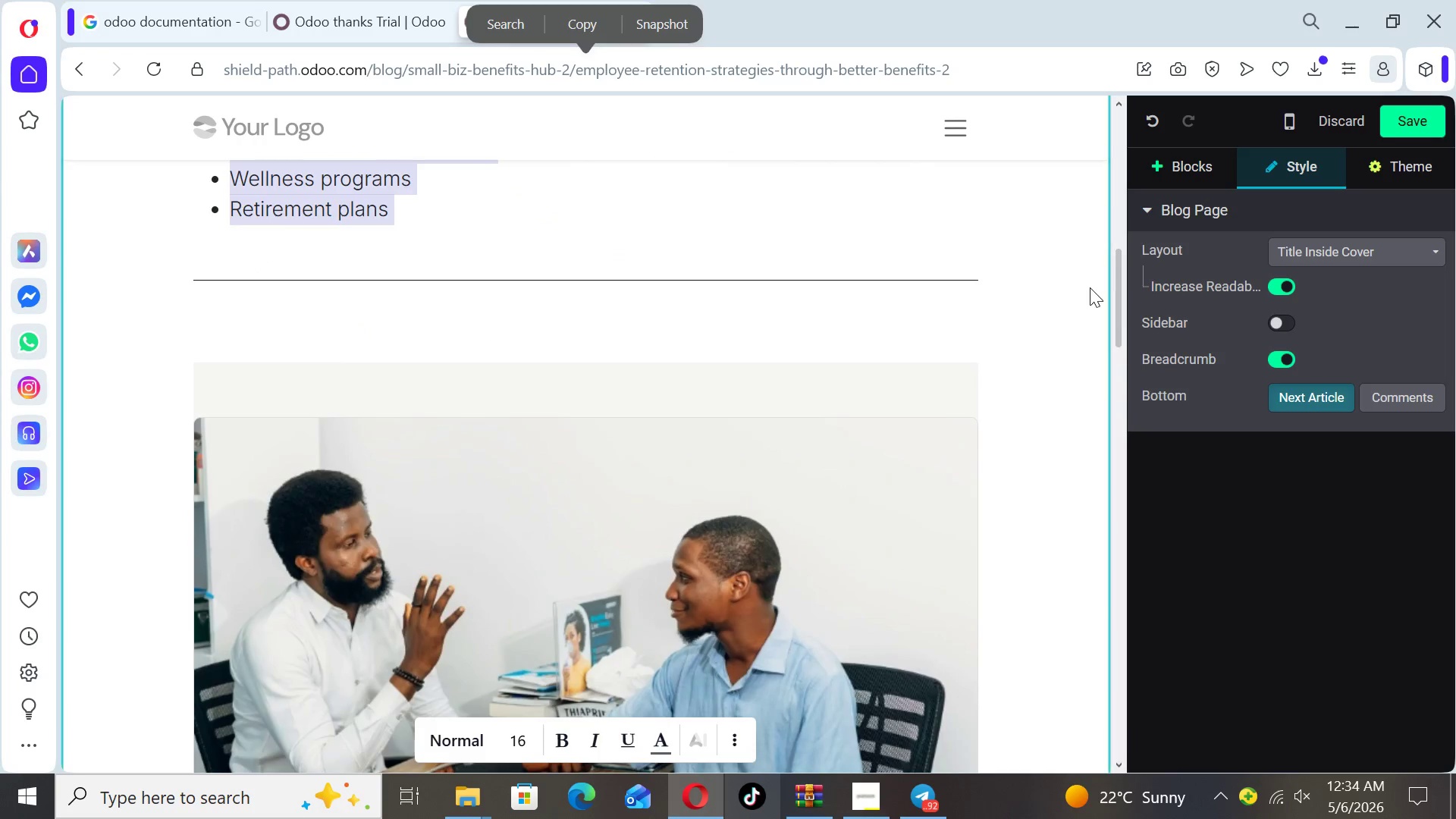 
left_click([1090, 287])
 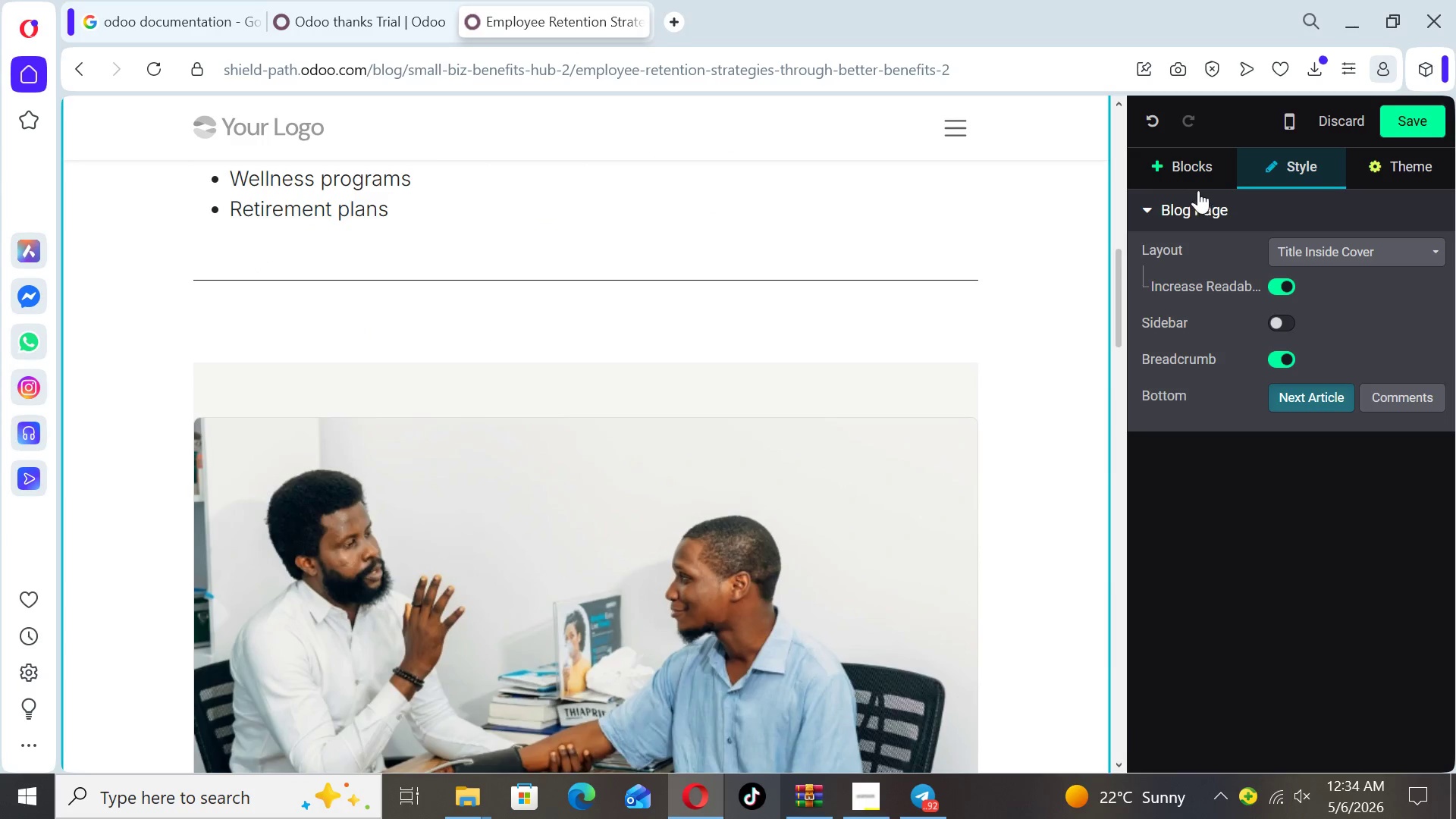 
left_click([1191, 174])
 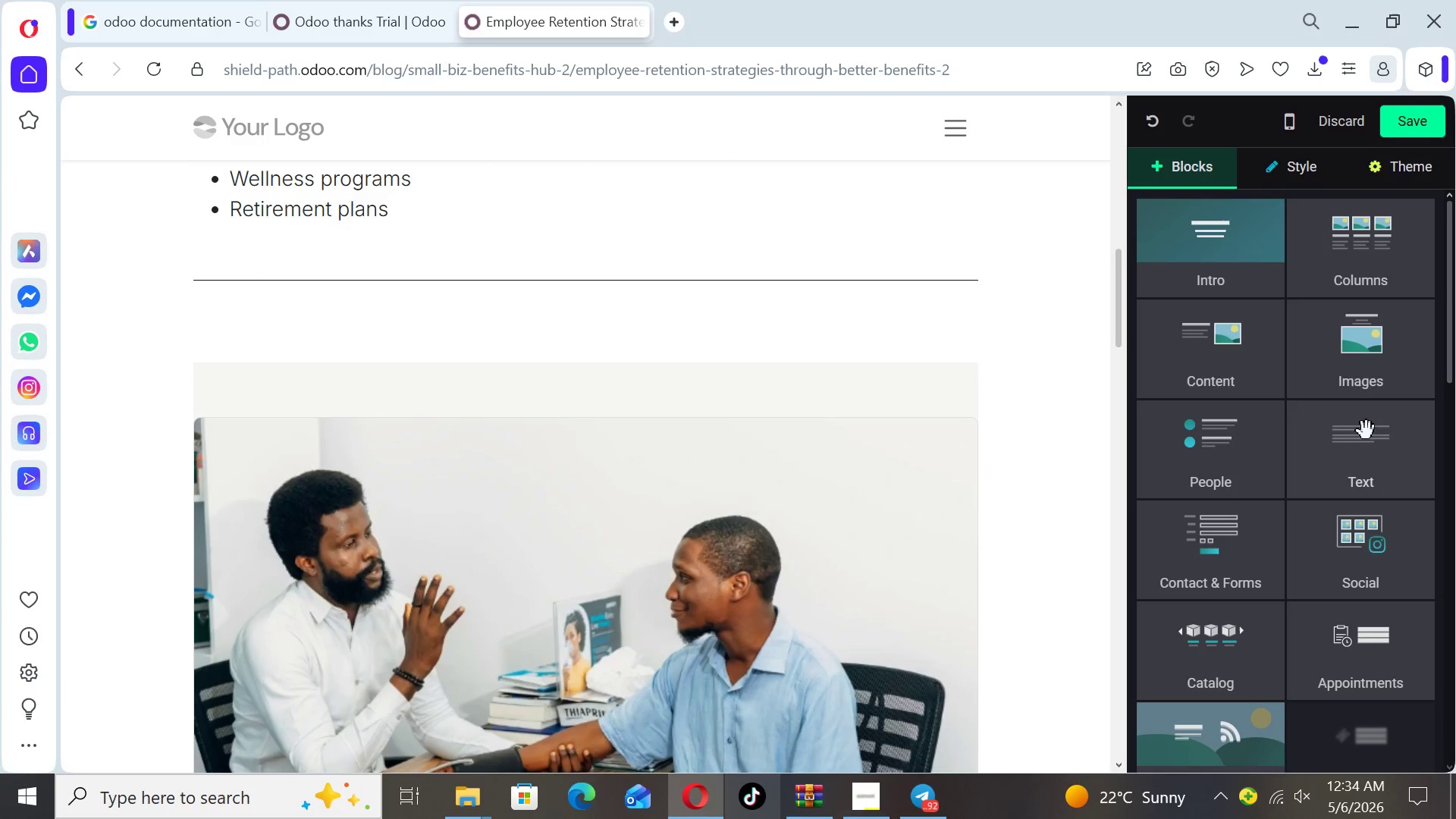 
left_click([1367, 438])
 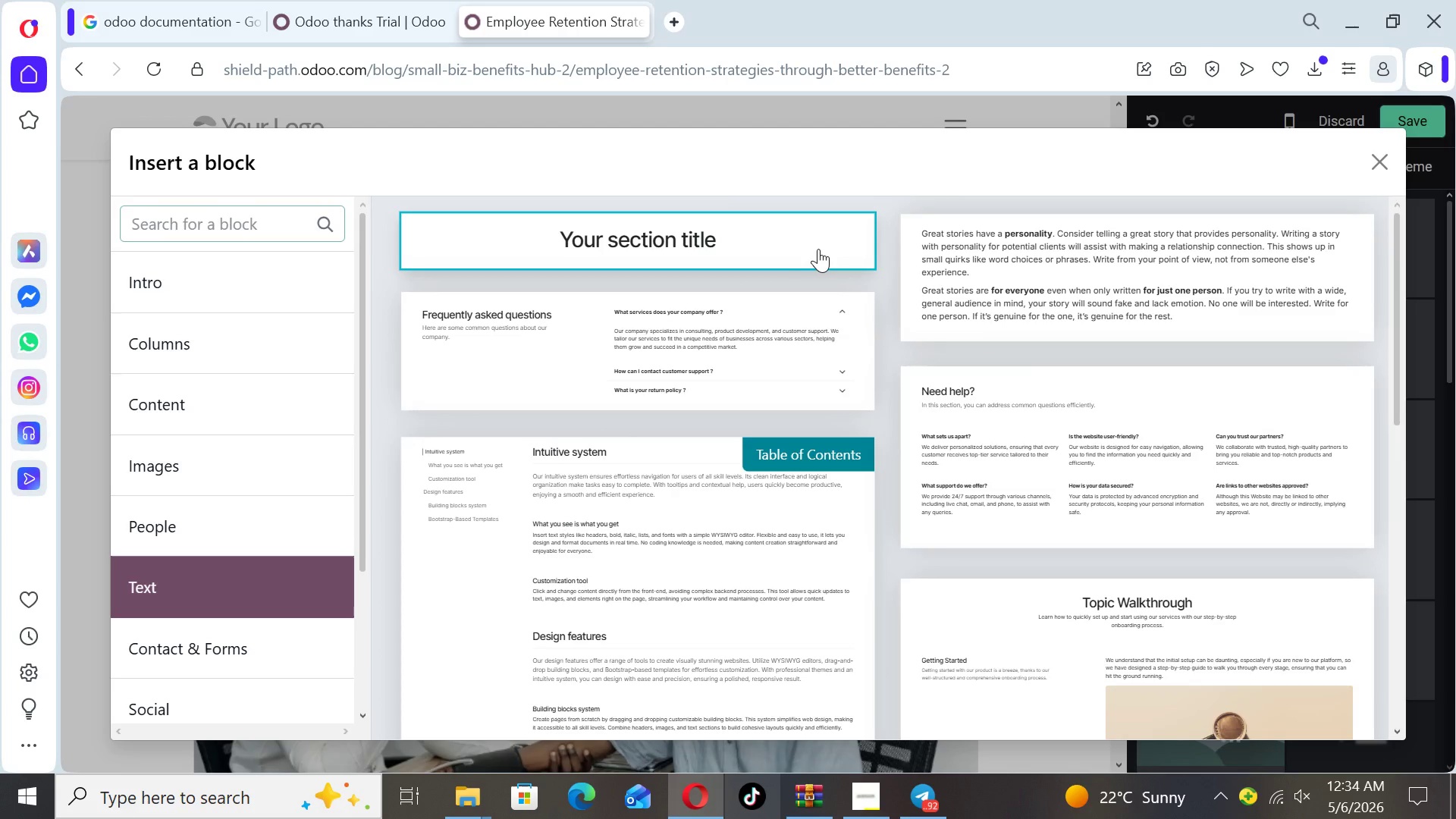 
left_click([818, 249])
 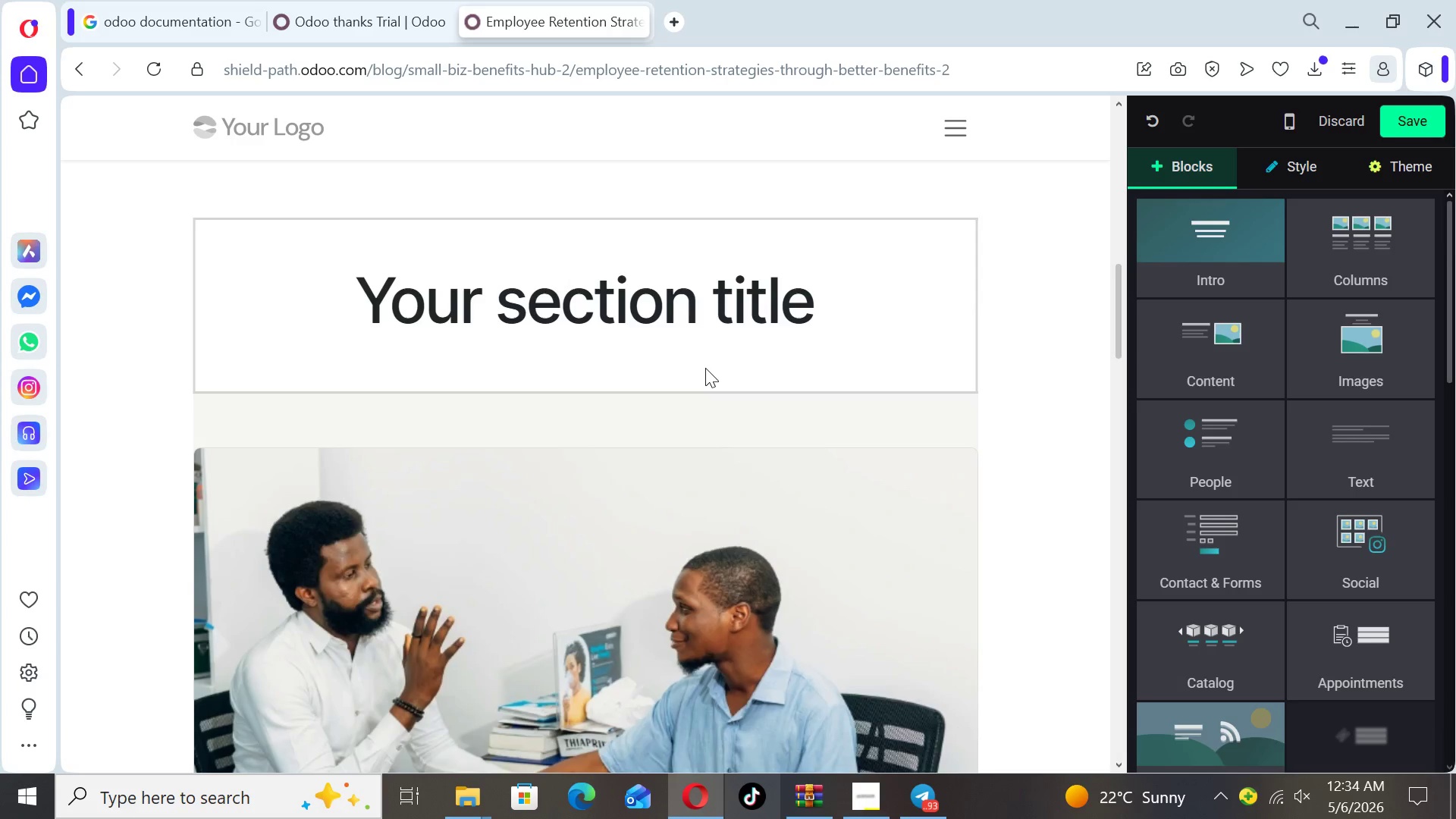 
left_click_drag(start_coordinate=[708, 380], to_coordinate=[708, 368])
 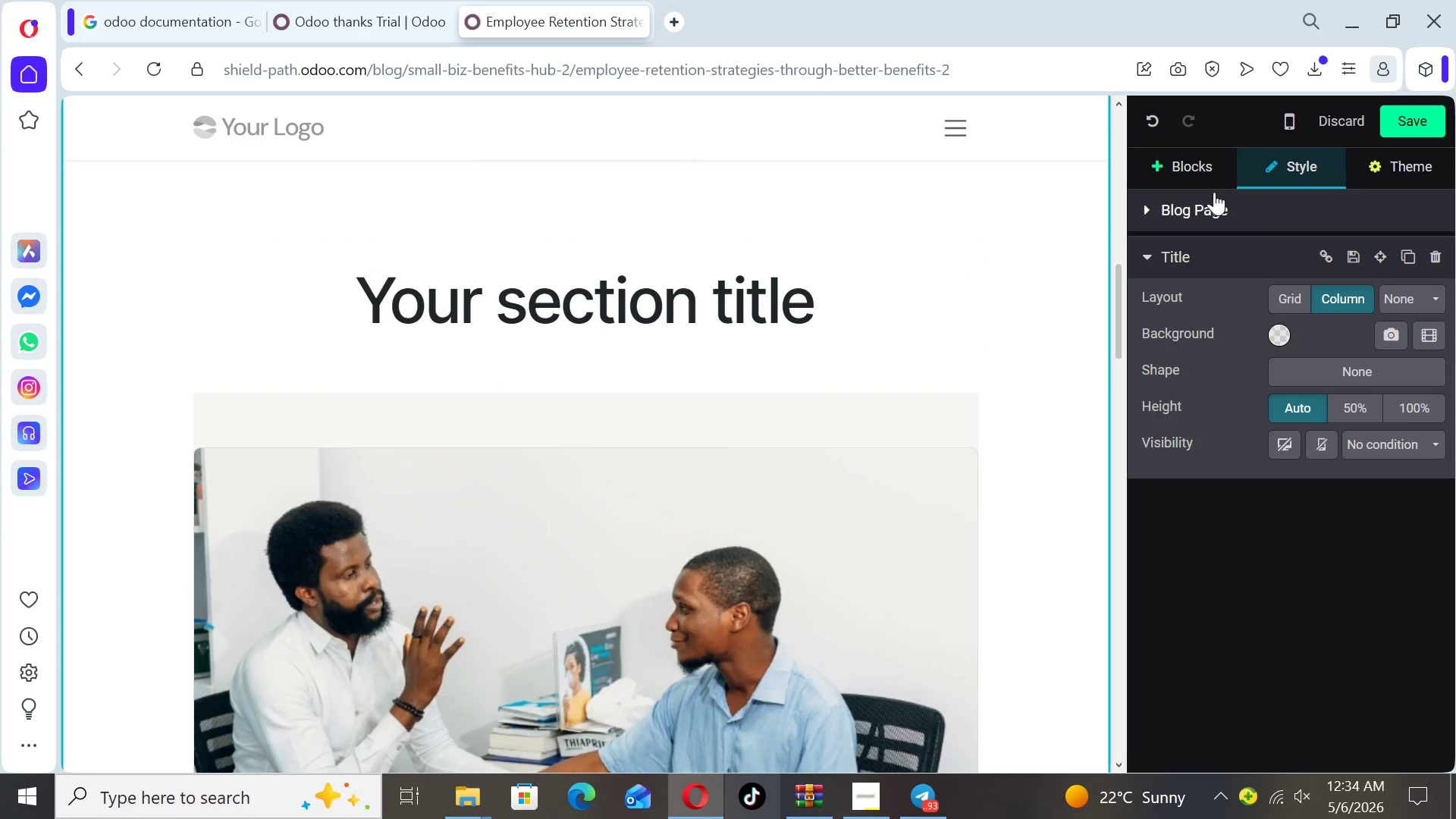 
left_click([1201, 176])
 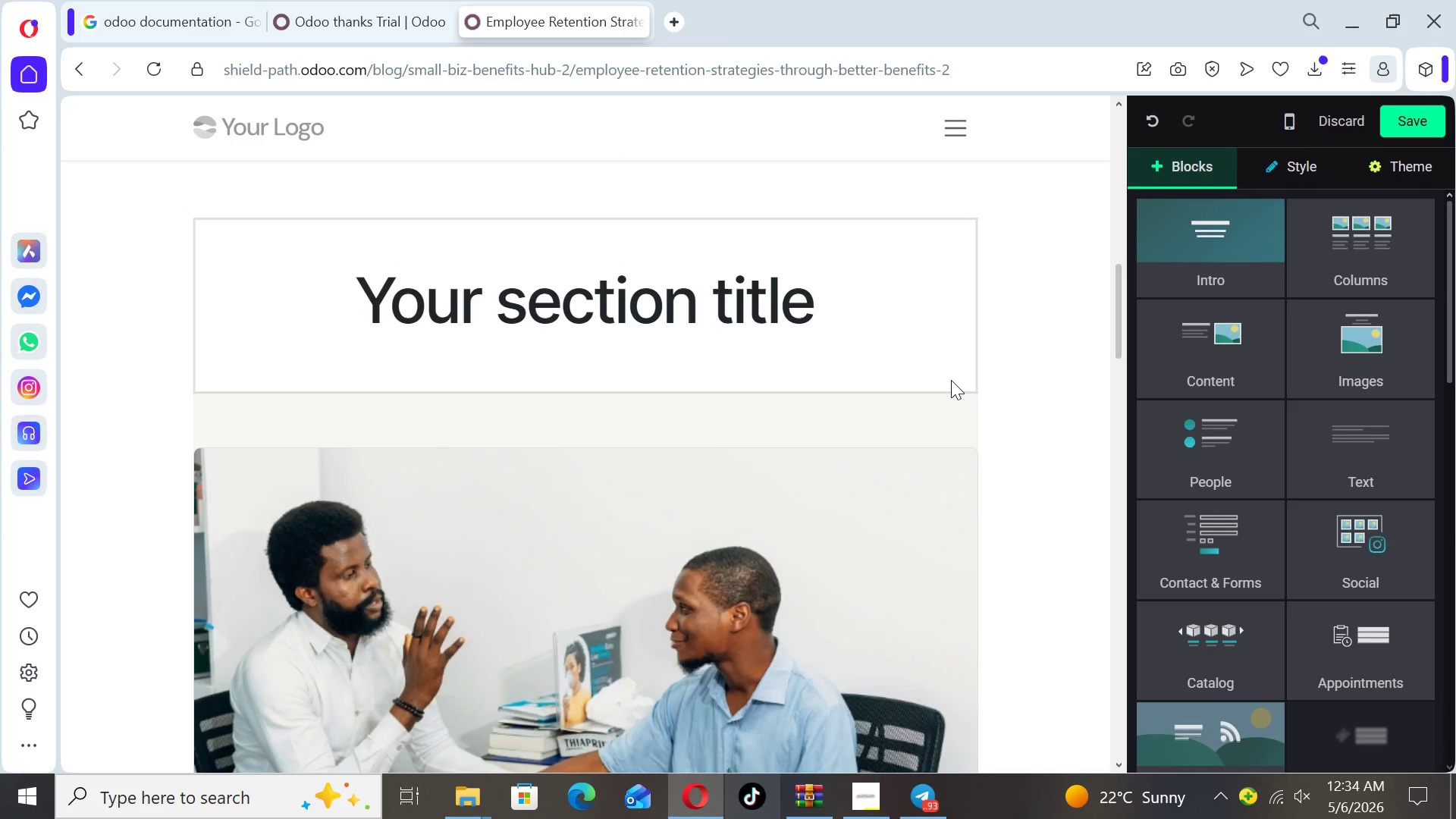 
left_click([798, 274])
 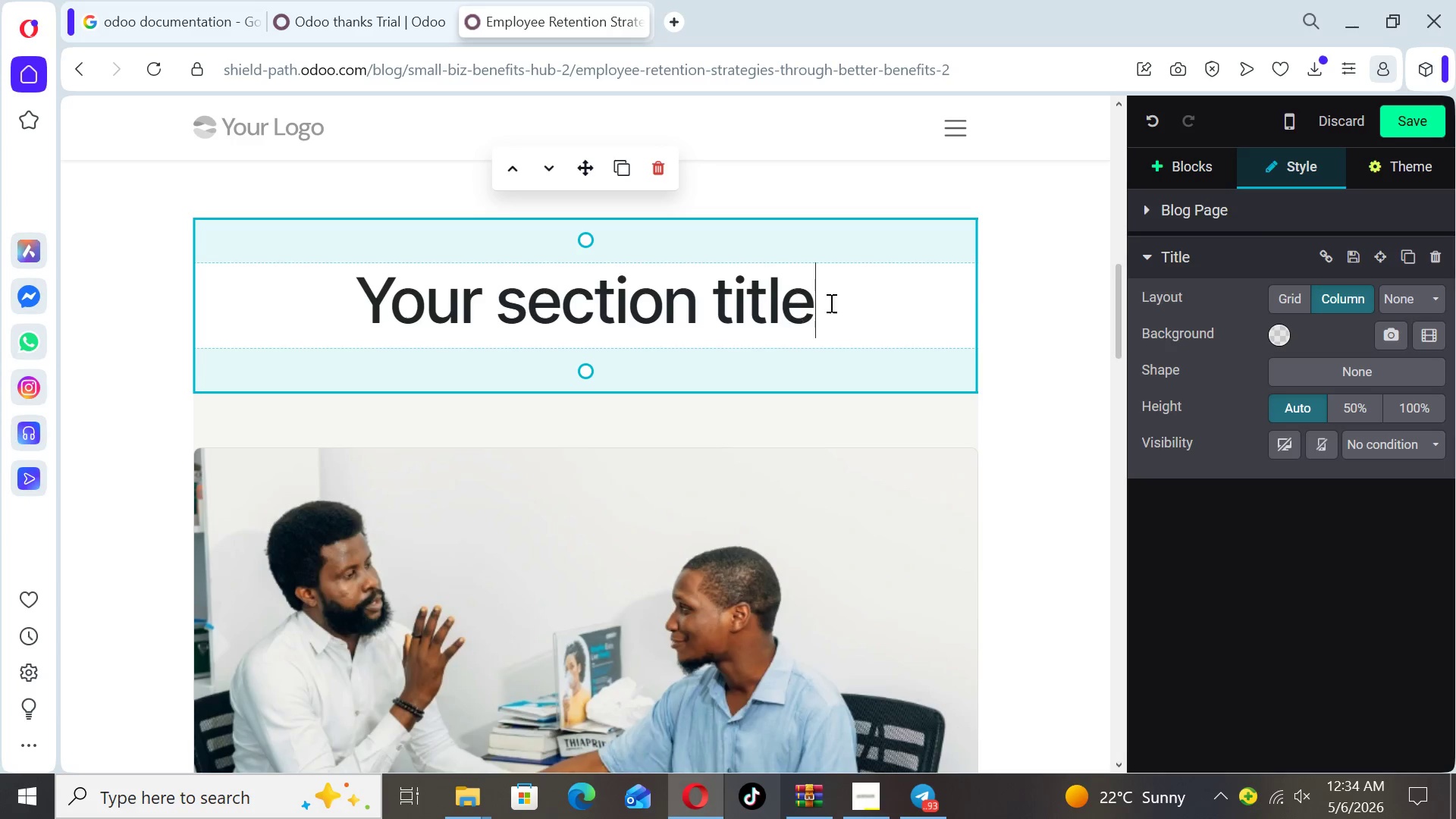 
left_click_drag(start_coordinate=[836, 296], to_coordinate=[369, 286])
 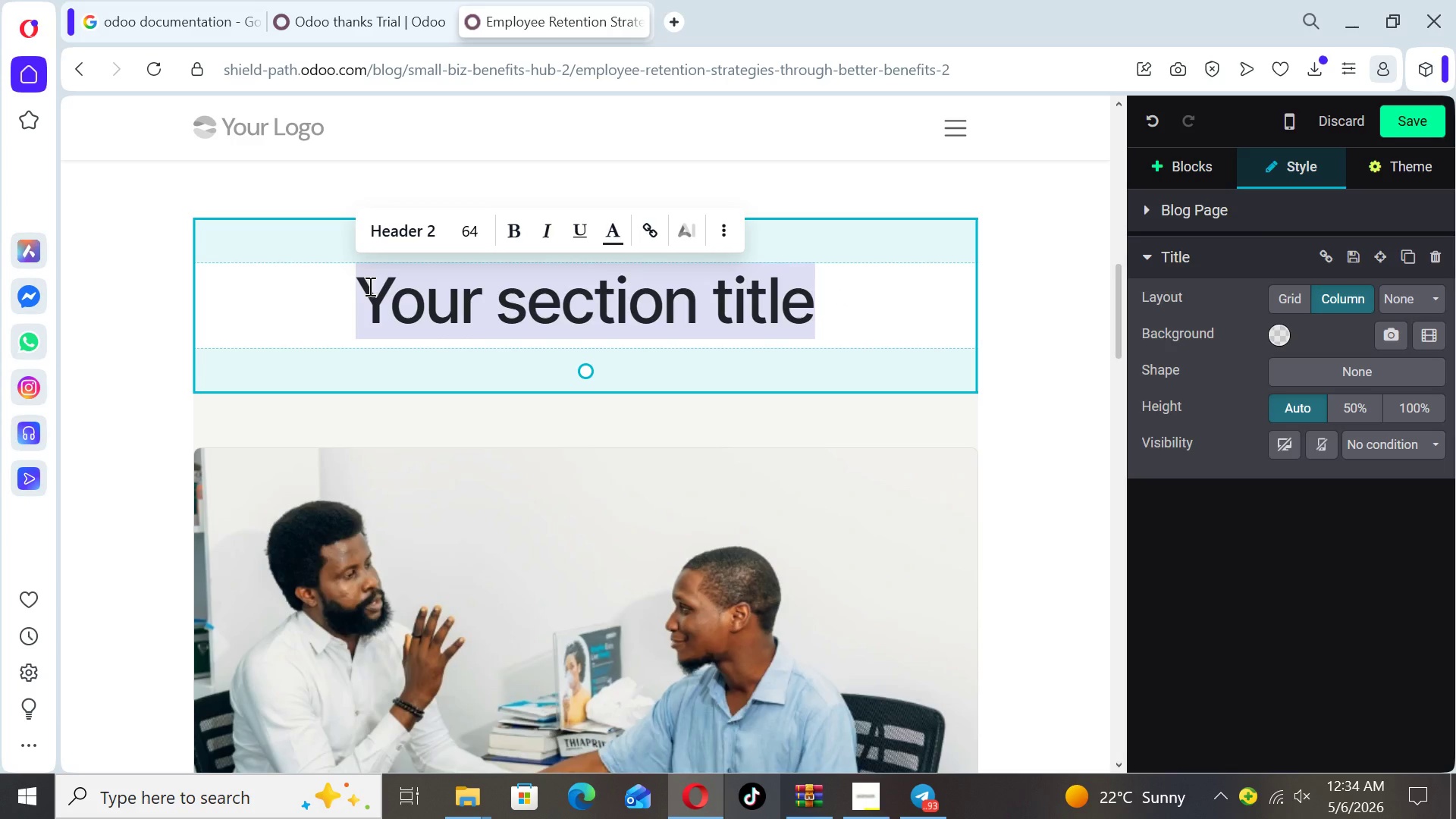 
type(Retention-Boosting Benefits)
 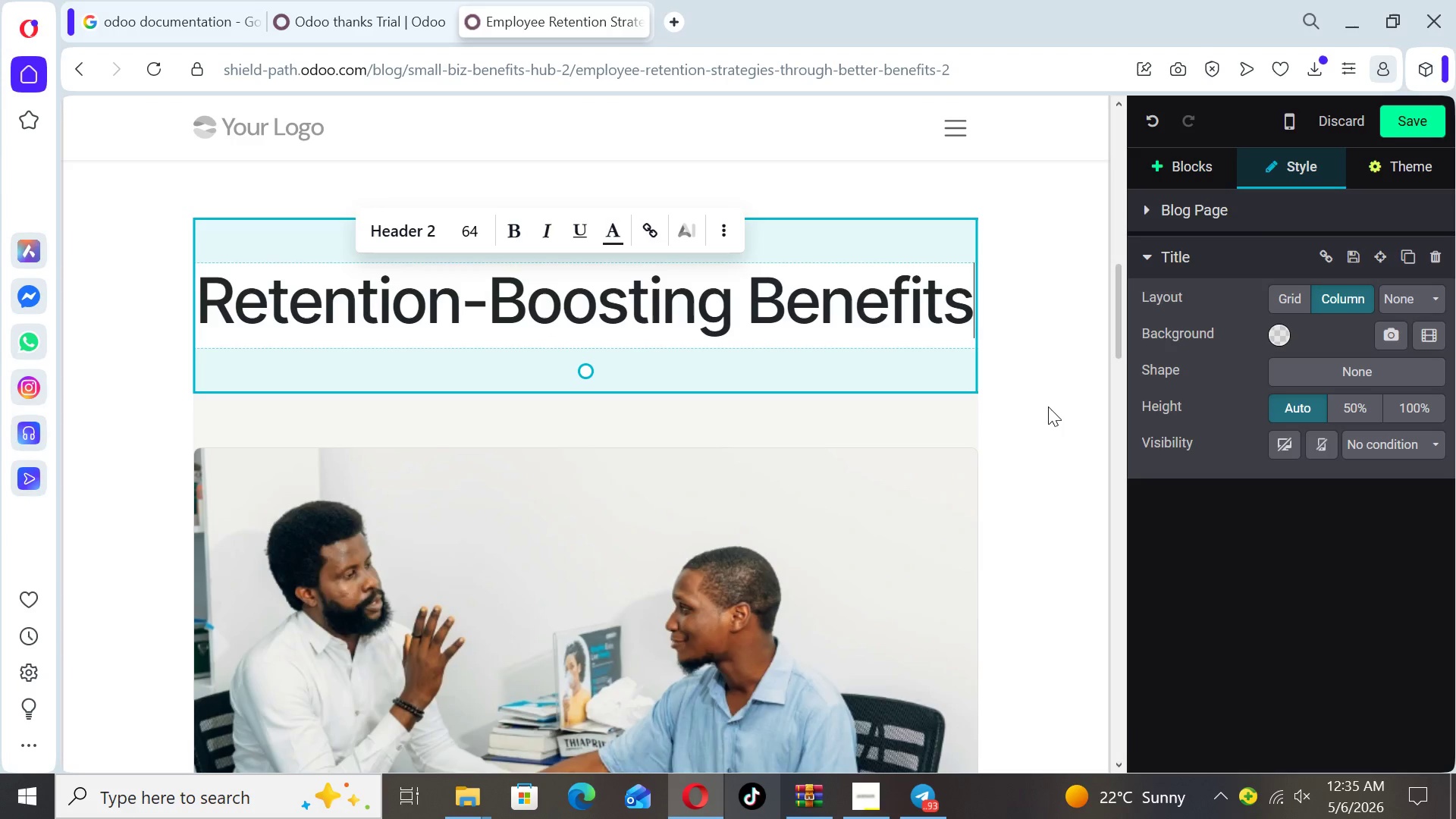 
left_click([1047, 424])
 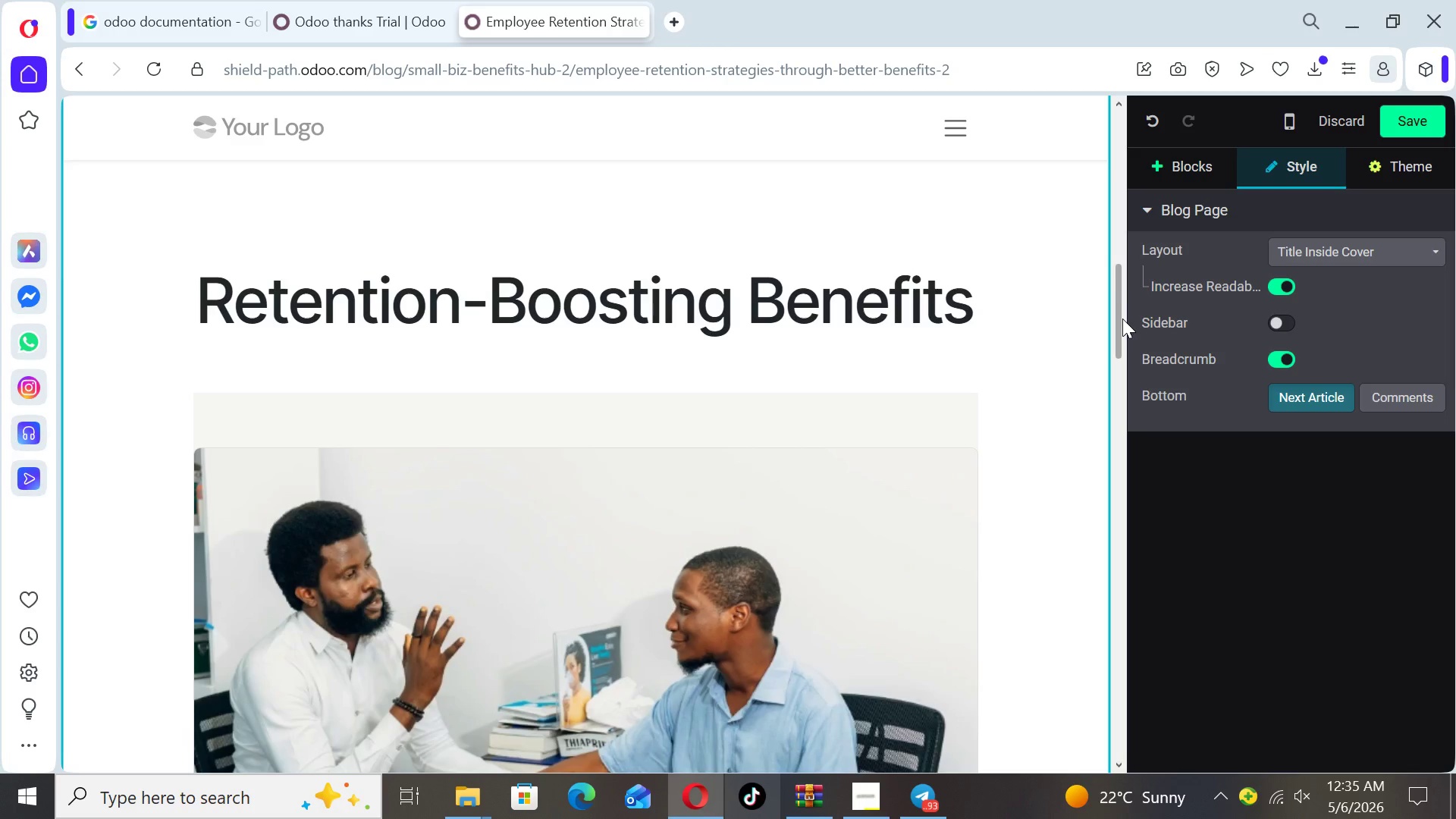 
left_click_drag(start_coordinate=[1120, 318], to_coordinate=[1116, 608])
 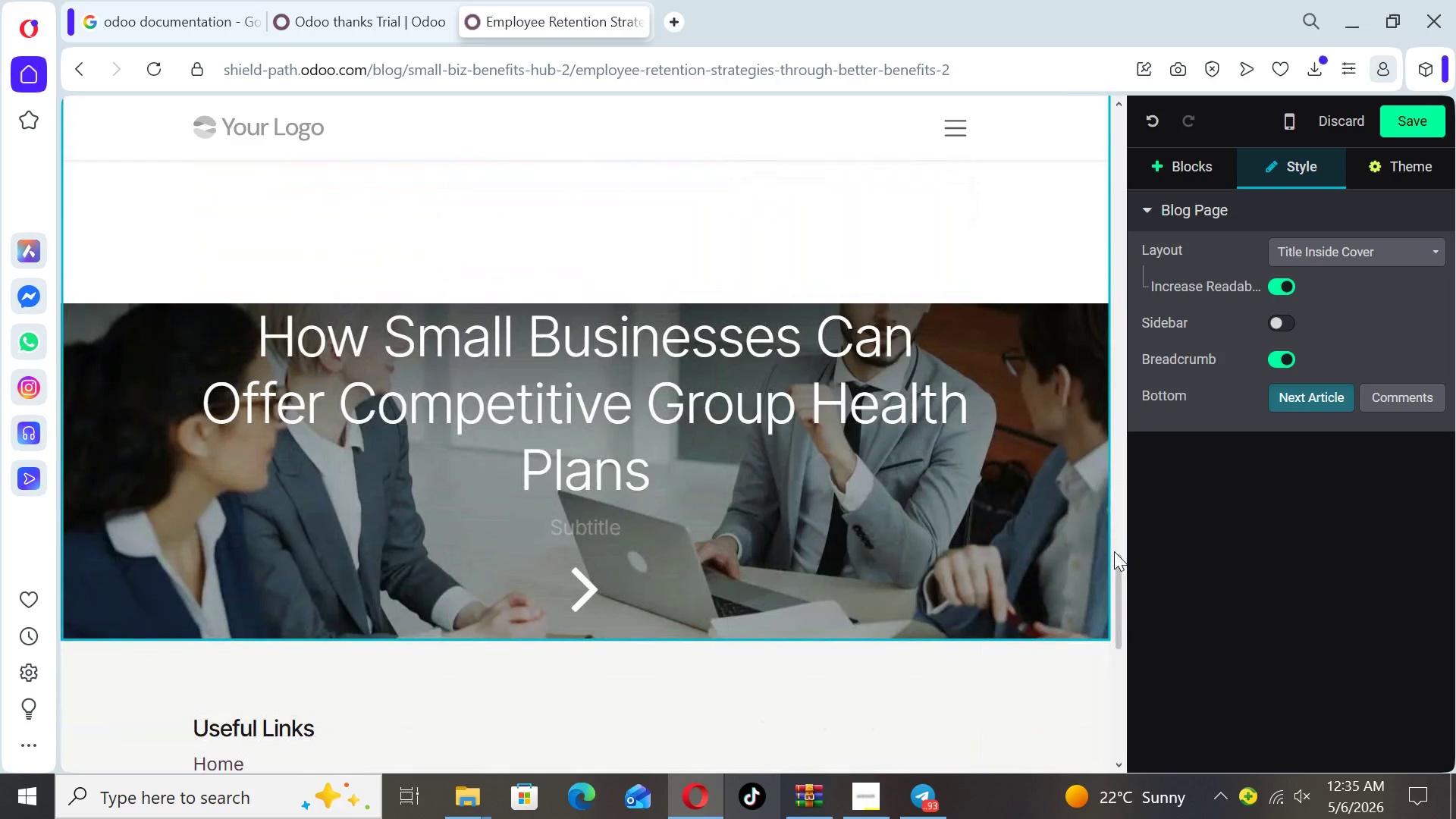 
left_click_drag(start_coordinate=[1114, 551], to_coordinate=[1114, 535])
 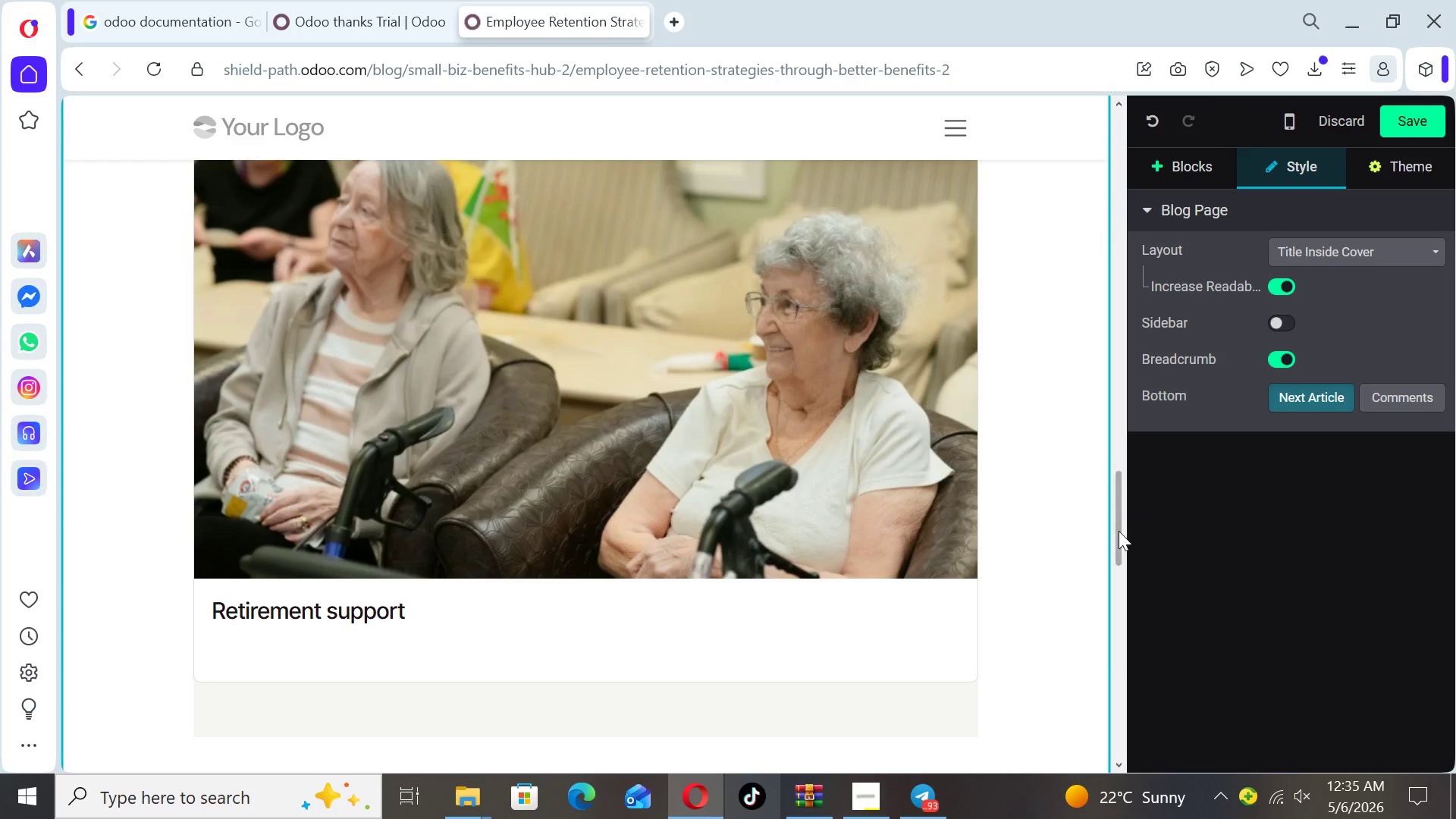 
left_click_drag(start_coordinate=[1119, 531], to_coordinate=[1125, 577])
 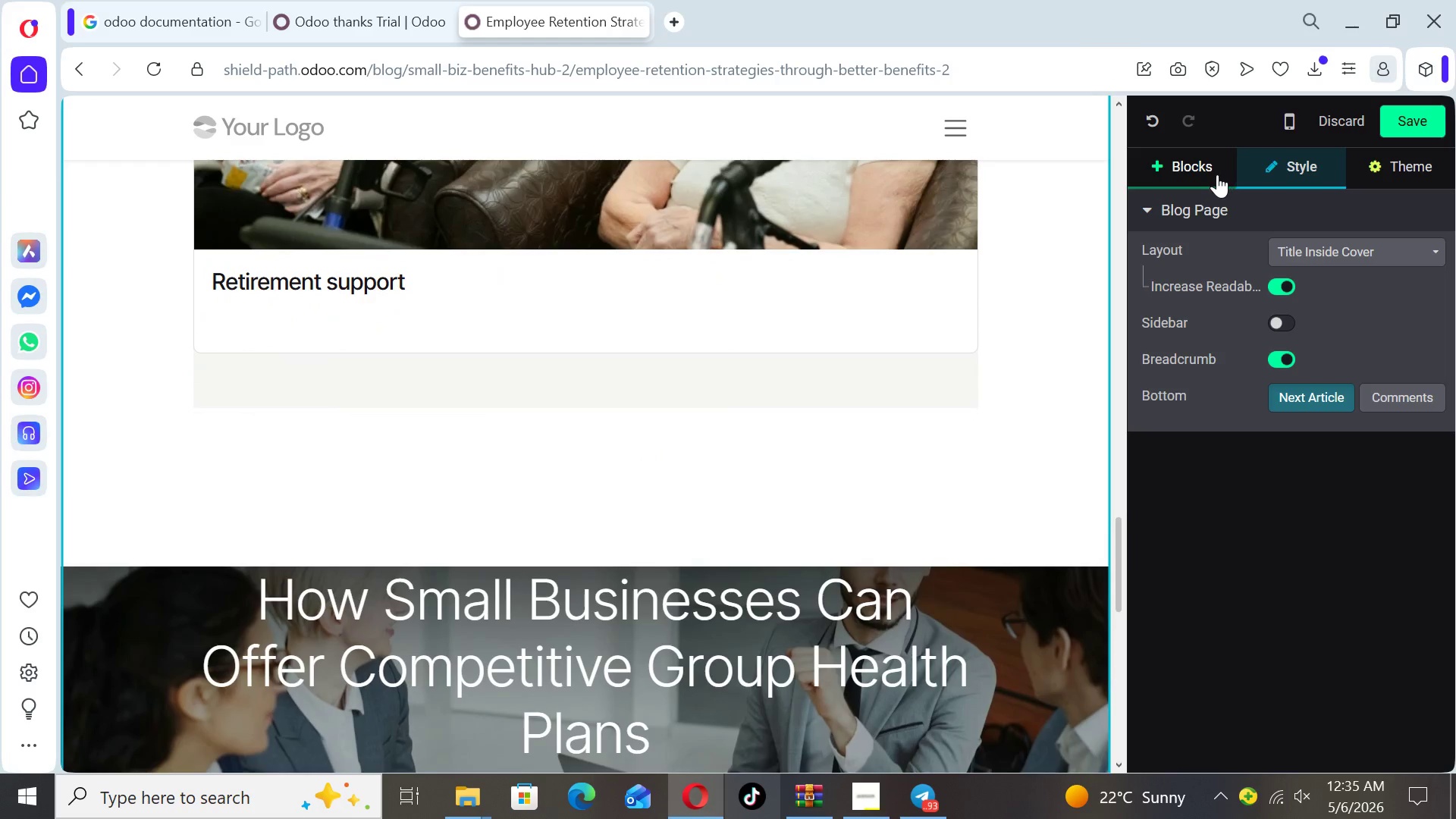 
left_click([1209, 174])
 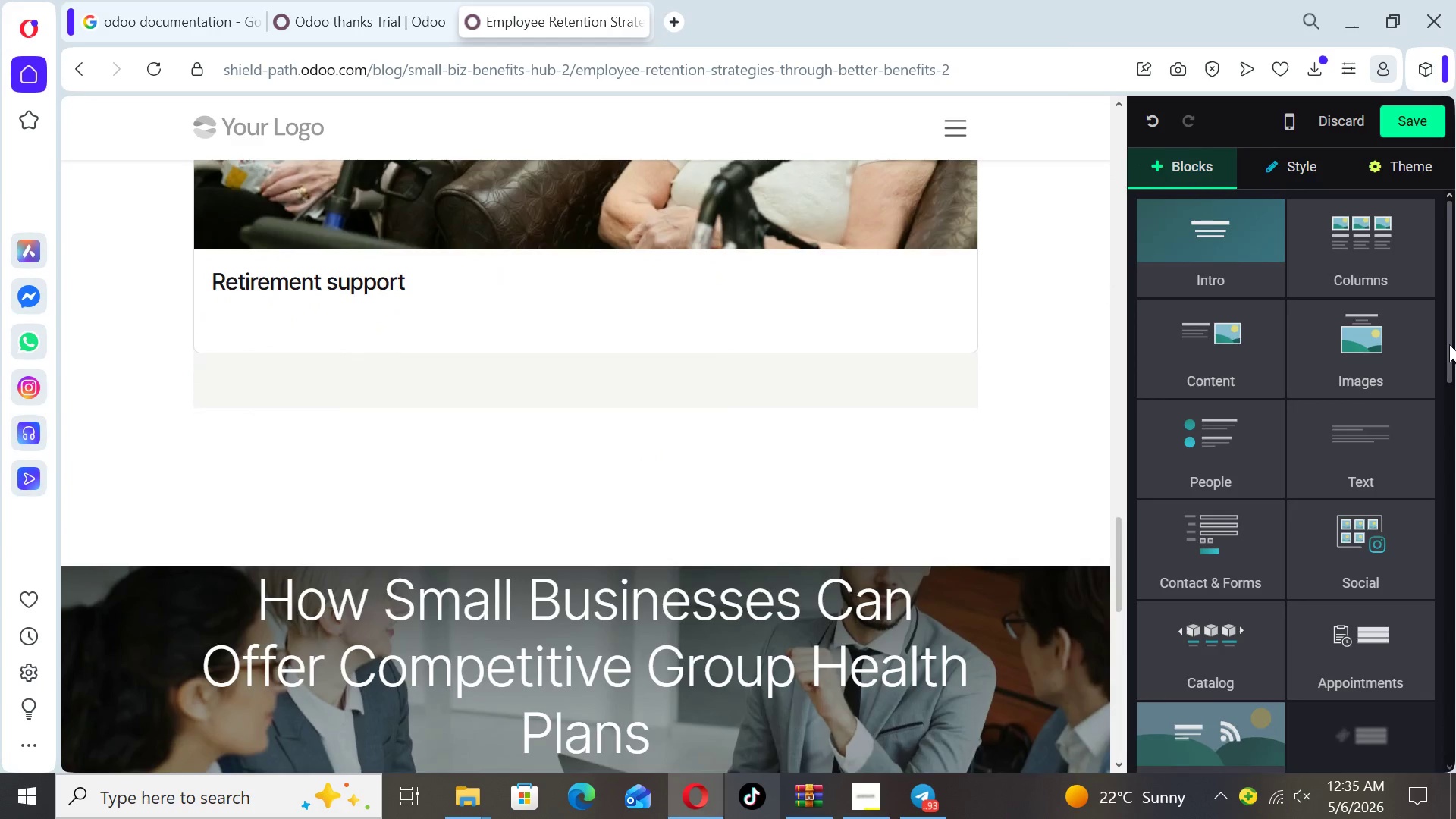 
left_click_drag(start_coordinate=[1449, 346], to_coordinate=[1444, 486])
 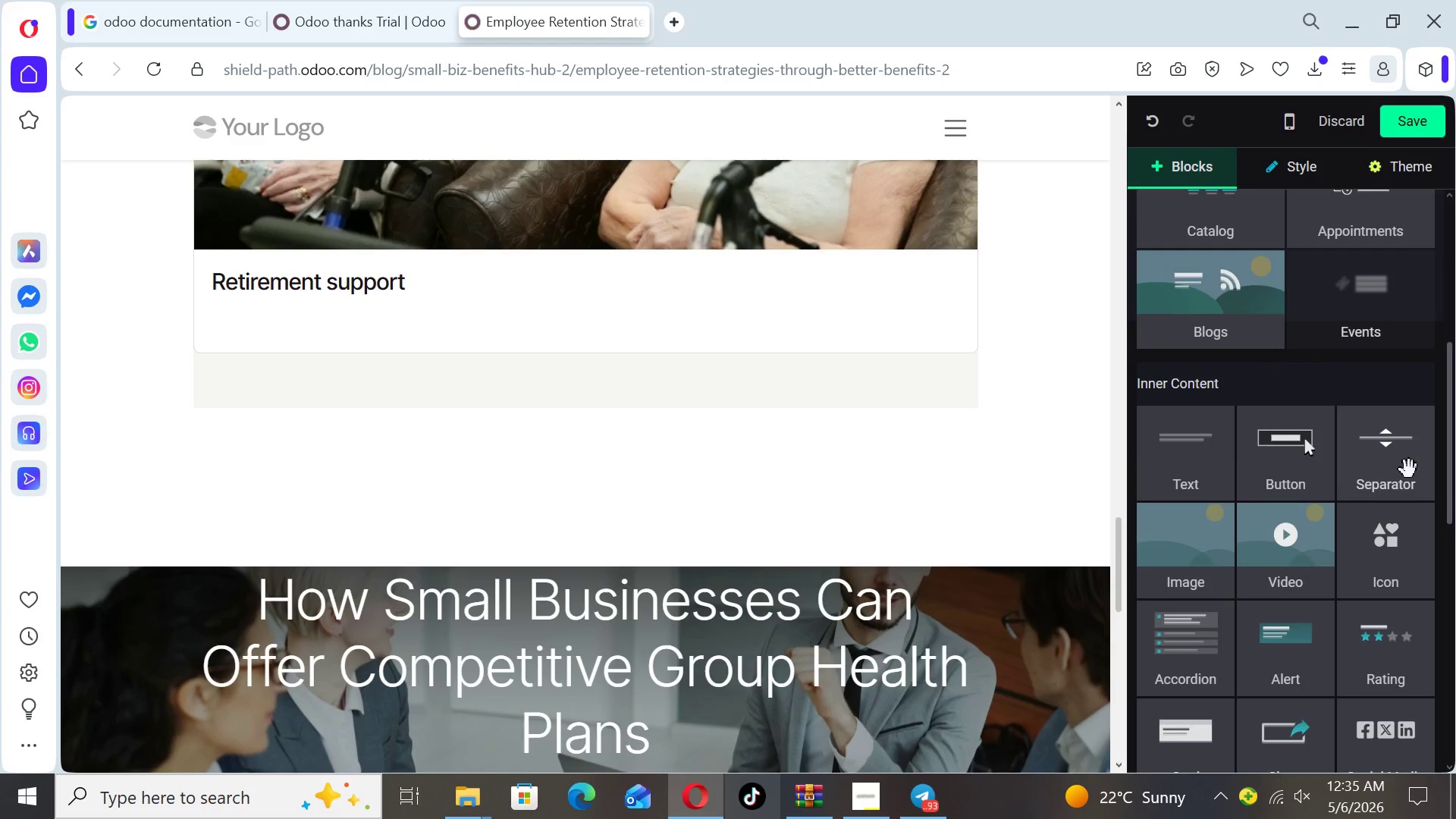 
left_click_drag(start_coordinate=[1407, 469], to_coordinate=[1004, 399])
 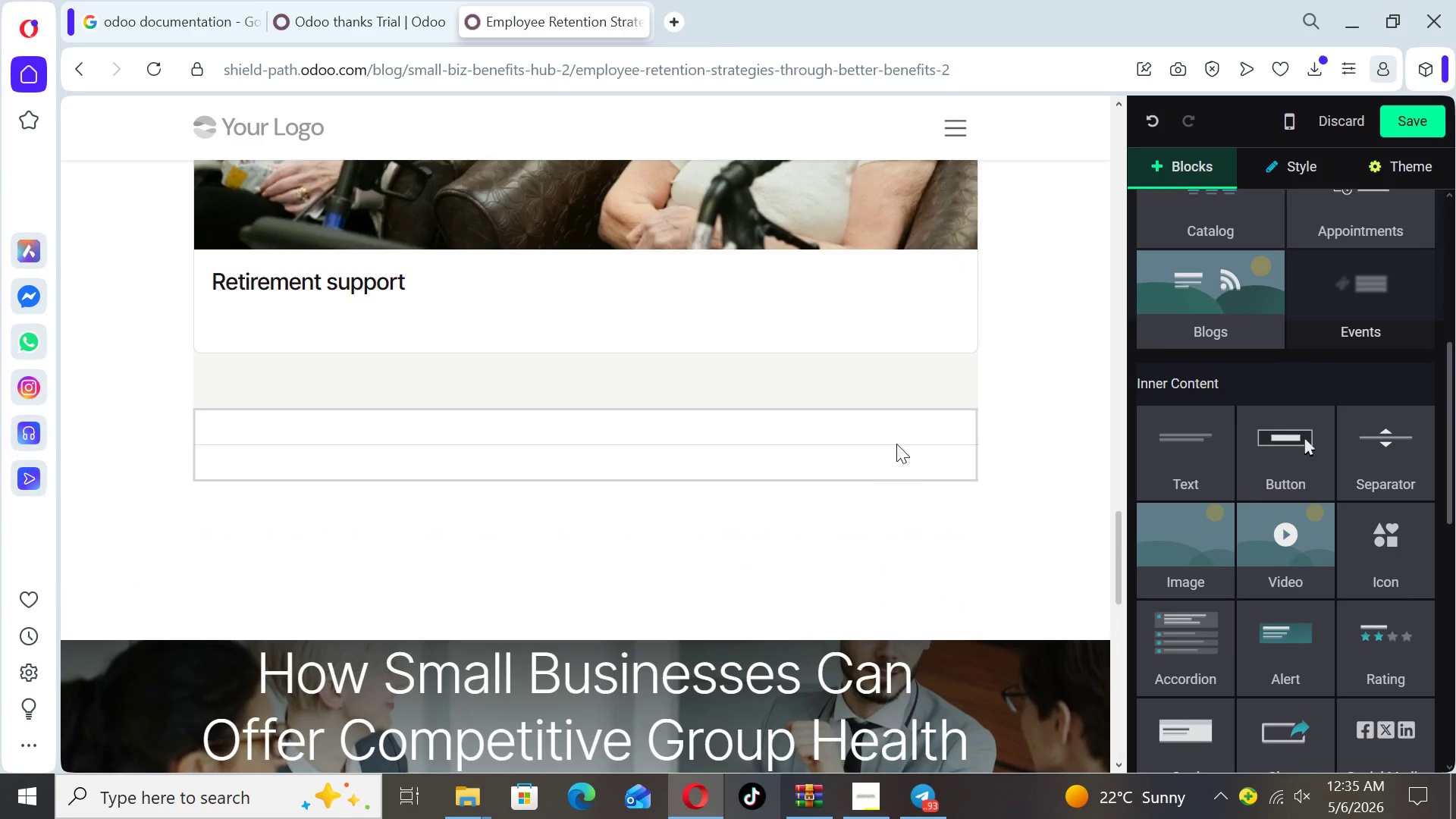 
left_click([896, 444])
 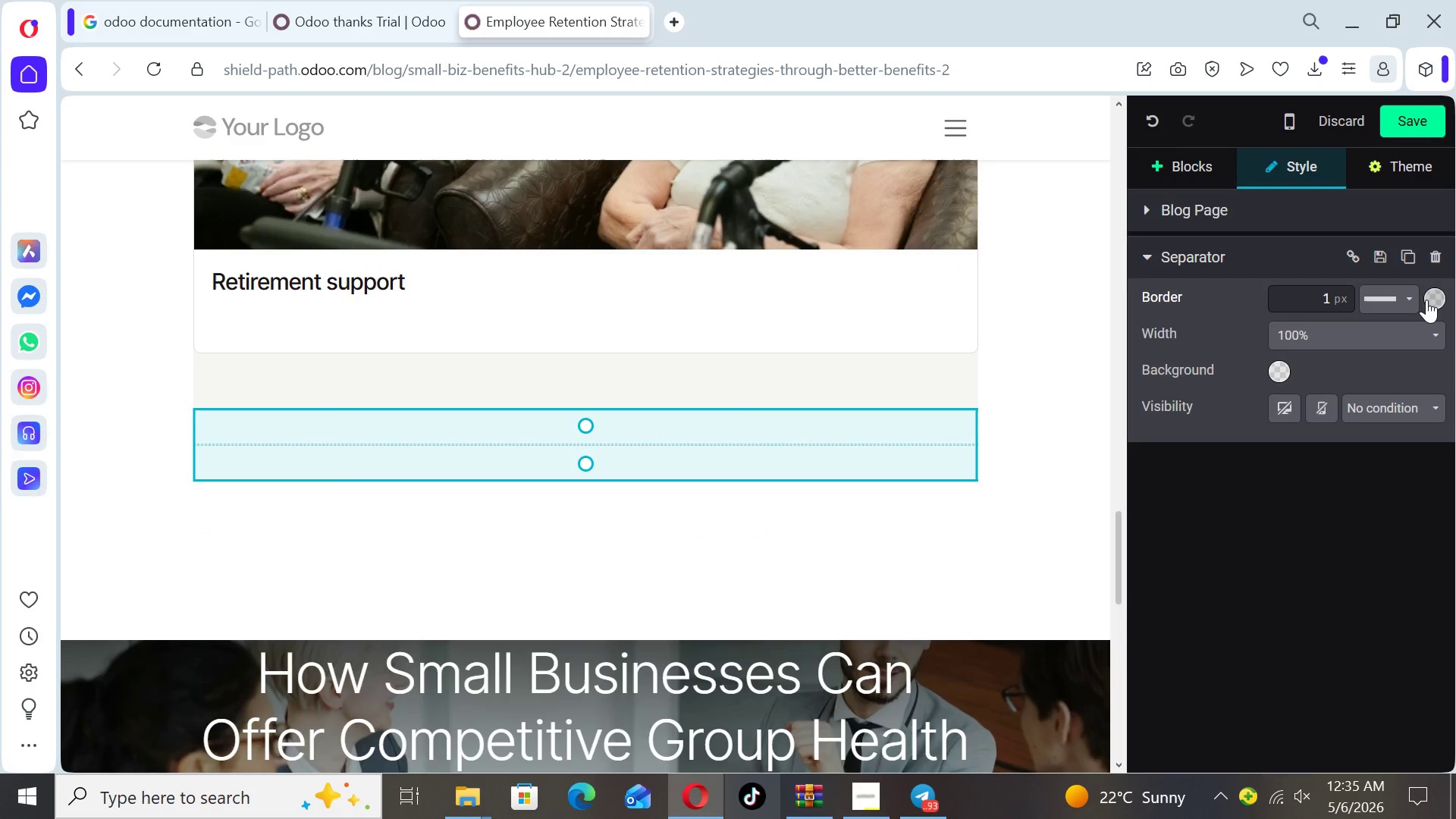 
left_click([1426, 299])
 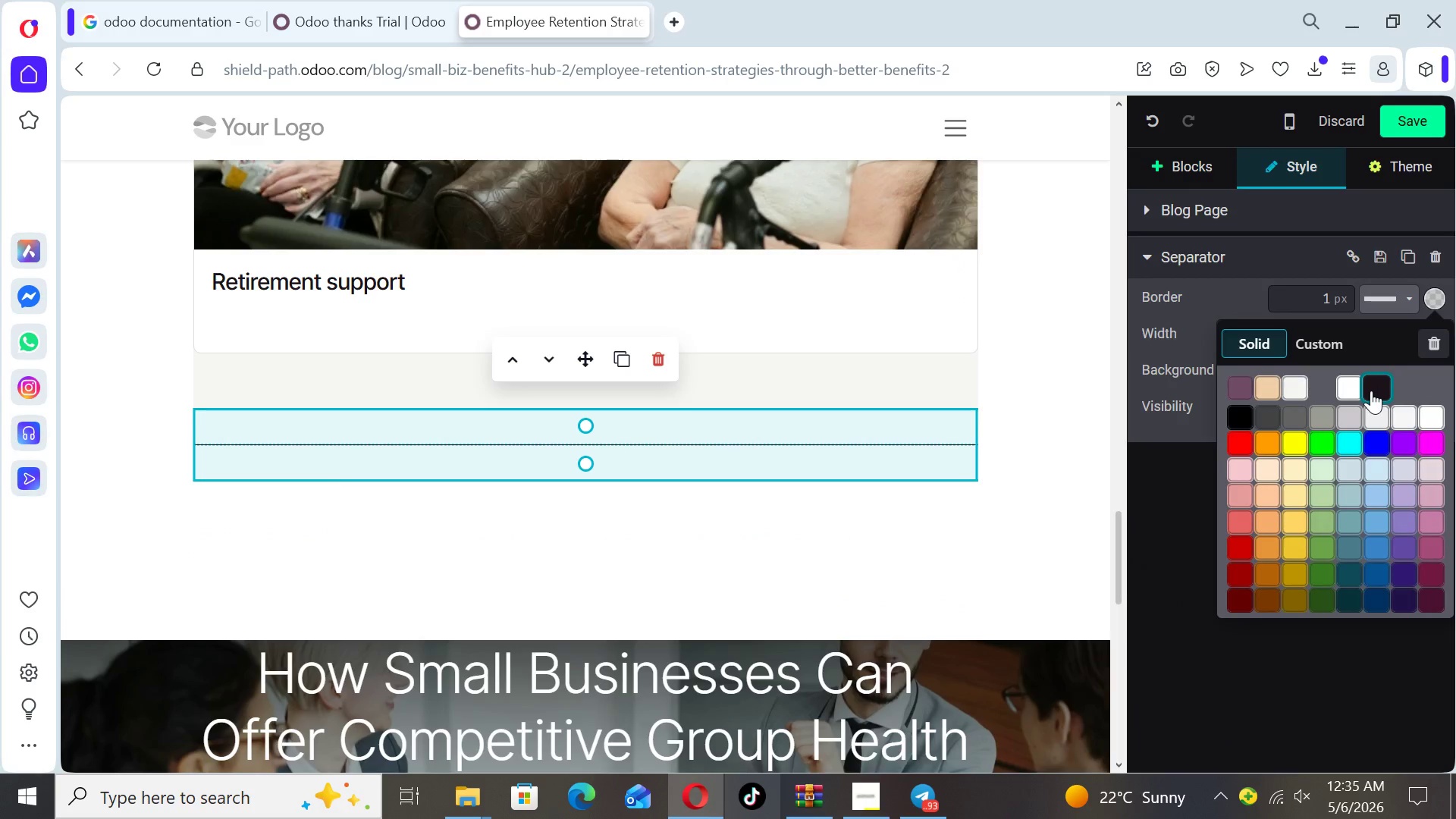 
left_click([1371, 389])
 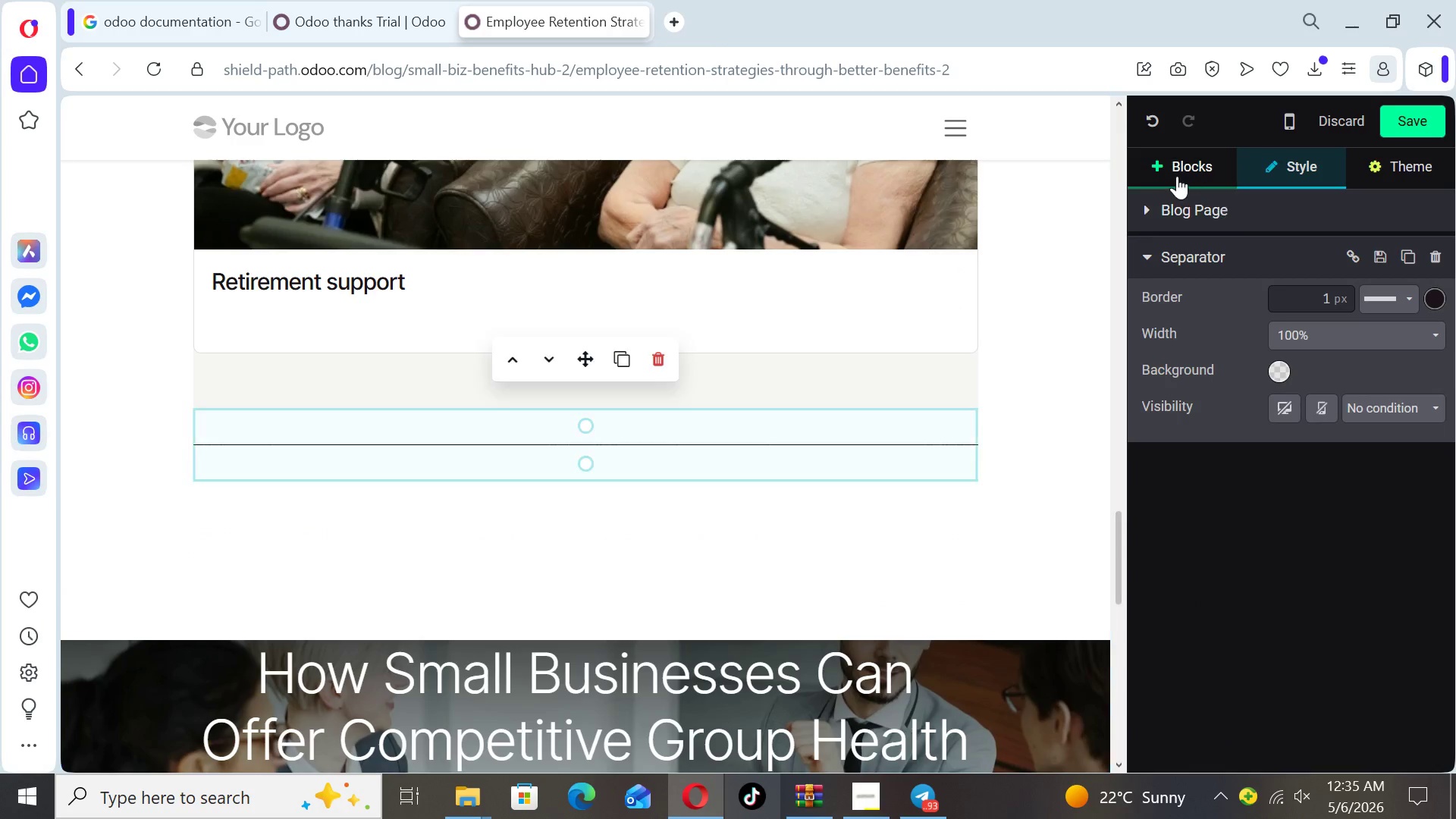 
left_click([1177, 176])
 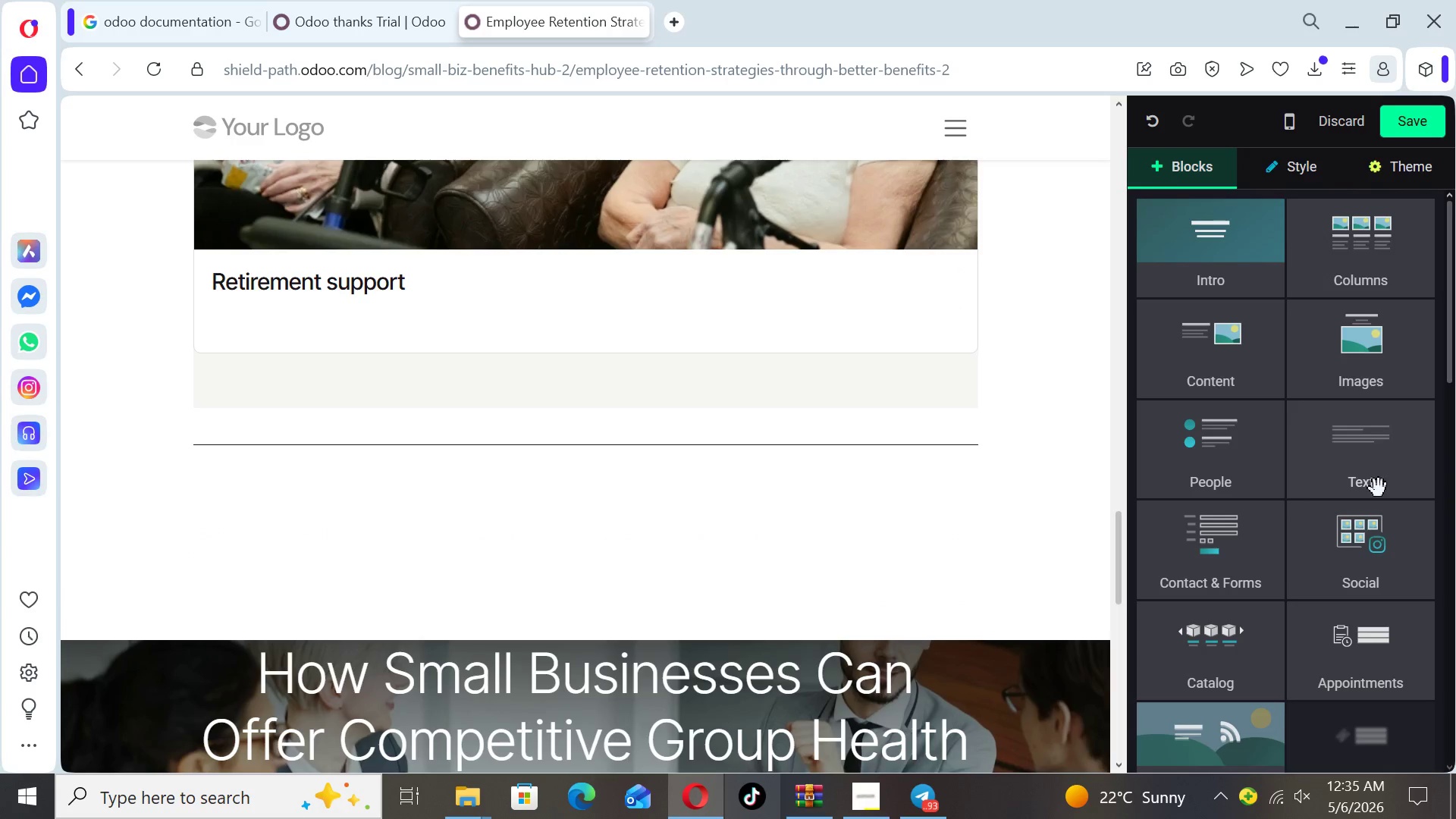 
left_click([1379, 497])
 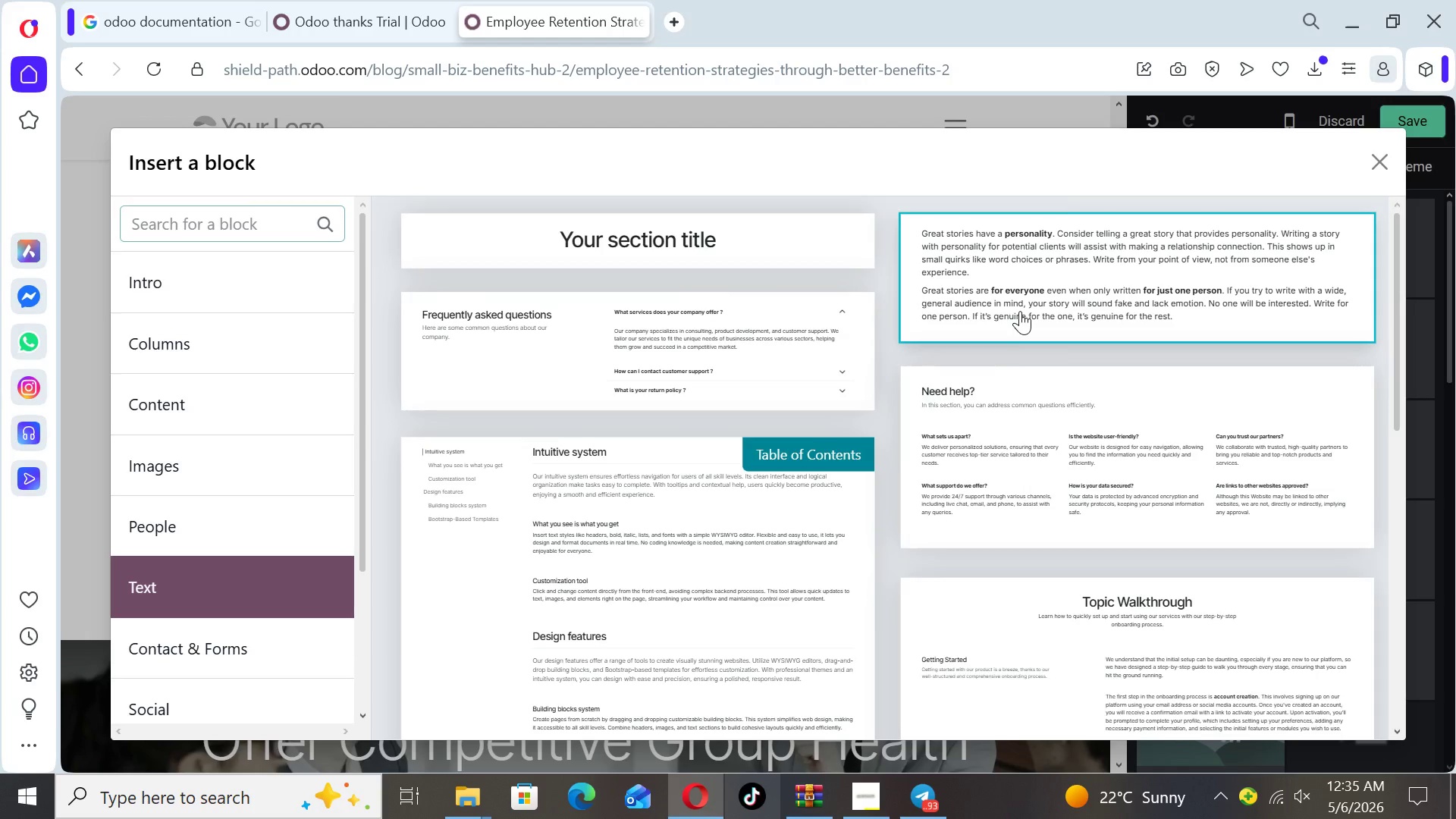 
left_click([1020, 309])
 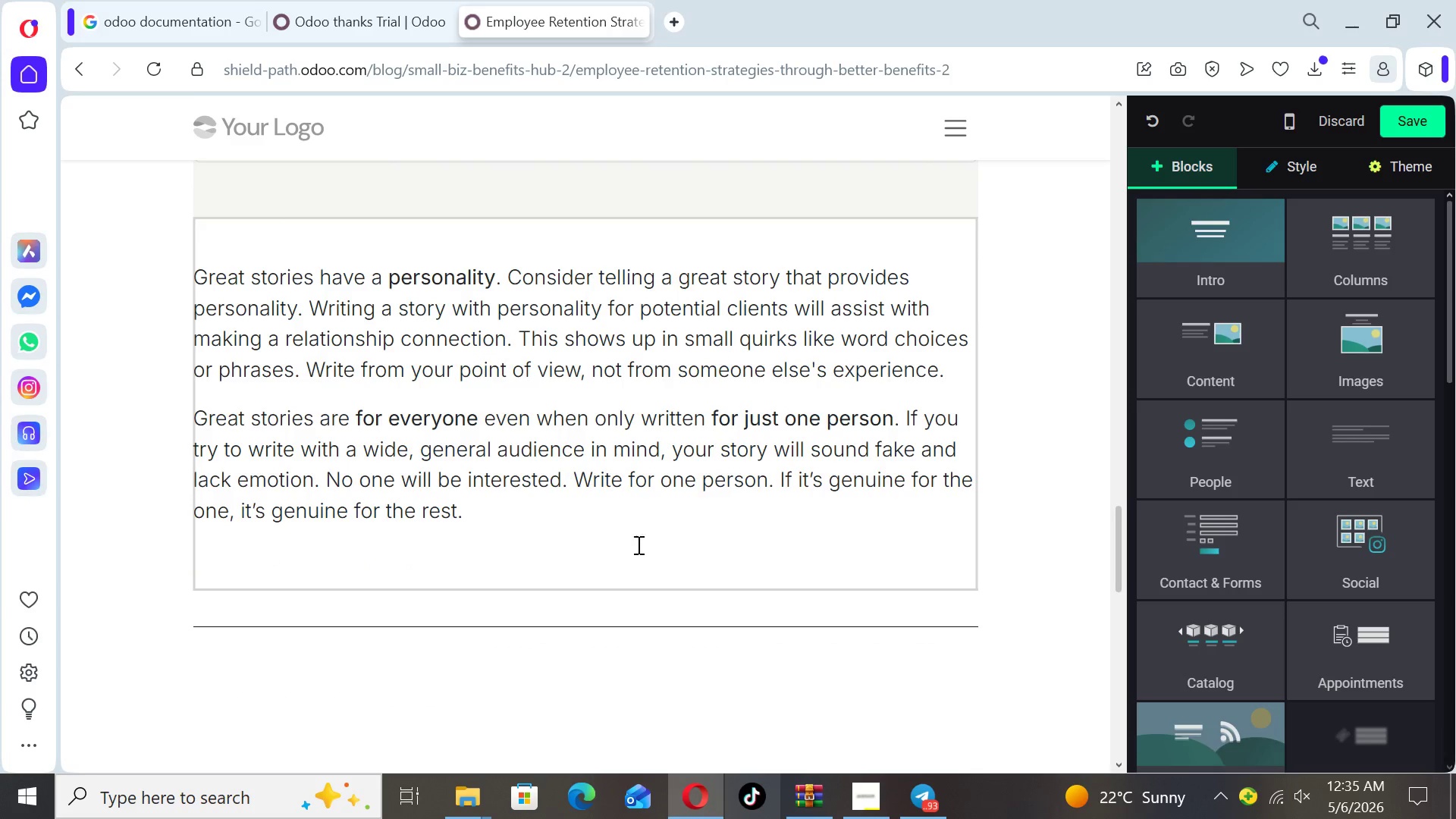 
left_click([641, 620])
 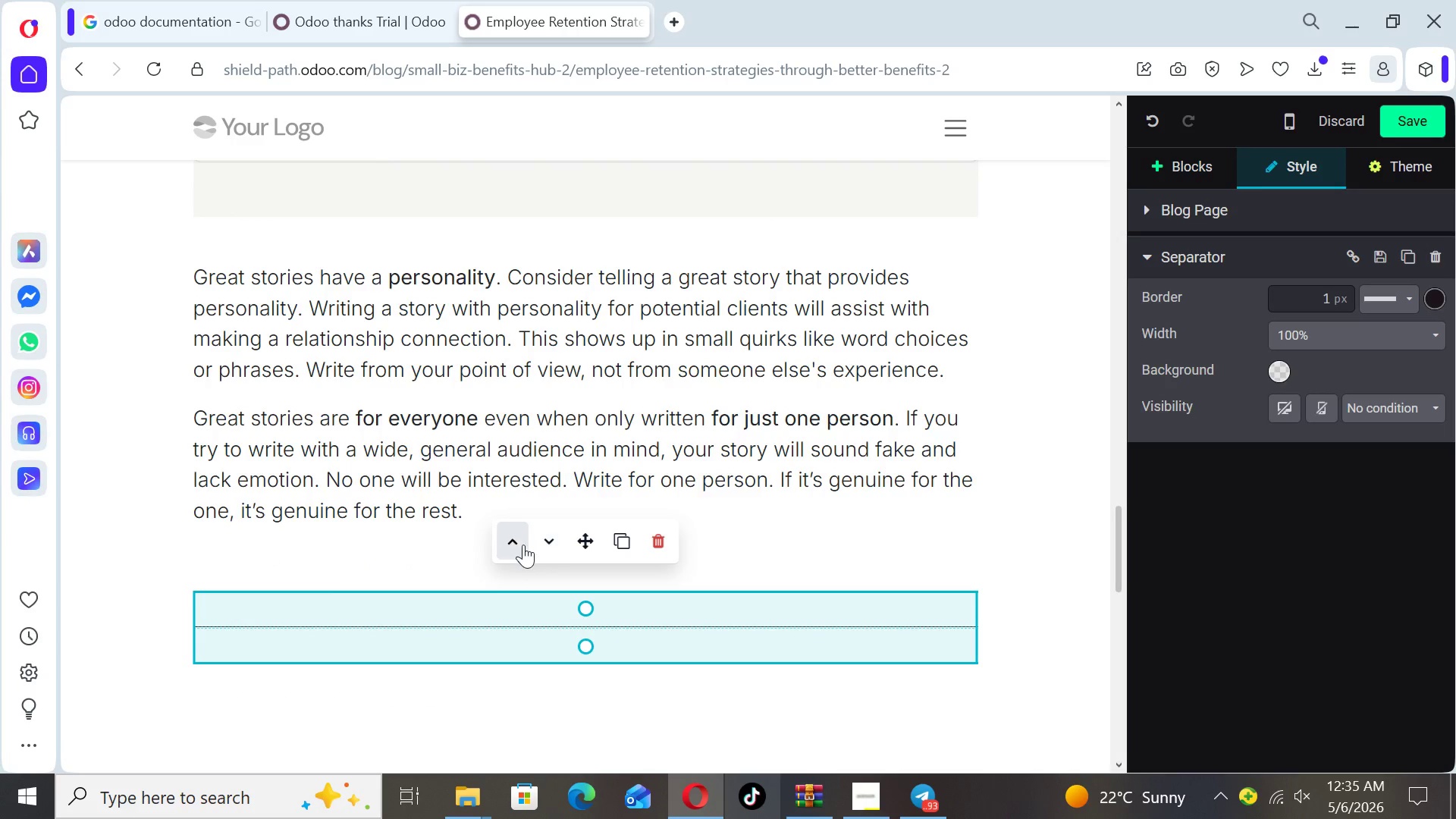 
left_click([513, 544])
 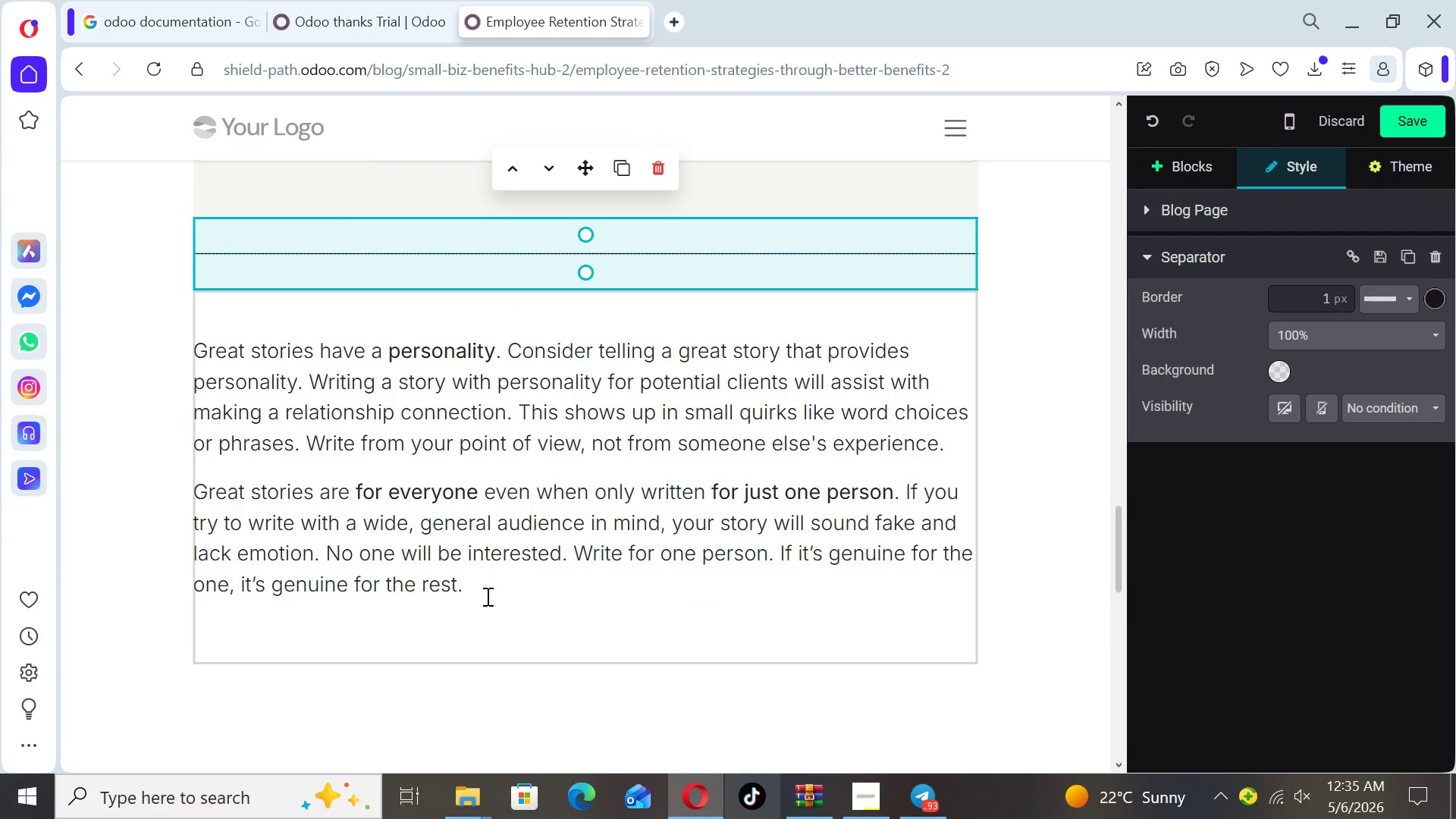 
left_click_drag(start_coordinate=[486, 593], to_coordinate=[198, 347])
 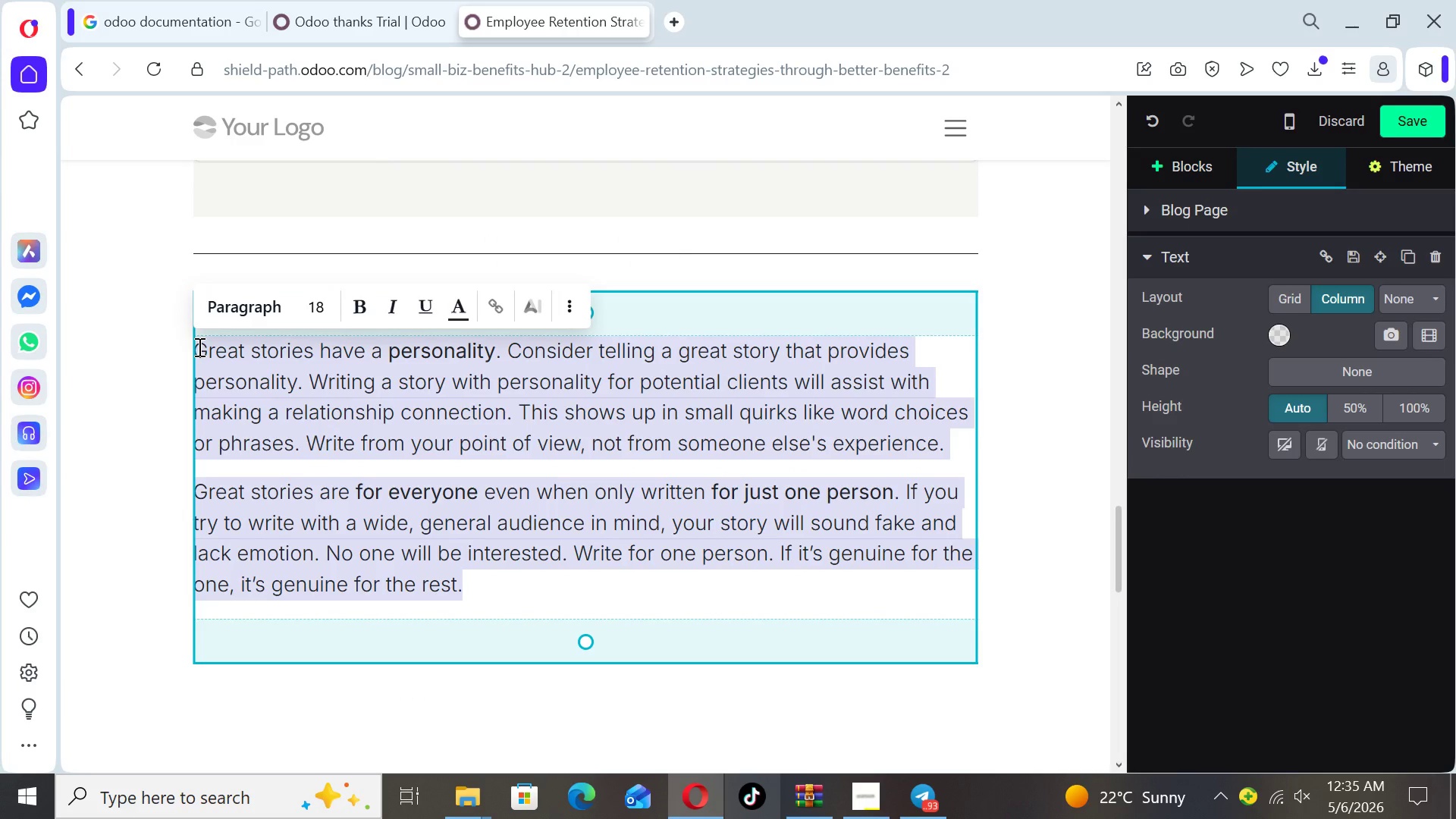 
type(Bul)
key(Backspace)
type(ilding a Benefits Strategy)
 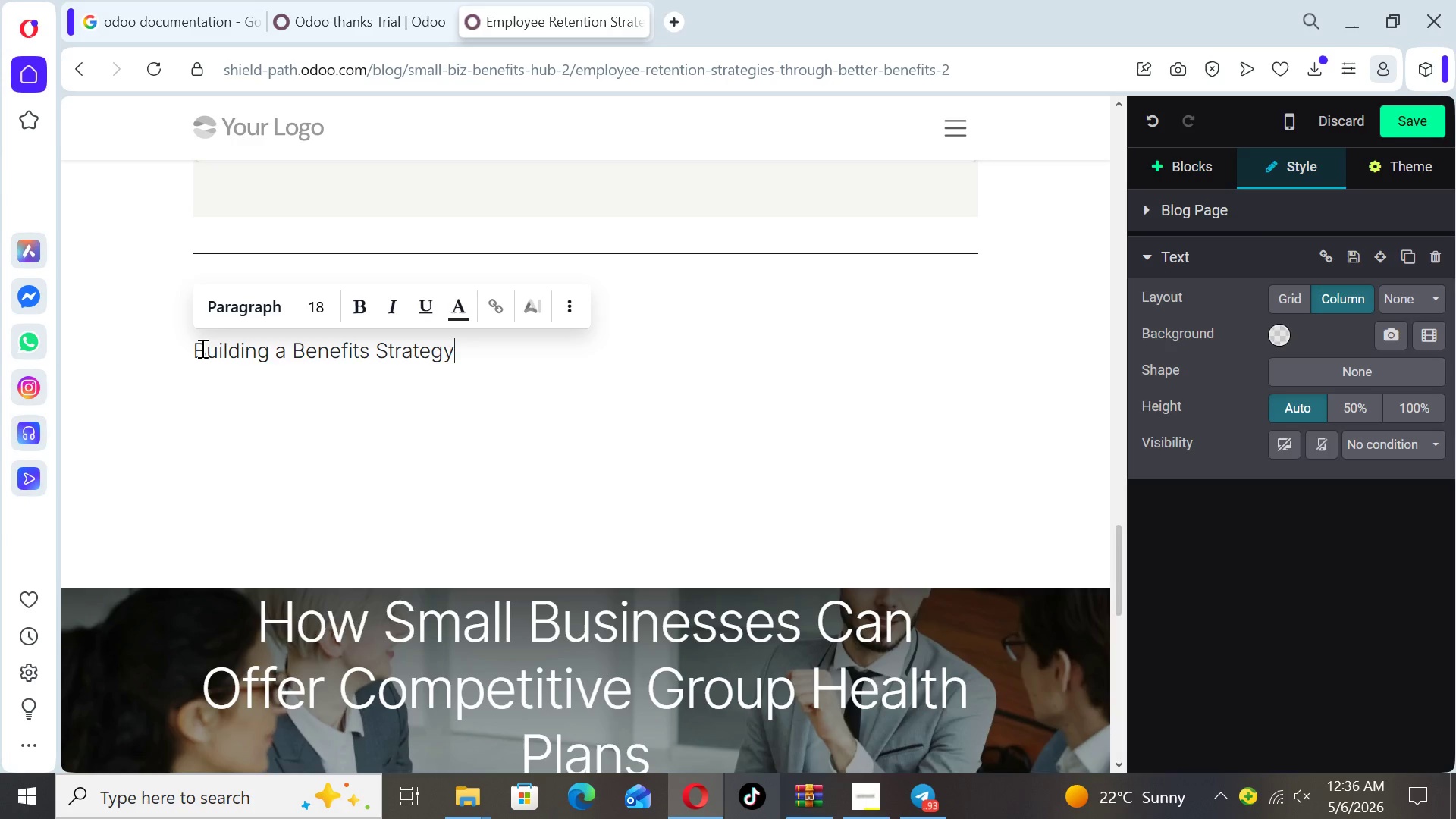 
key(Enter)
 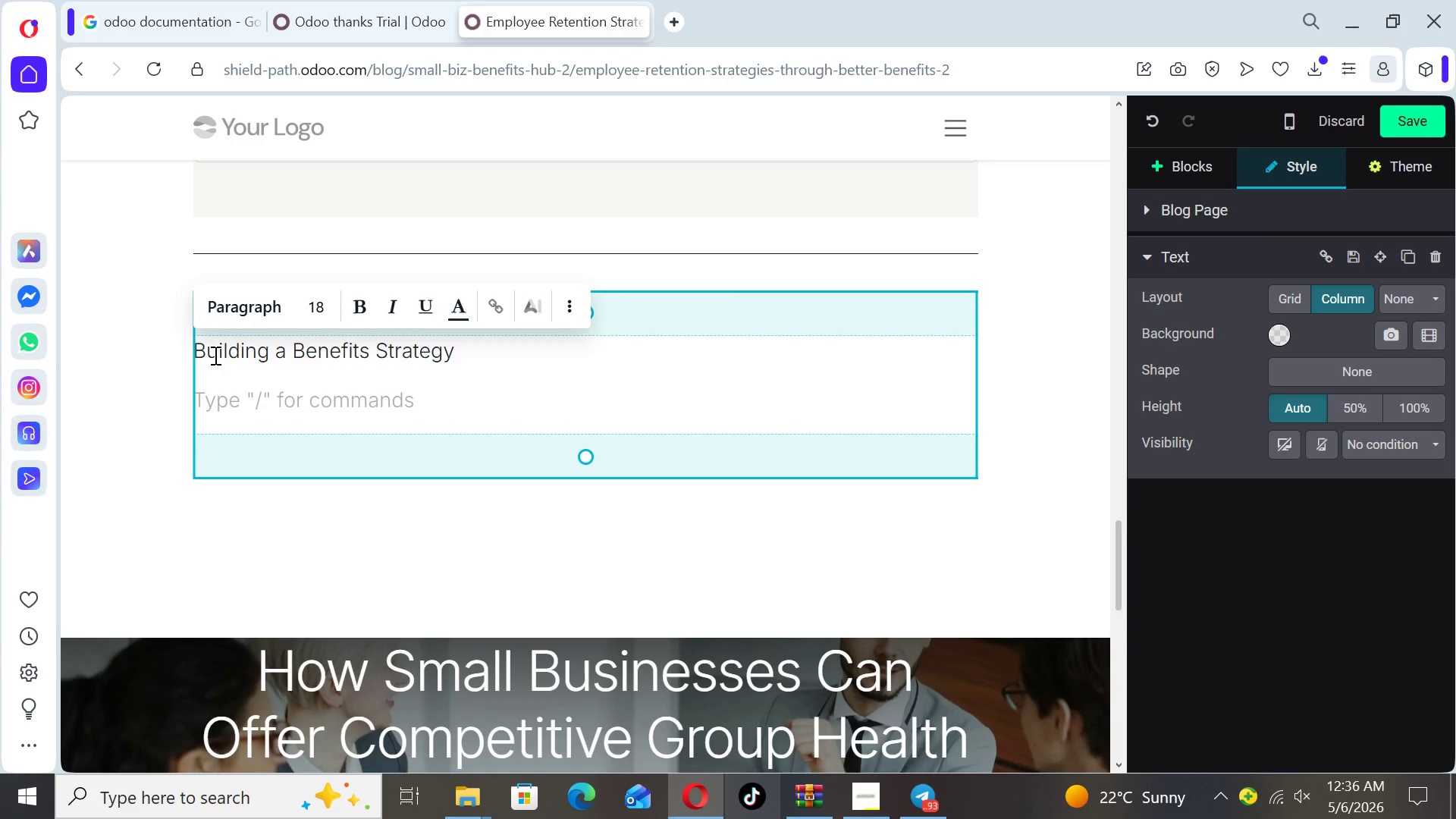 
left_click_drag(start_coordinate=[458, 347], to_coordinate=[176, 348])
 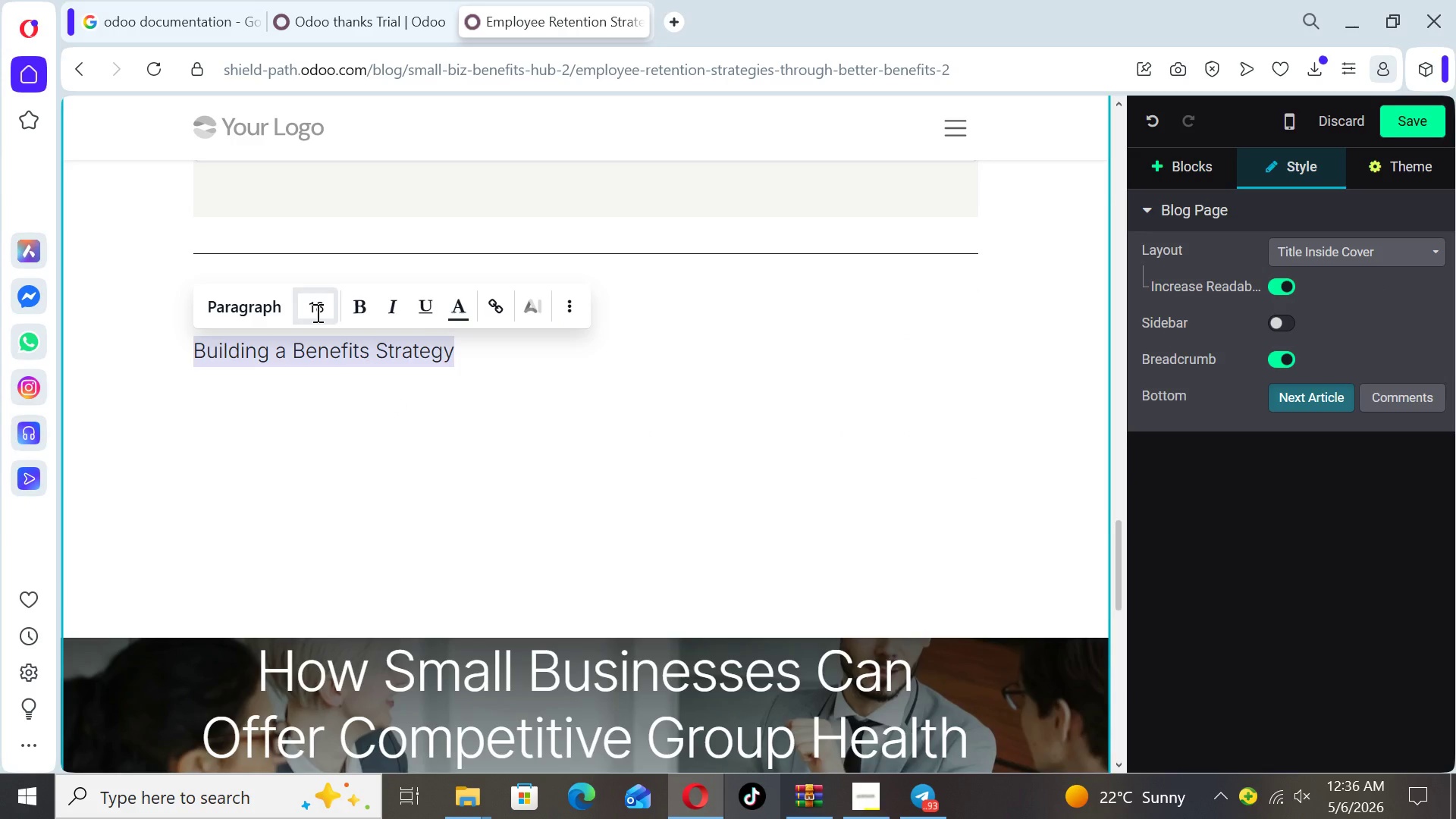 
left_click([317, 312])
 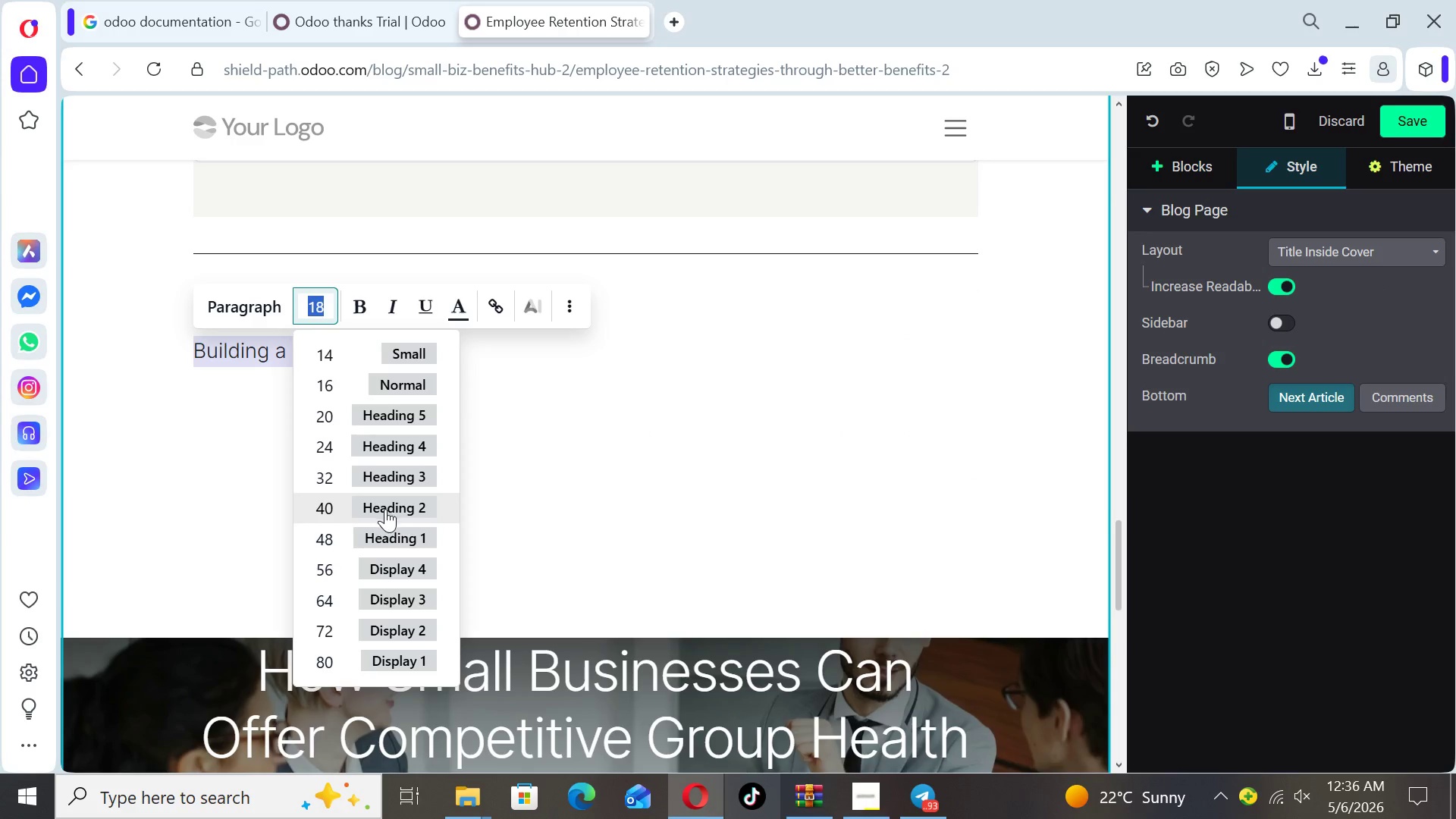 
left_click([385, 512])
 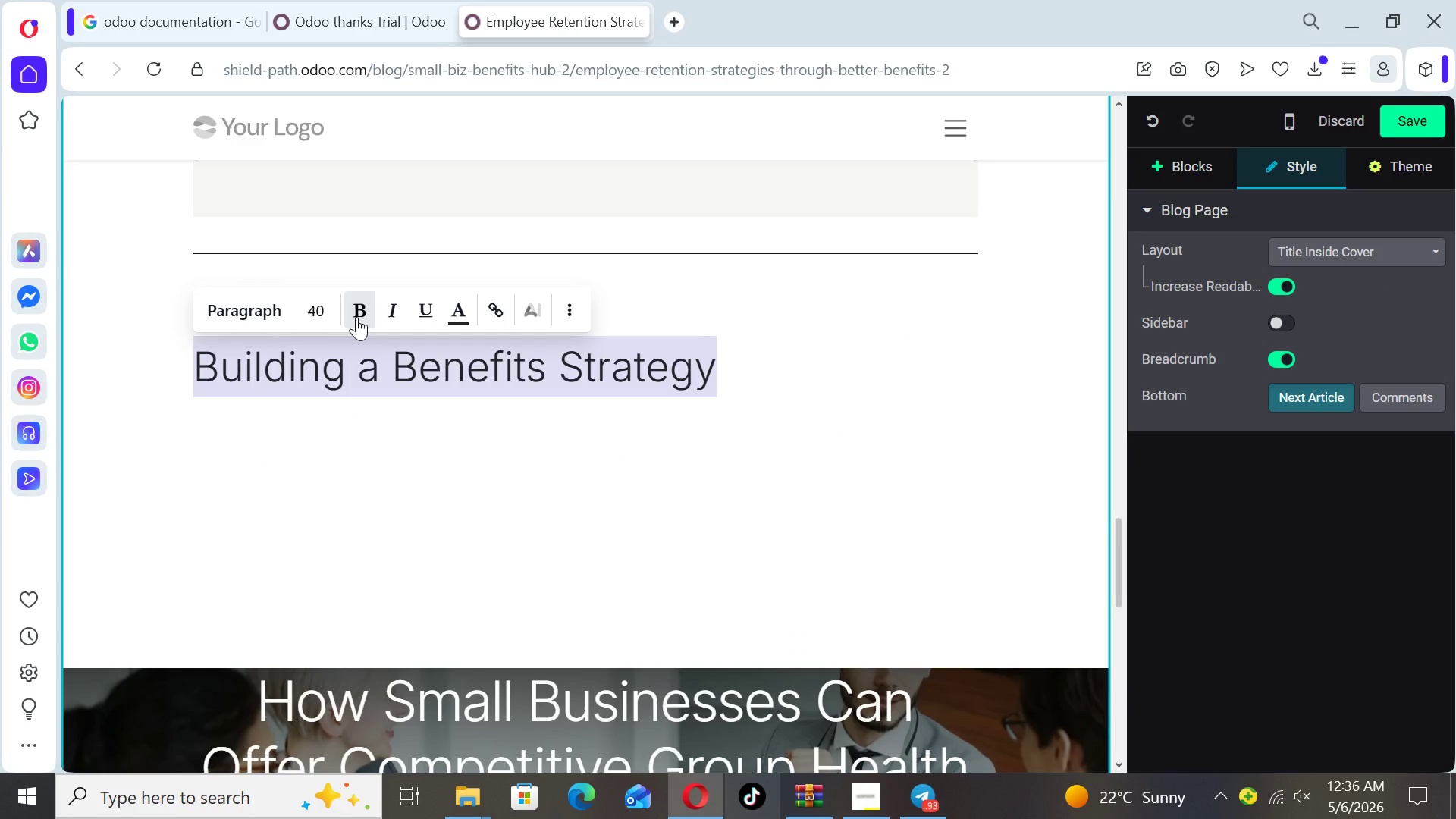 
left_click([357, 317])
 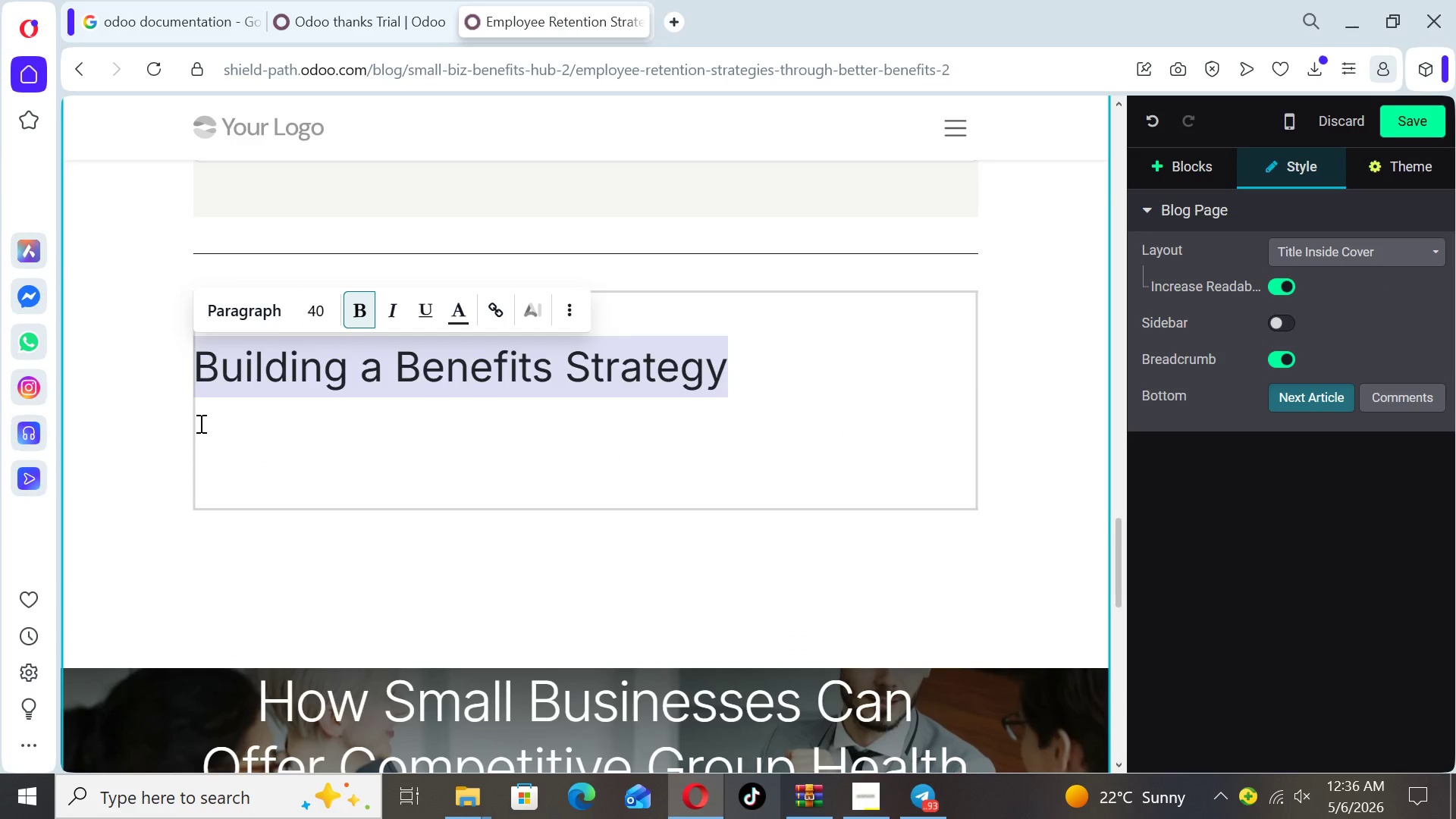 
left_click([199, 423])
 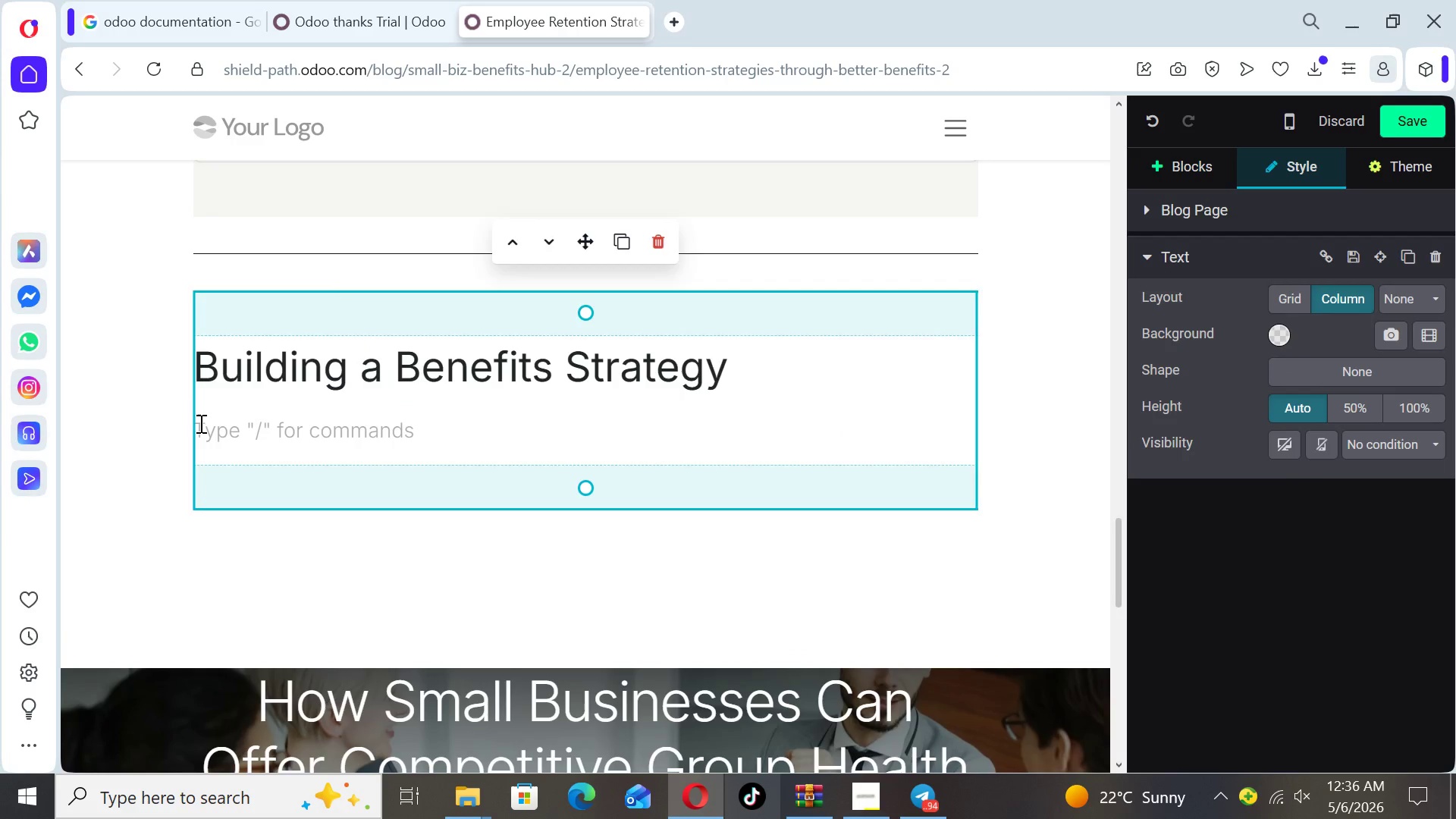 
type(Start by analyzing)
 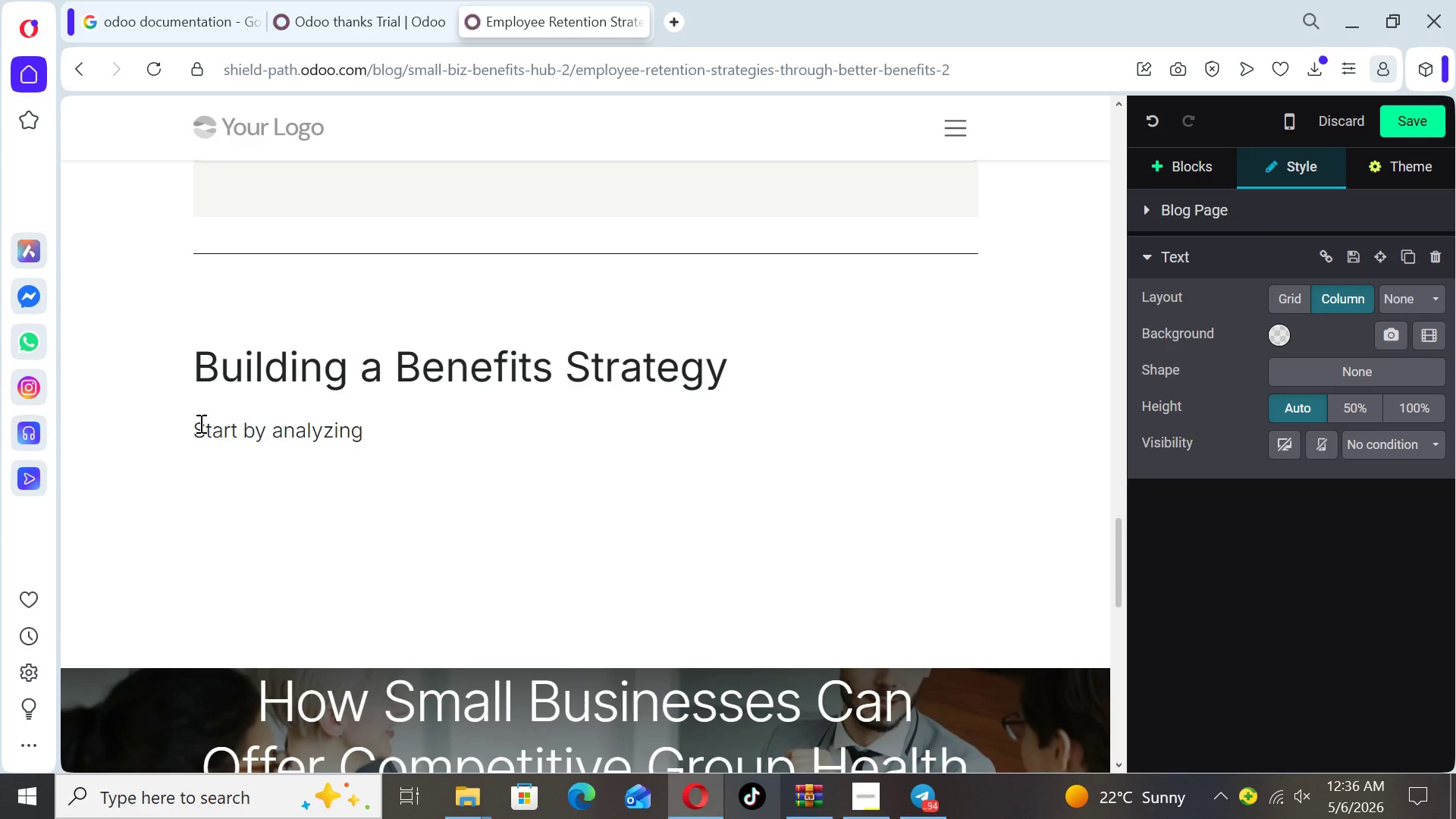 
type( employee needs and aligning d)
key(Backspace)
type(feedback helps refo)
key(Backspace)
type(ine your offering)
 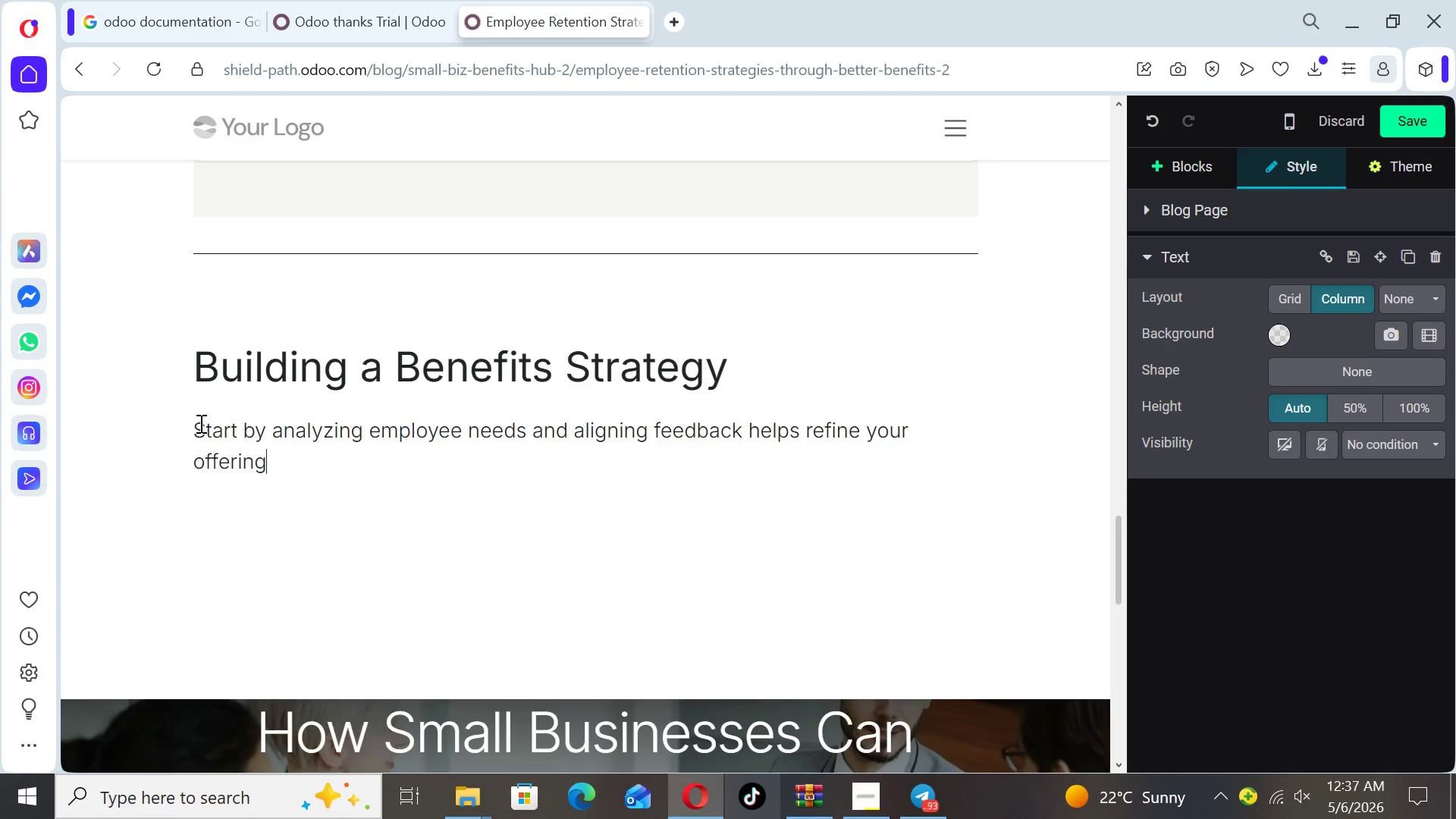 
wait(21.28)
 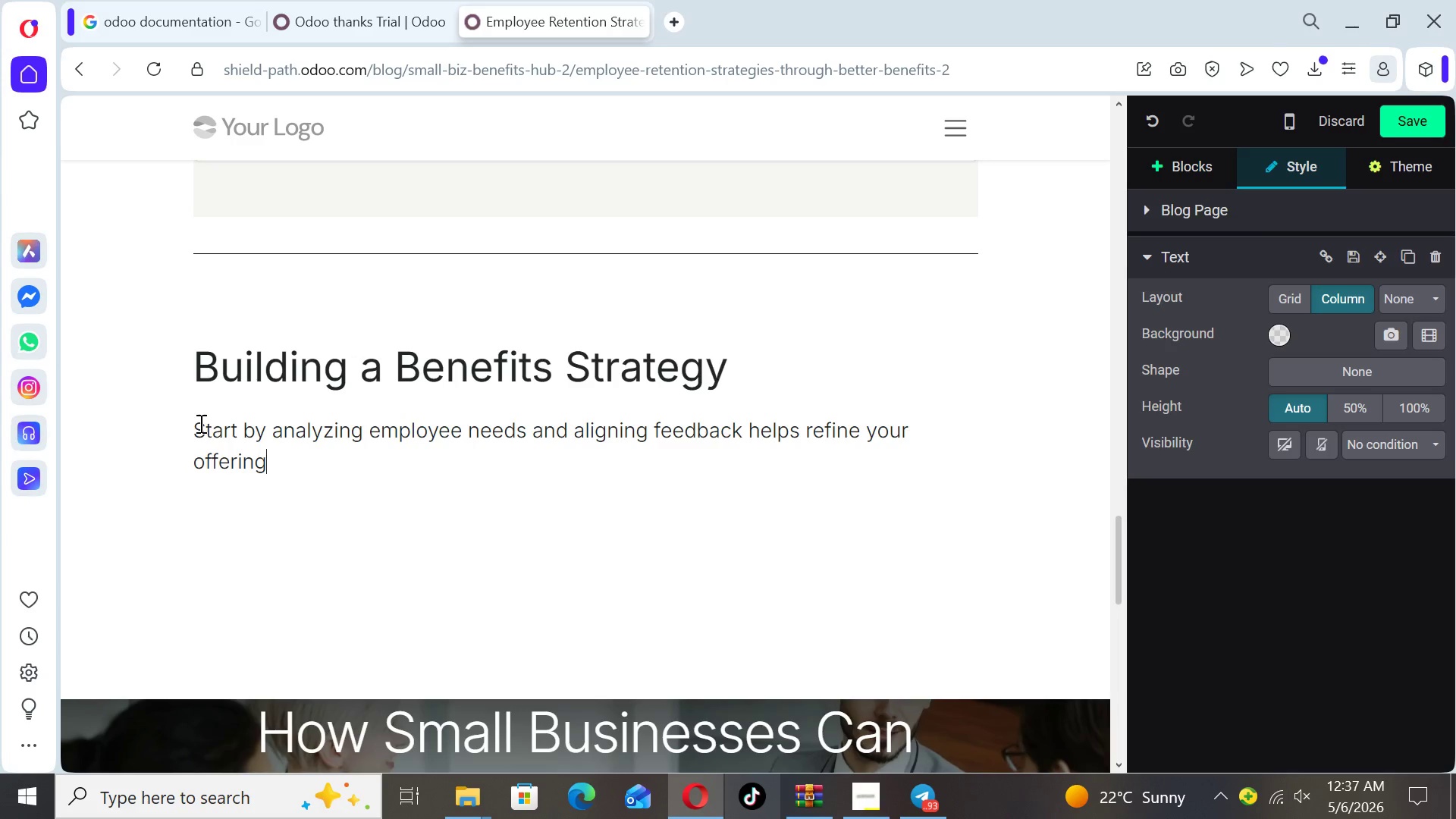 
left_click_drag(start_coordinate=[279, 469], to_coordinate=[652, 433])
 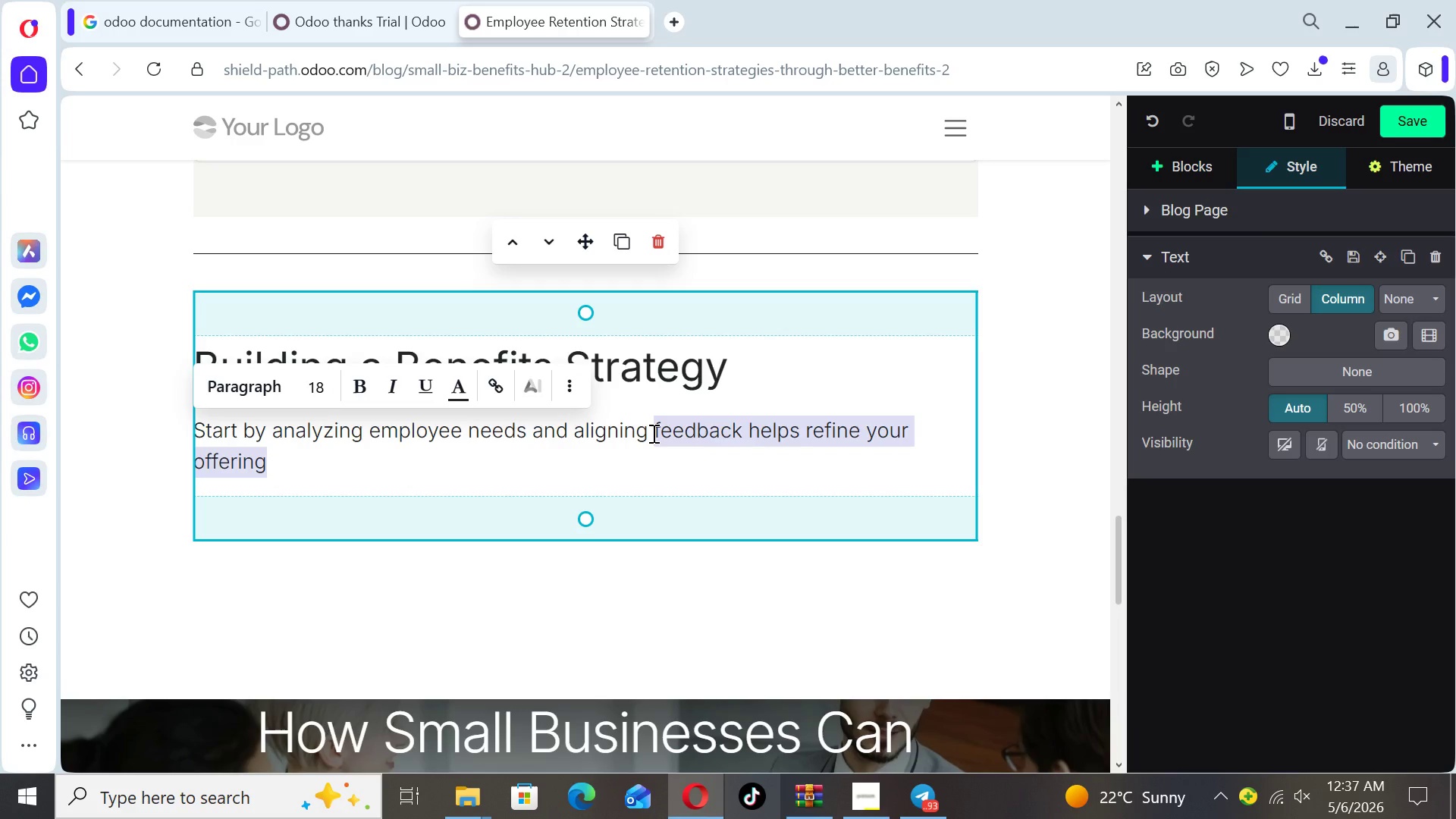 
type(benefits with company goals. Regular feedback helps refine your offering over time.)
 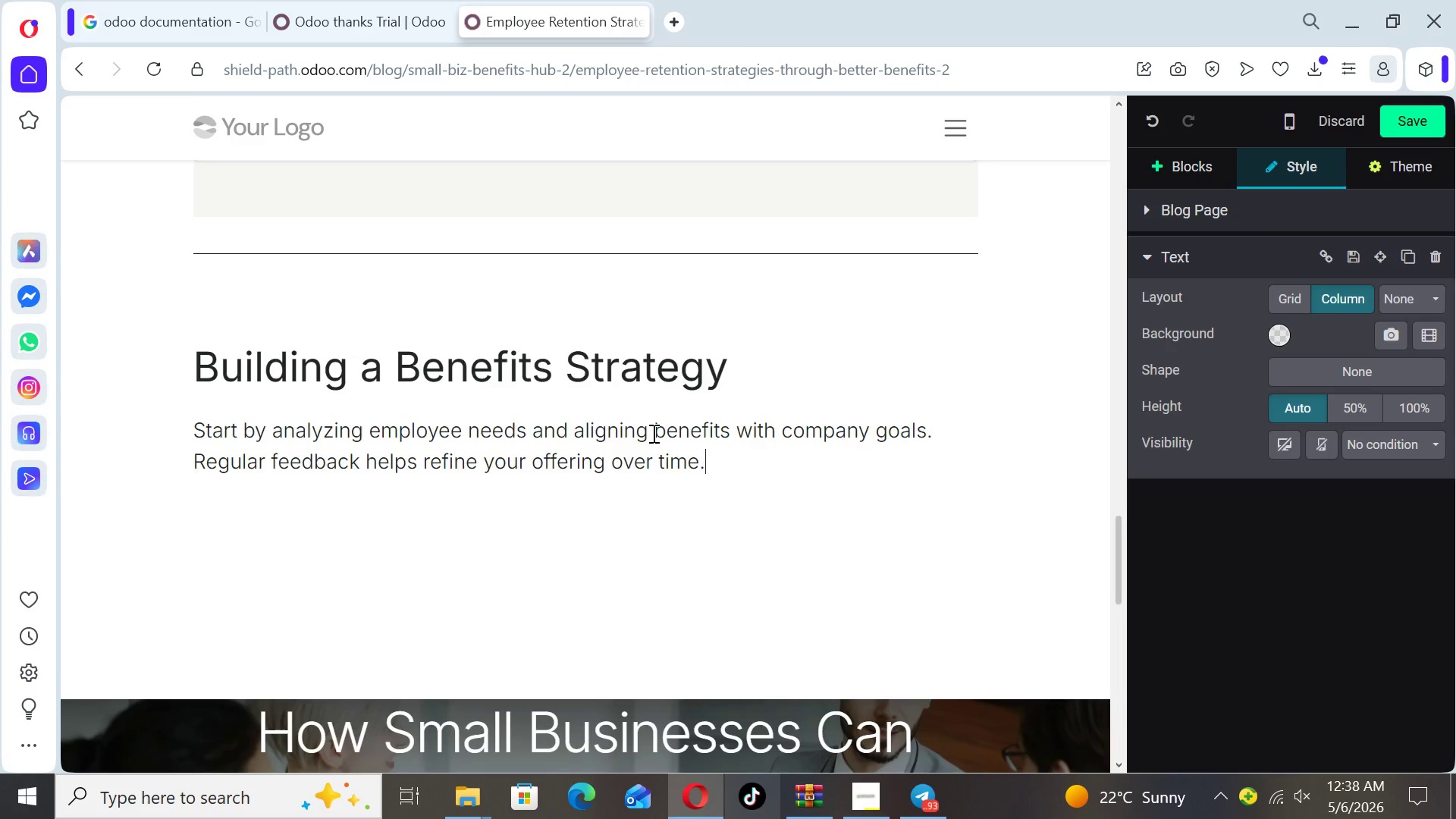 
key(Enter)
 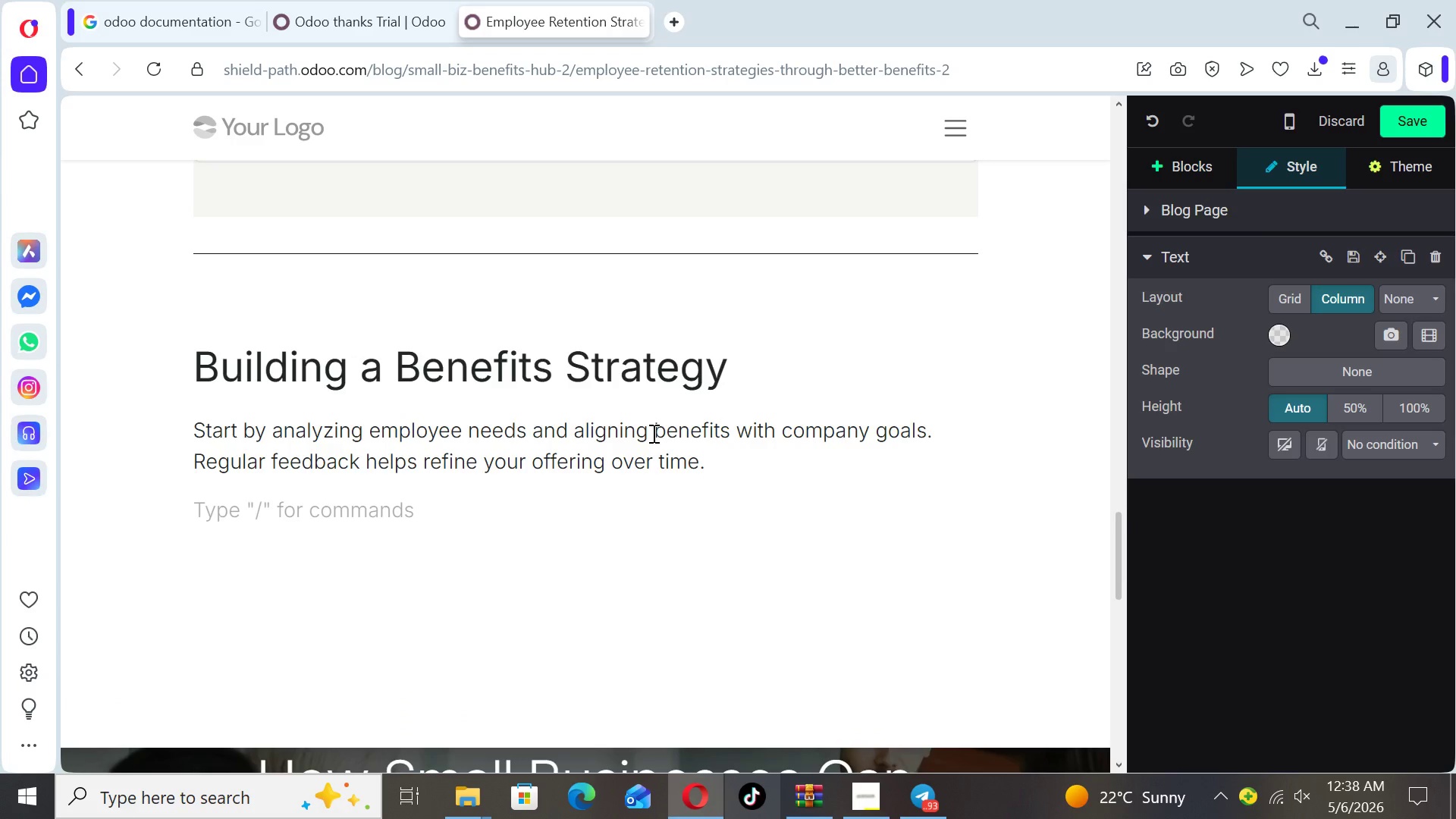 
type(Conclusion)
 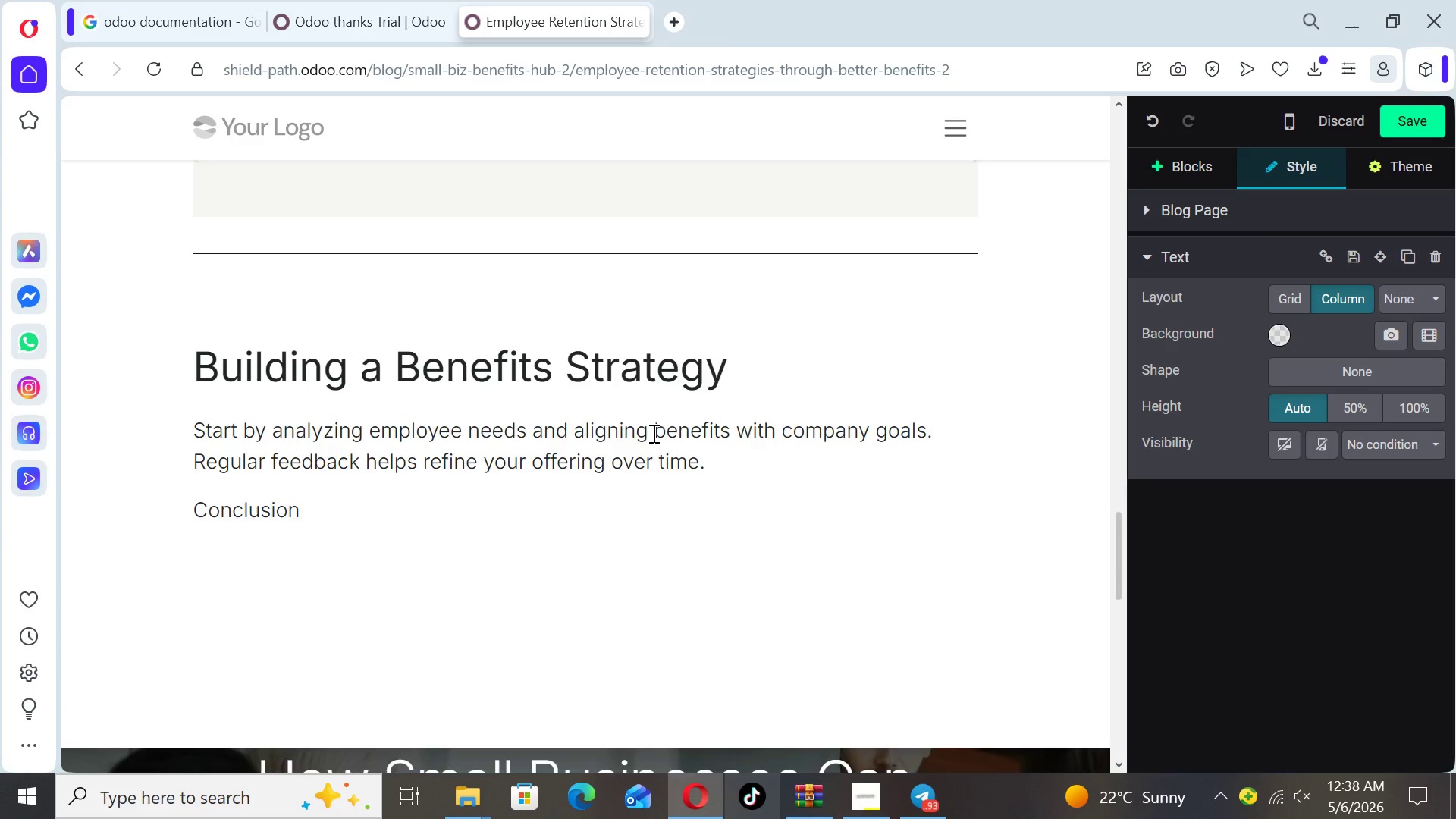 
key(Enter)
 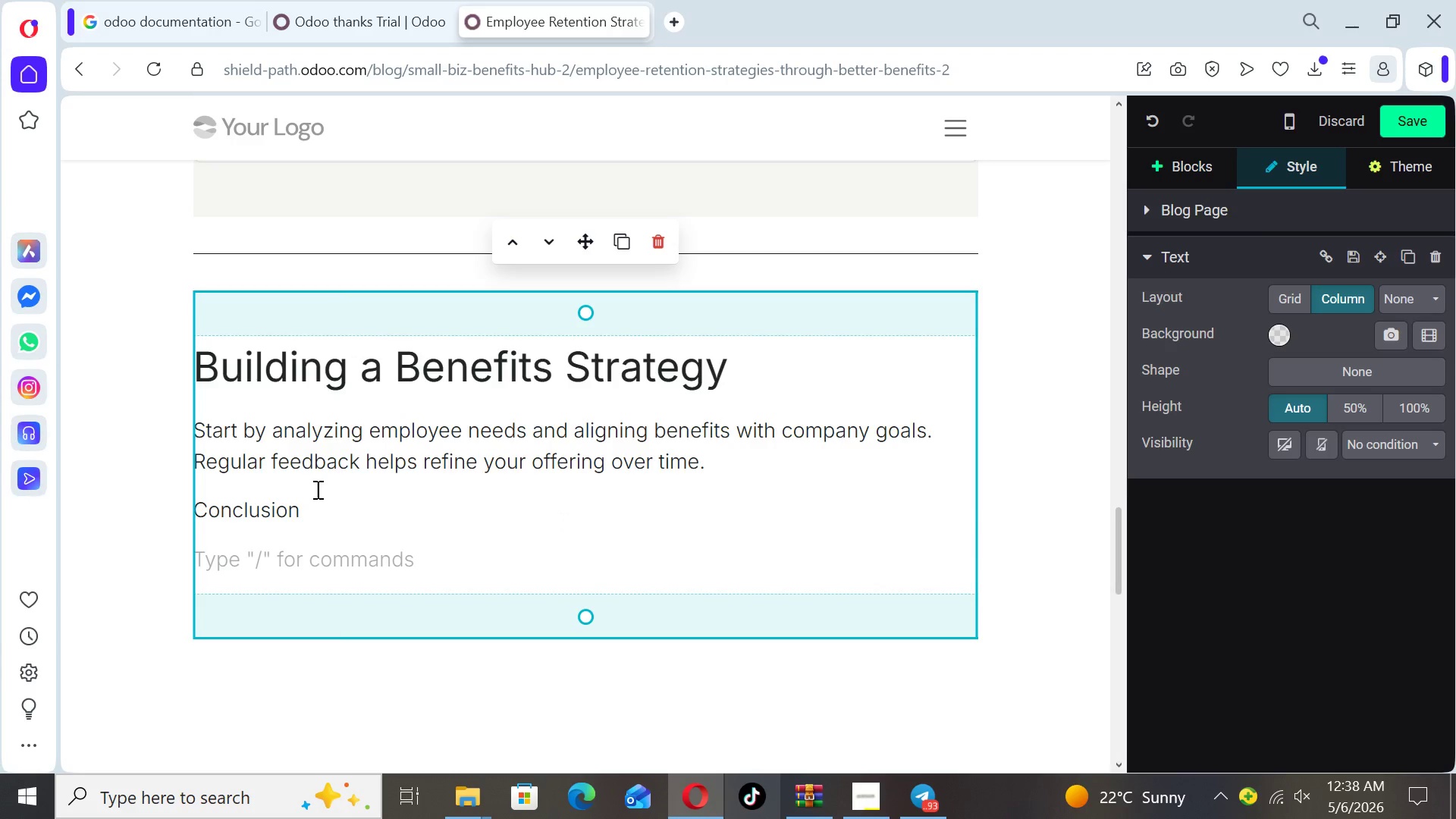 
left_click_drag(start_coordinate=[312, 514], to_coordinate=[193, 512])
 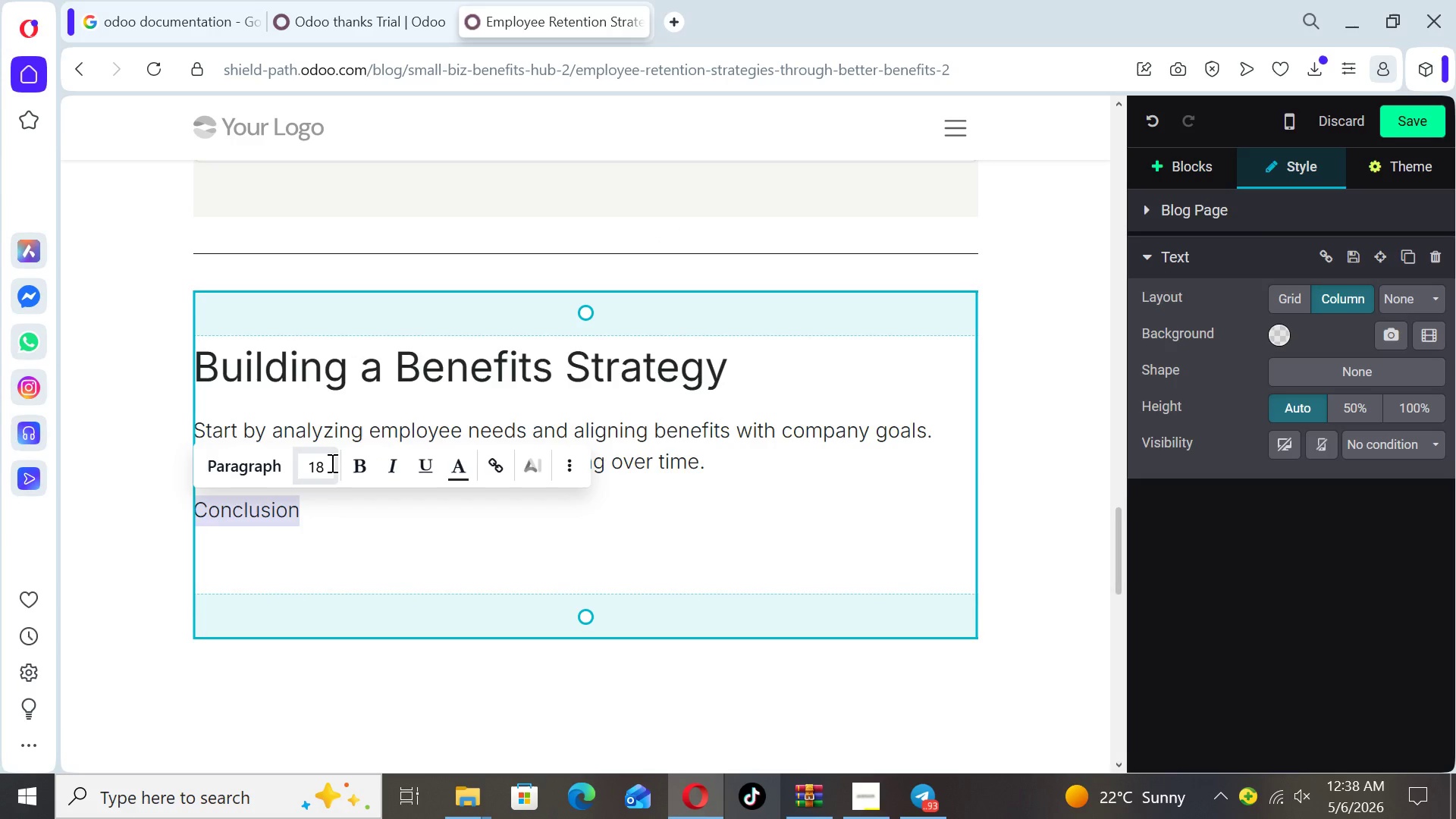 
left_click([331, 463])
 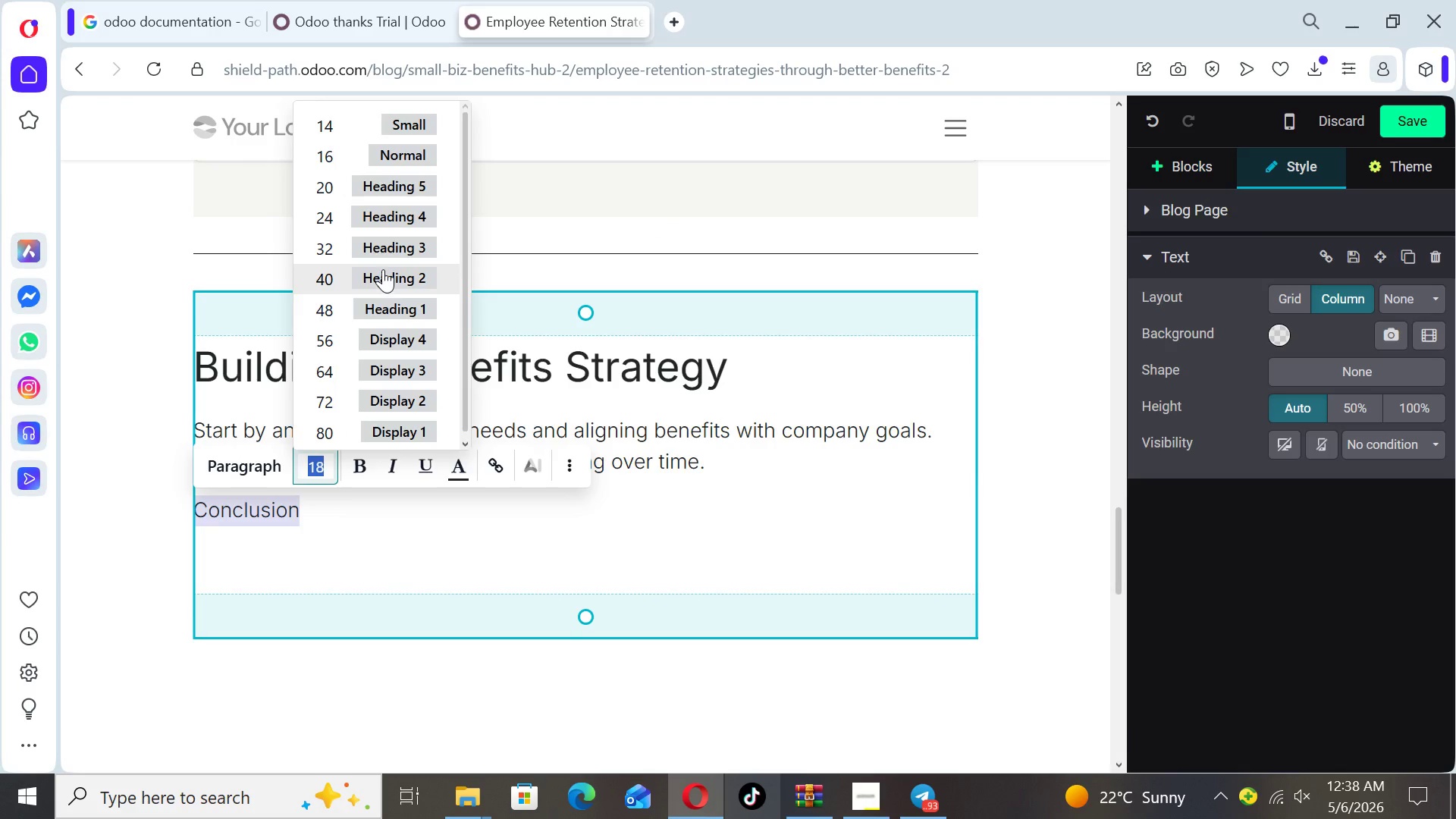 
left_click([383, 269])
 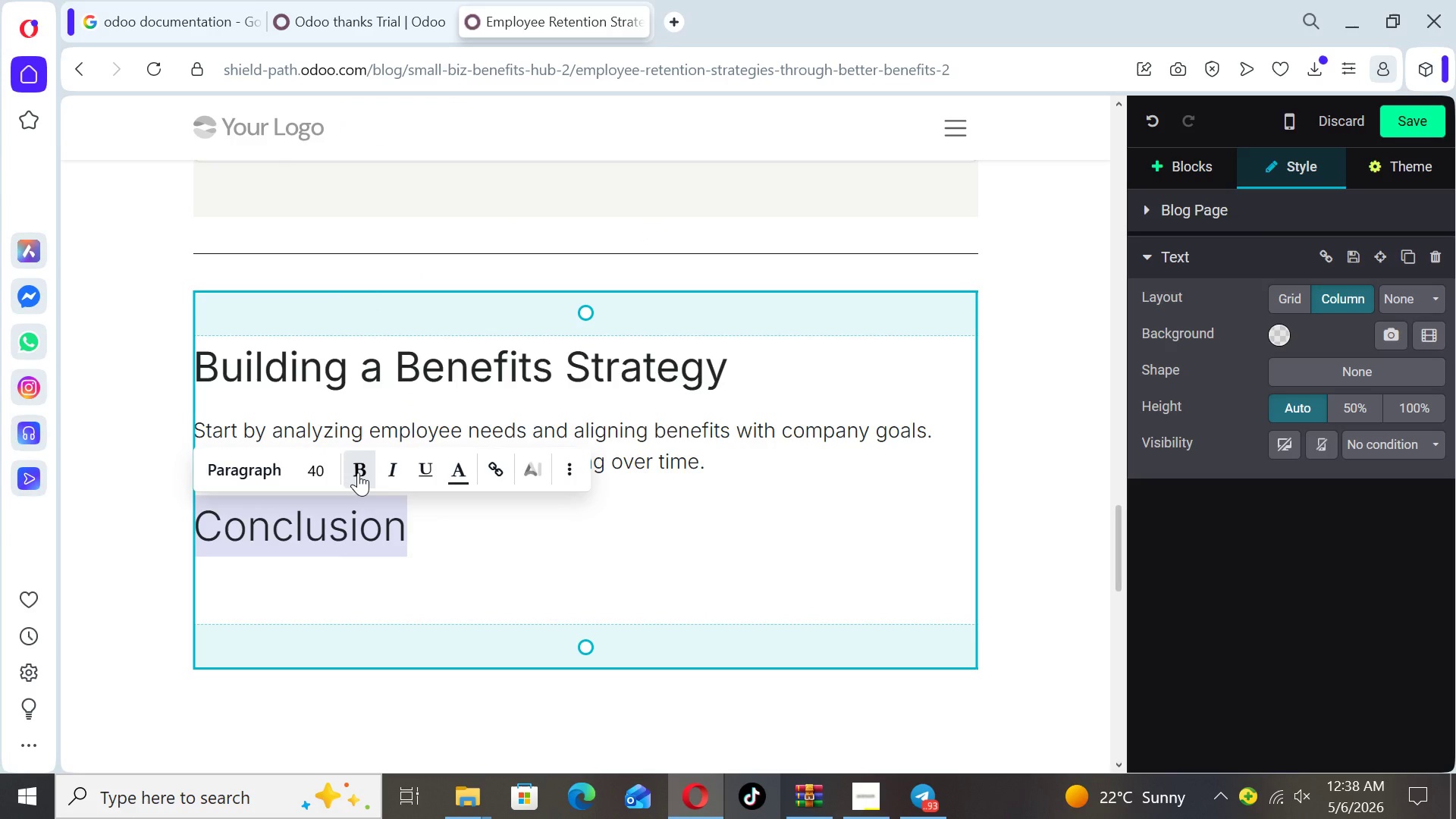 
left_click([359, 472])
 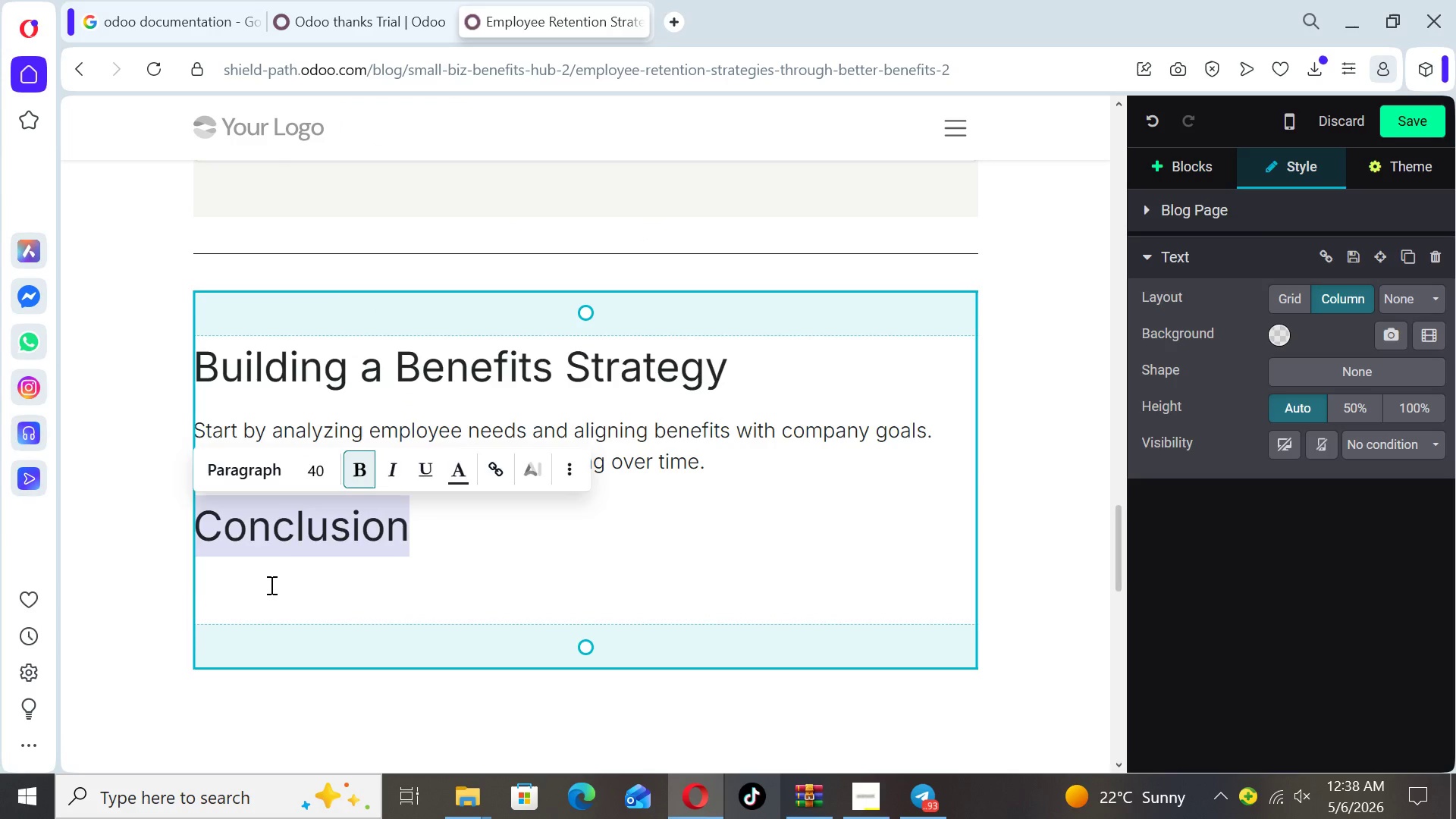 
left_click([270, 585])
 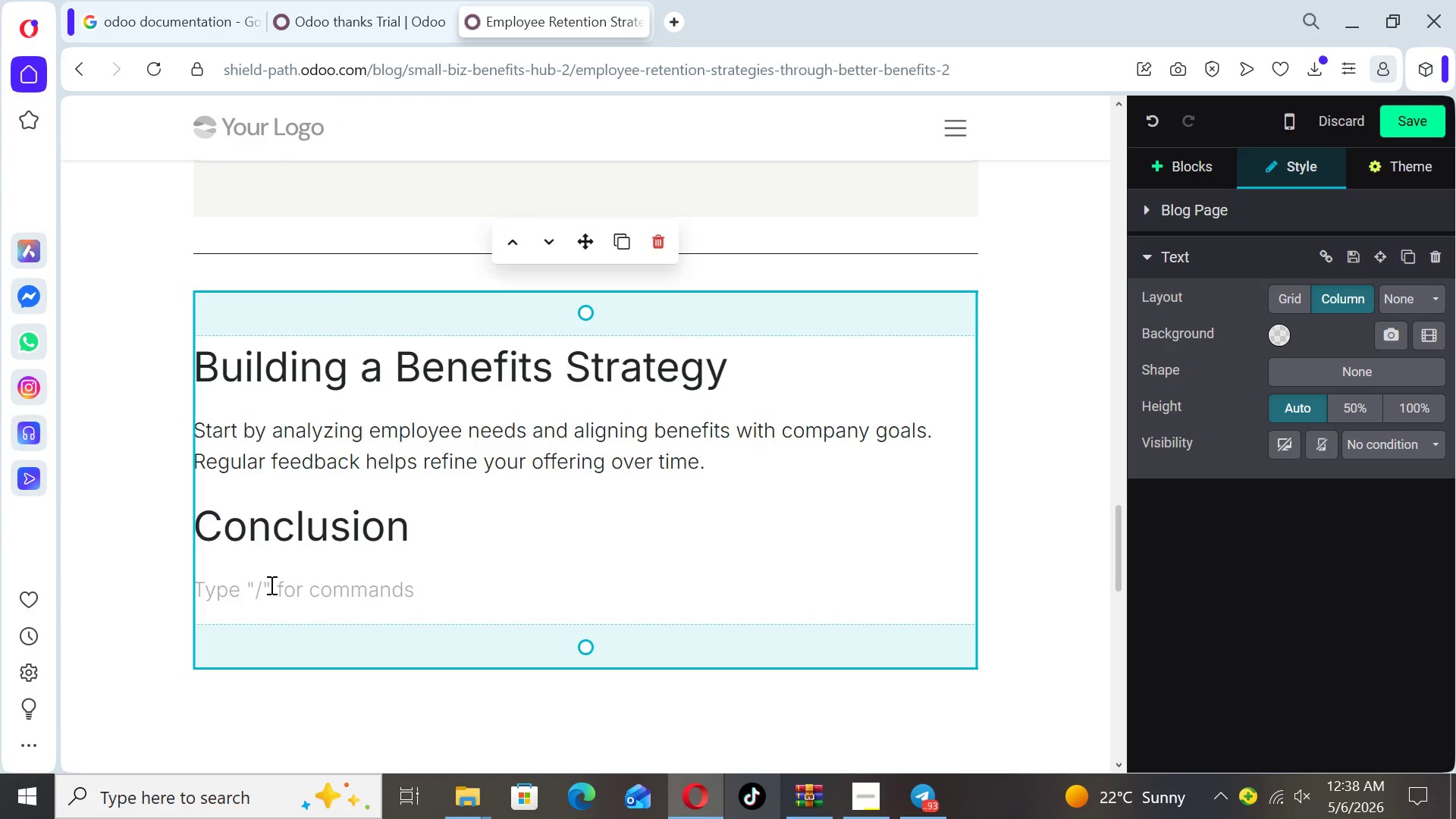 
type(Investing in employee benefits is one of the most effective ways to retain)
 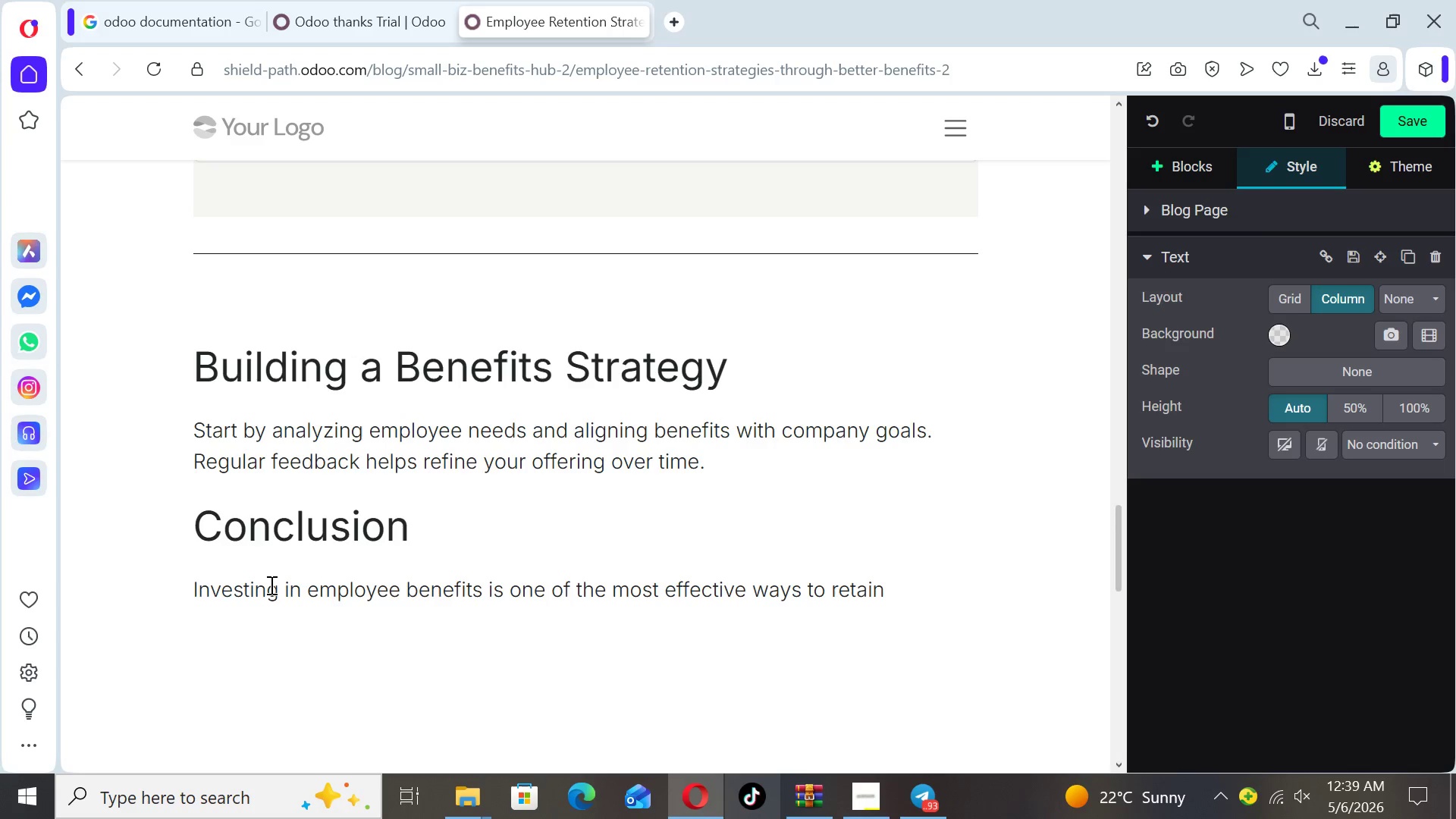 
type( talent and build)
 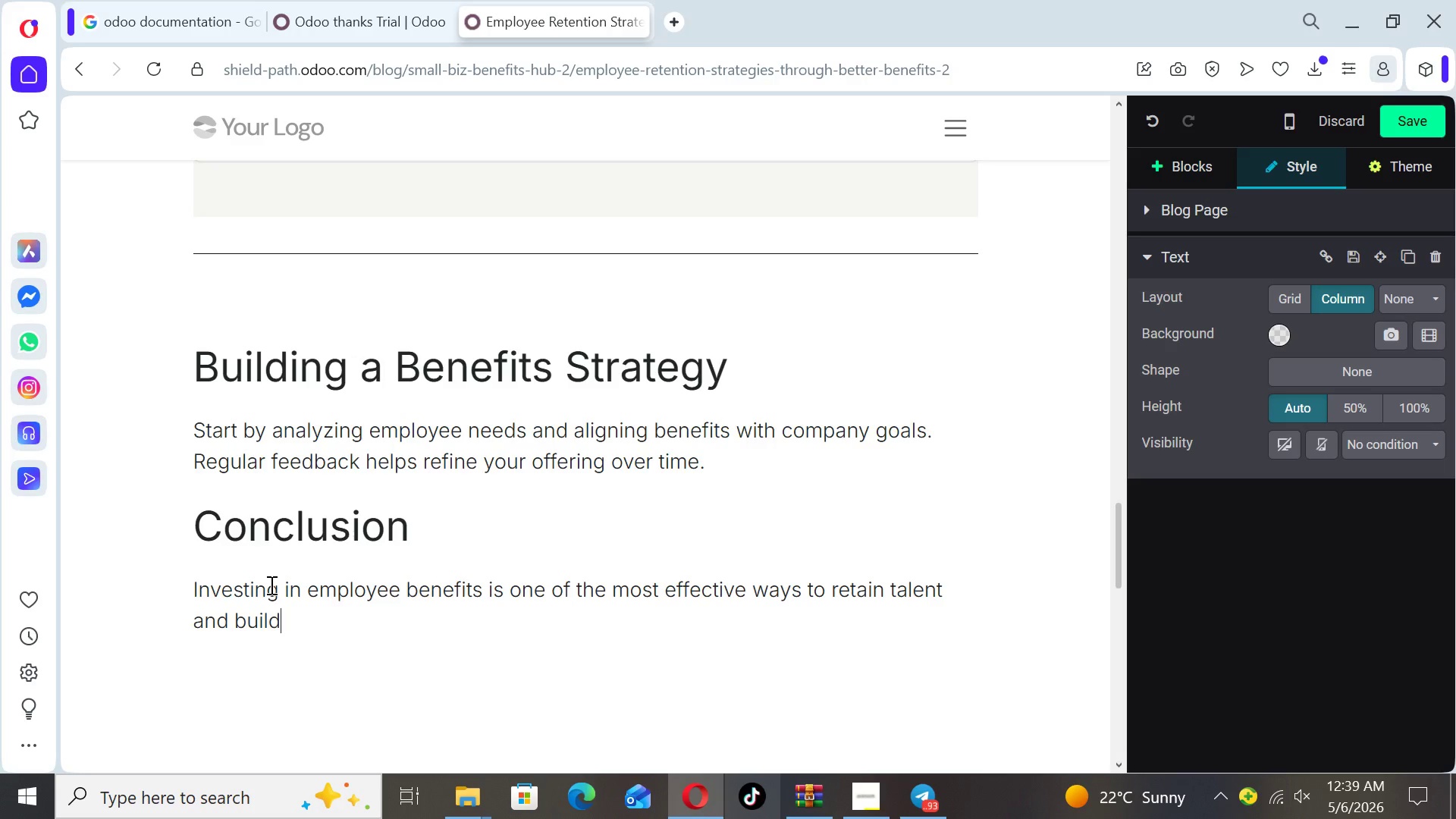 
type( a stable workforce.)
 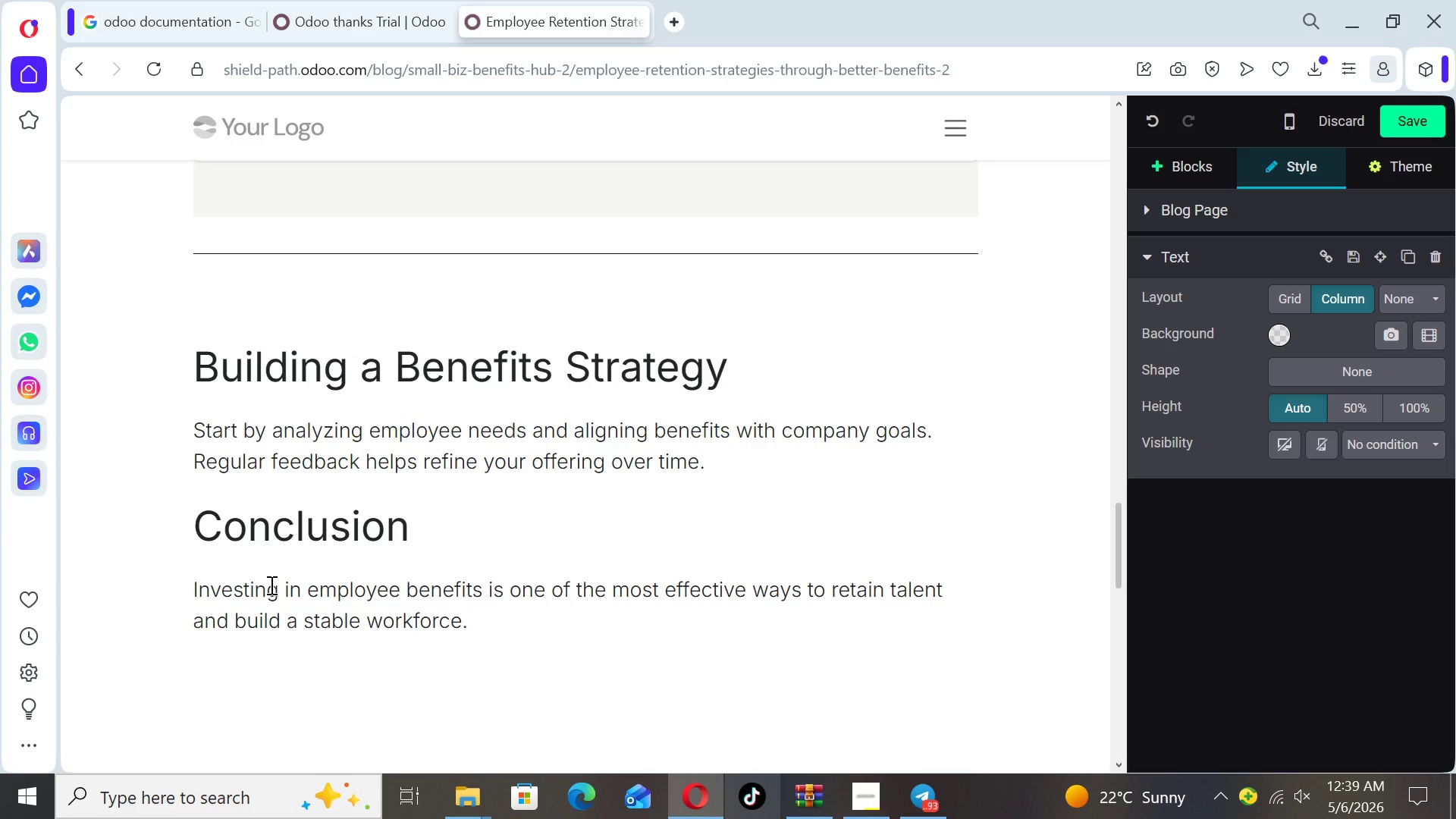 
wait(6.78)
 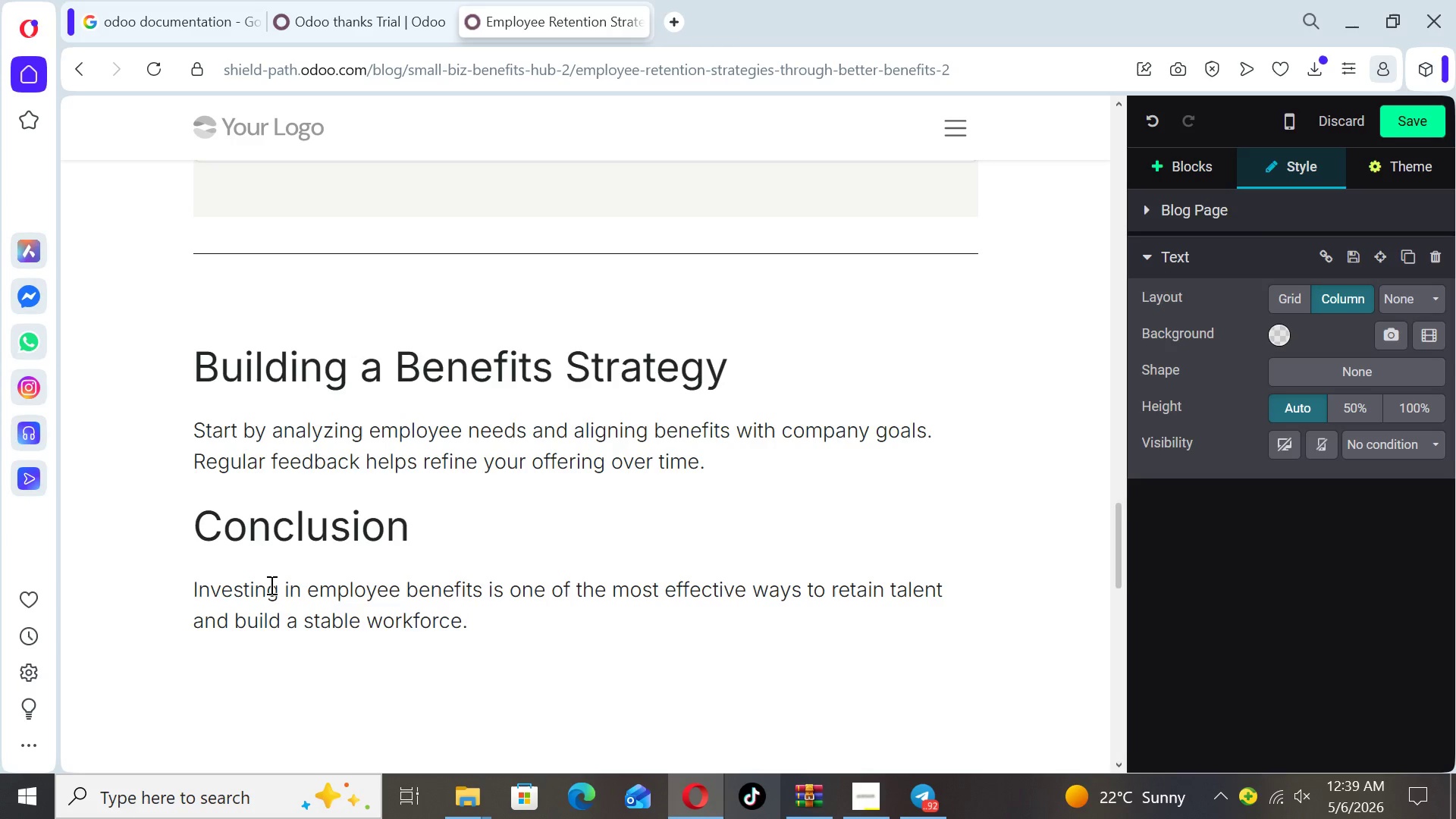 
key(Enter)
 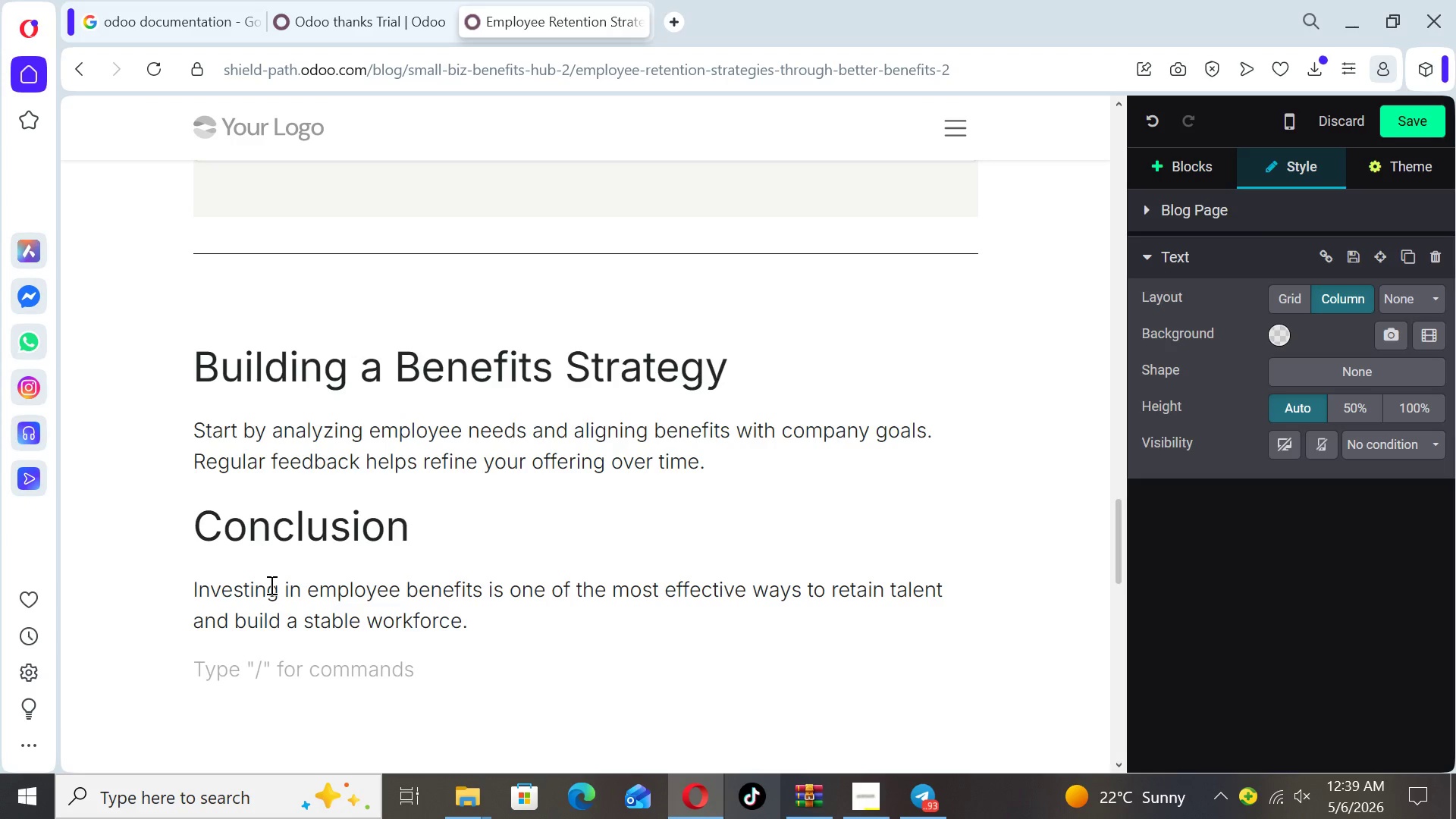 
wait(9.7)
 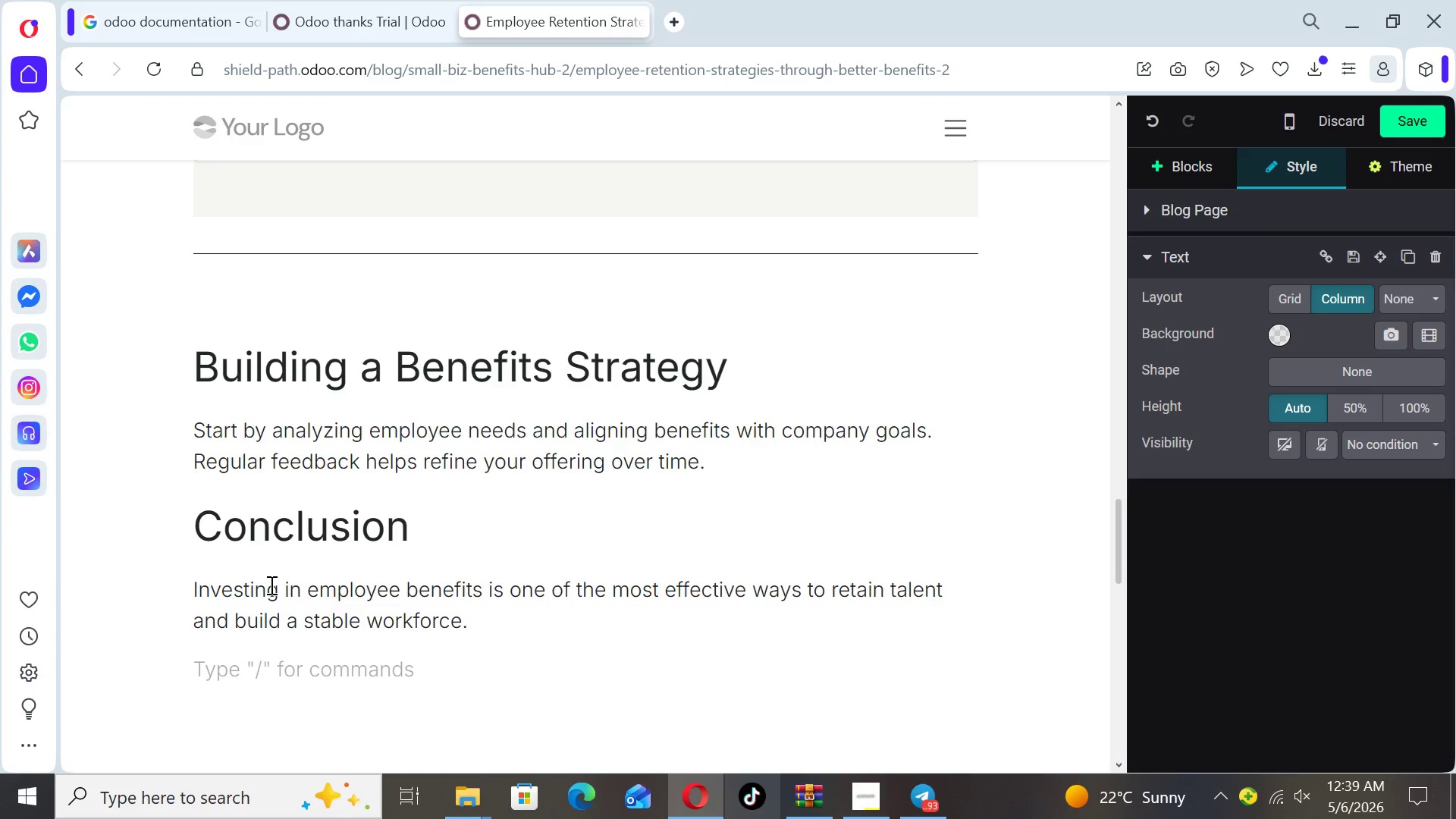 
left_click([1210, 168])
 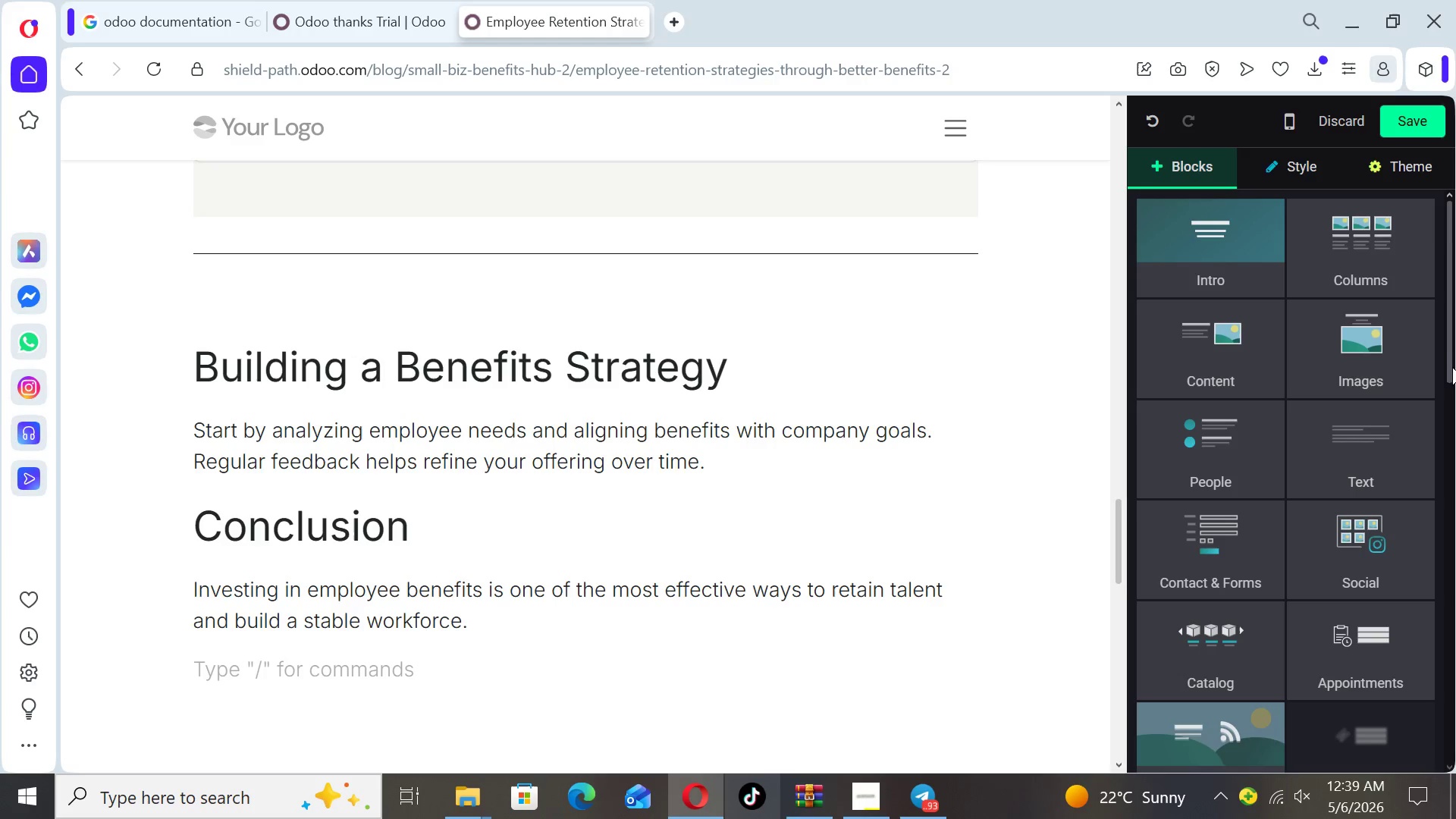 
left_click_drag(start_coordinate=[1448, 367], to_coordinate=[1448, 537])
 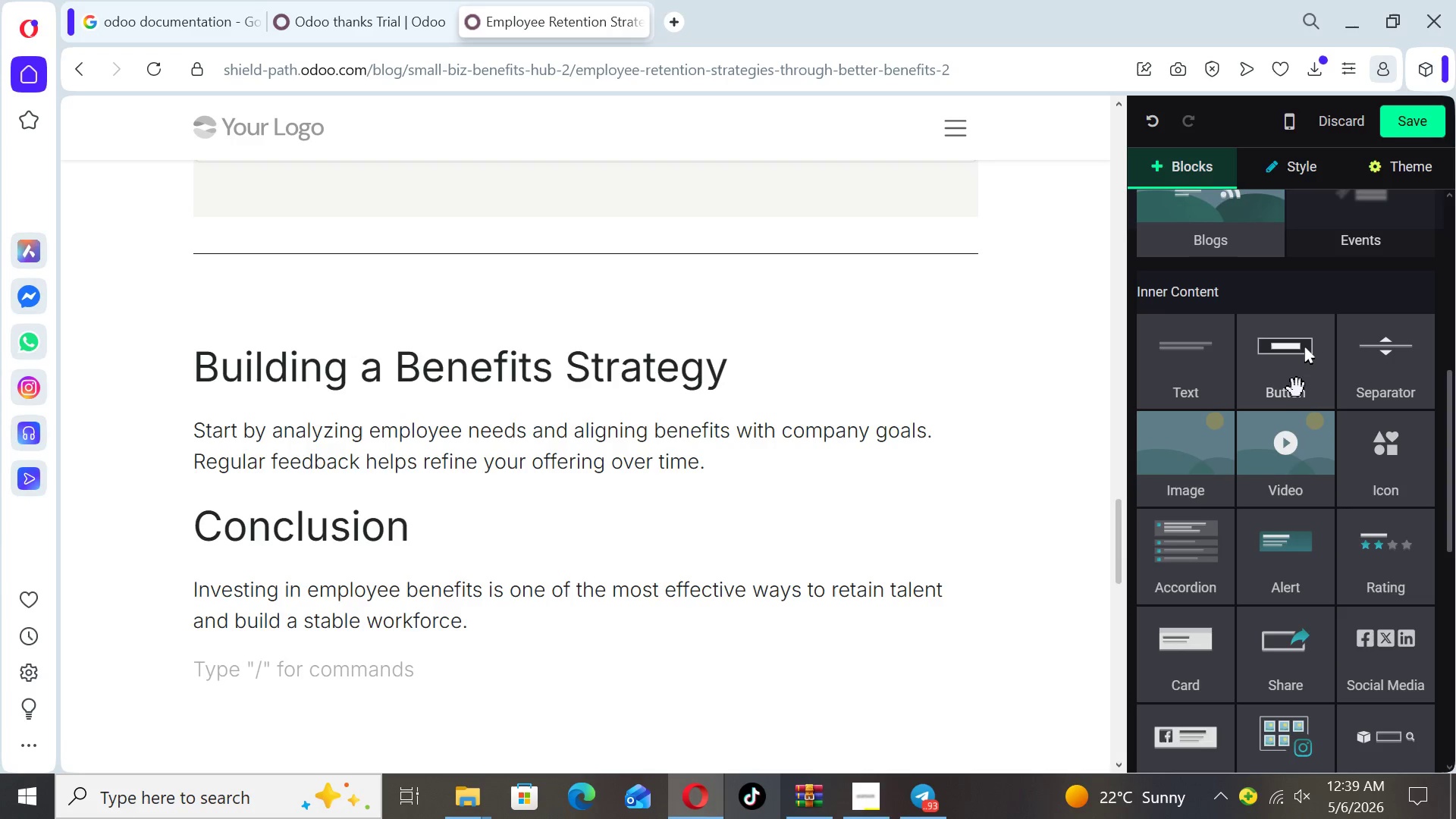 
left_click_drag(start_coordinate=[1294, 388], to_coordinate=[585, 675])
 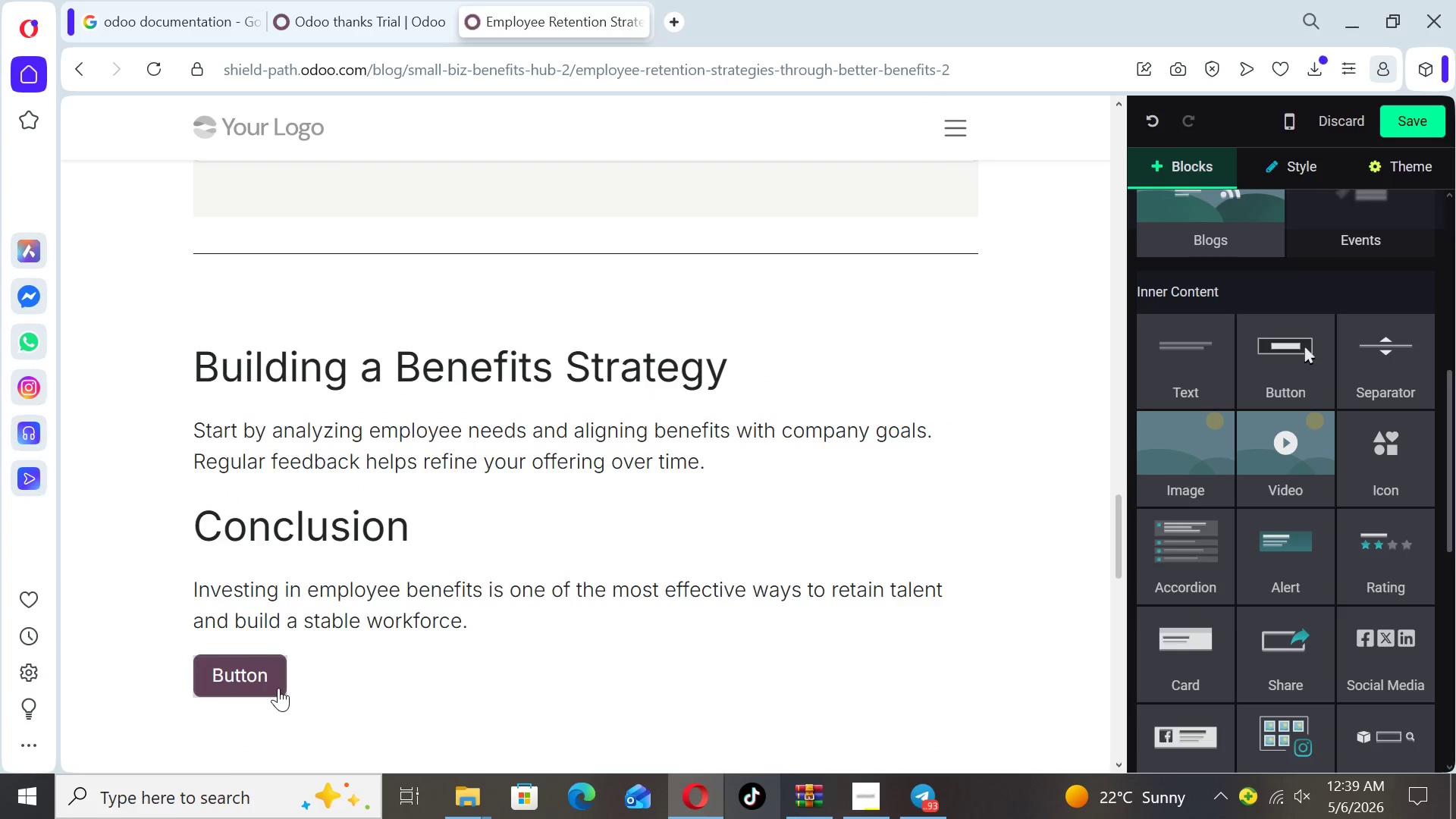 
left_click([278, 687])
 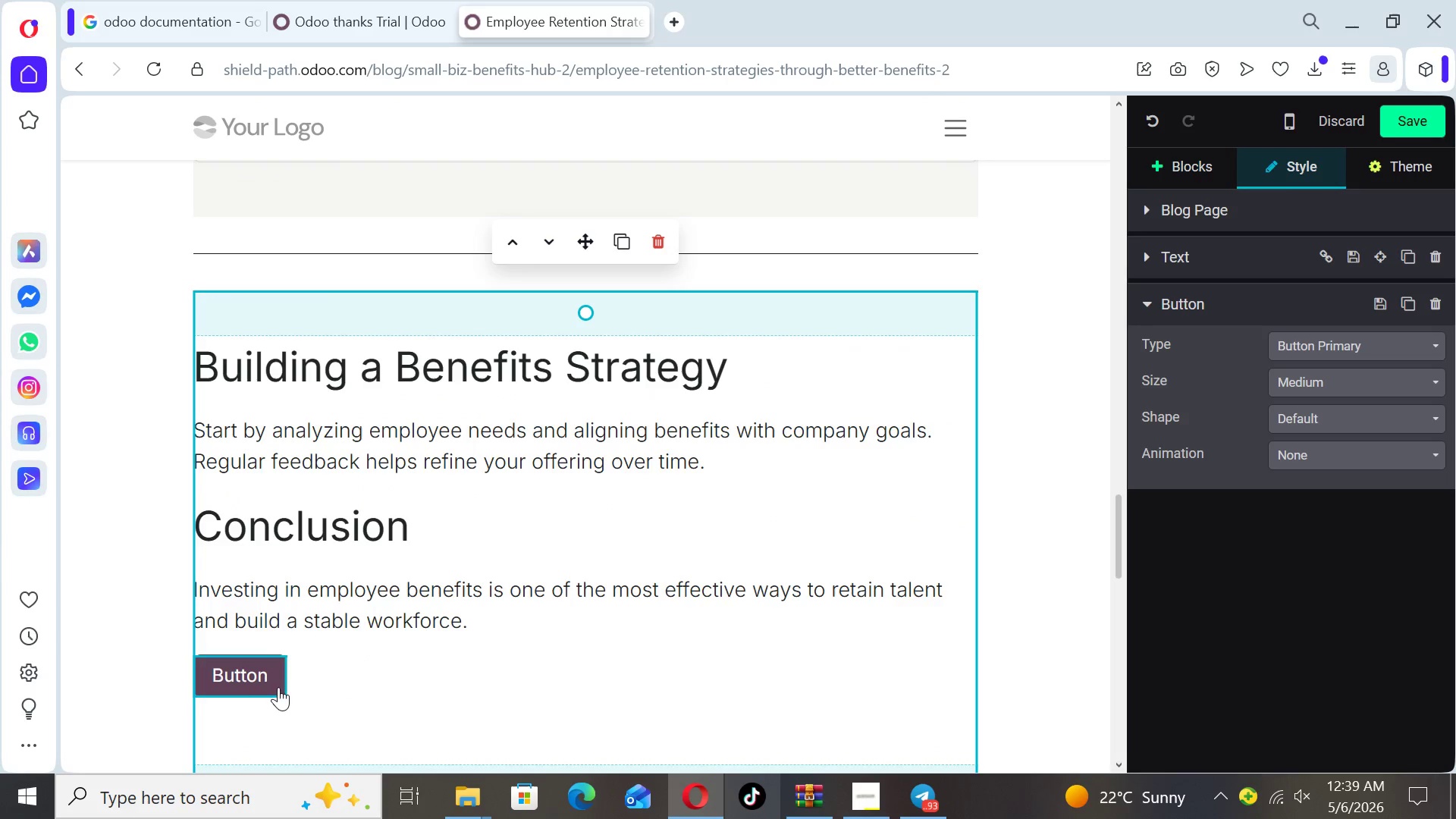 
key(Backspace)
key(Backspace)
key(Backspace)
key(Backspace)
key(Backspace)
key(Backspace)
key(Backspace)
type(Tallk )
key(Backspace)
key(Backspace)
key(Backspace)
type(k to a Benefits Expert)
 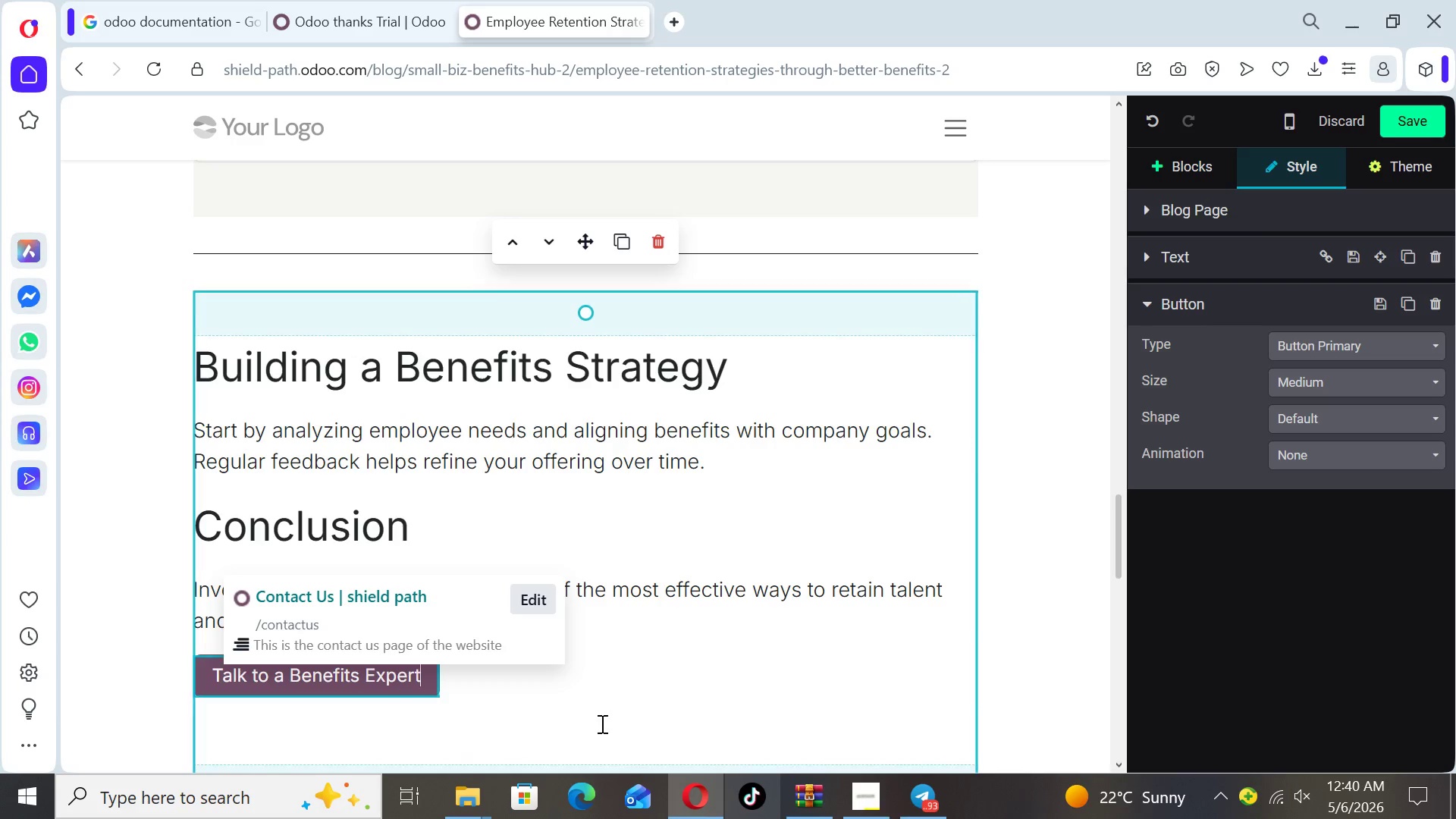 
left_click([601, 723])
 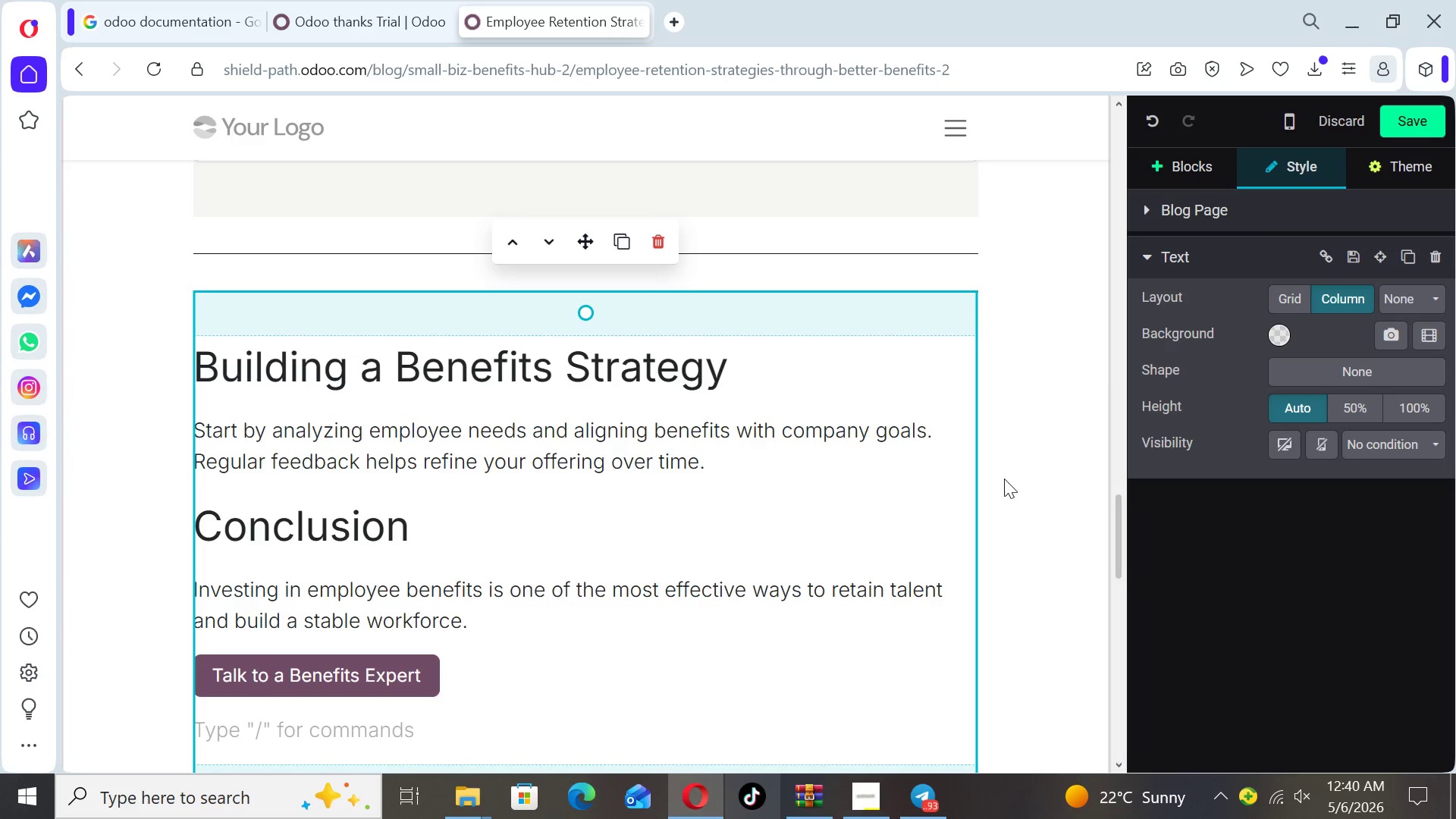 
left_click([1045, 551])
 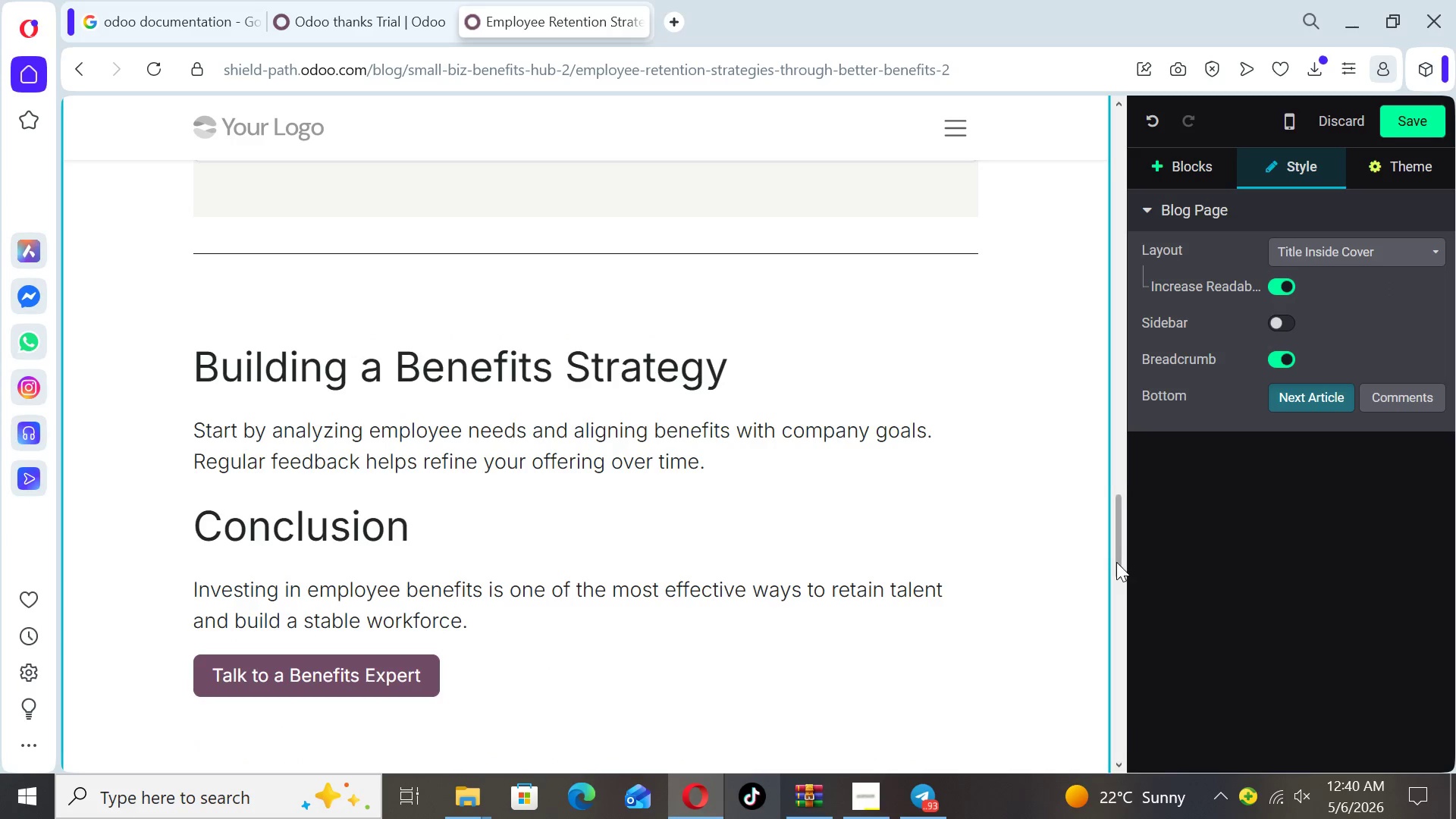 
left_click_drag(start_coordinate=[1116, 562], to_coordinate=[1116, 551])
 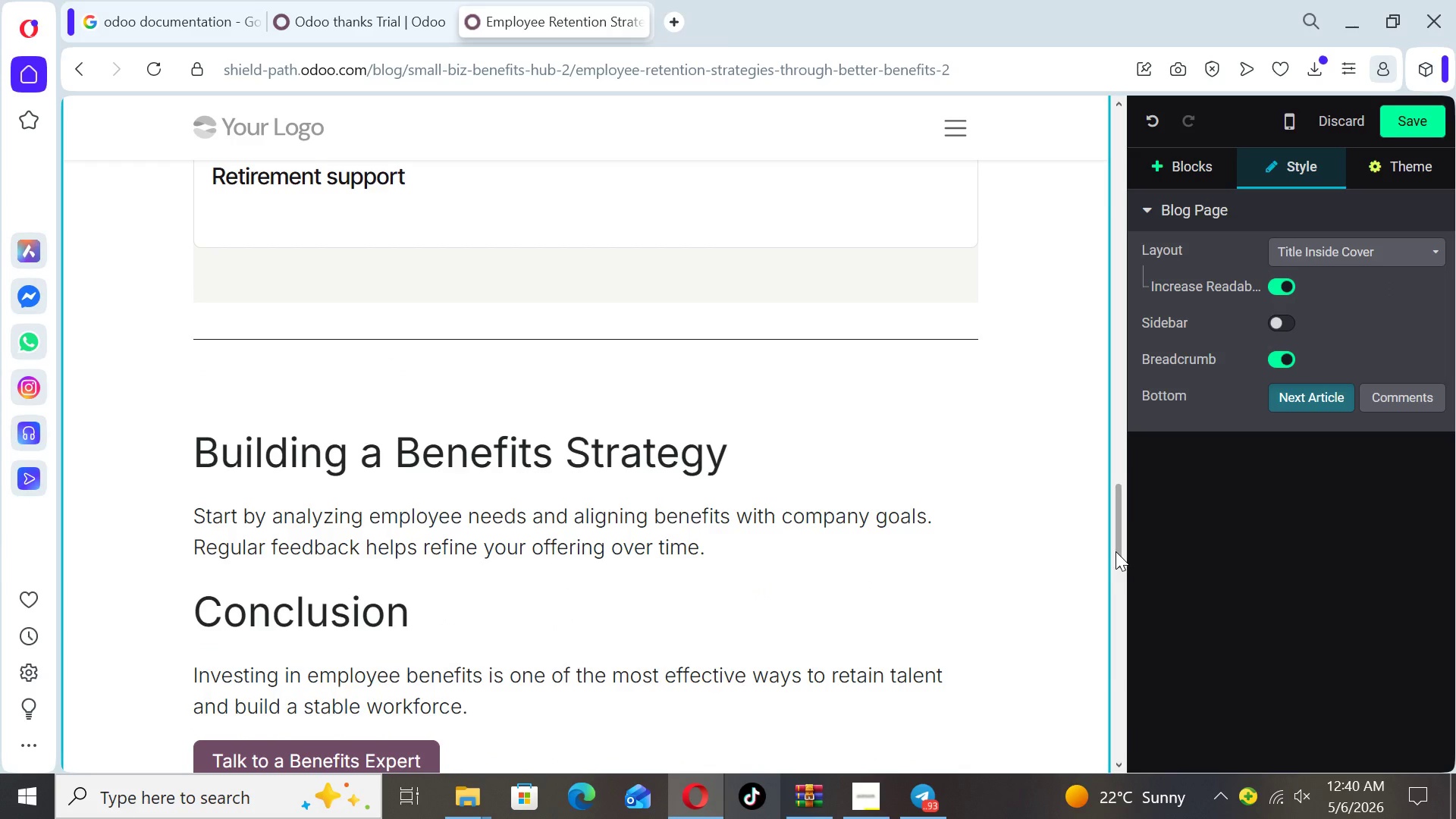 
left_click_drag(start_coordinate=[1116, 551], to_coordinate=[1103, 130])
 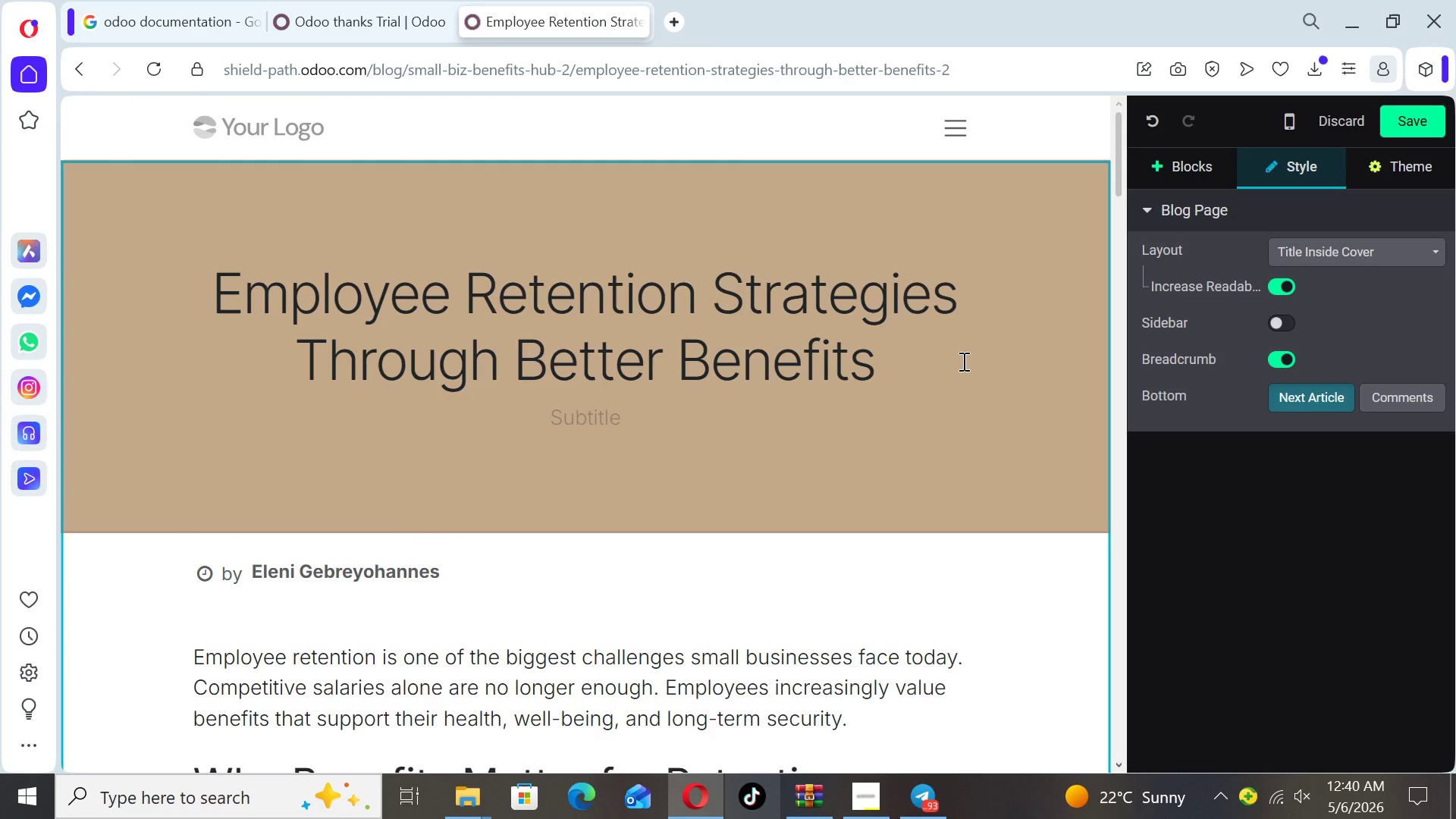 
double_click([962, 361])
 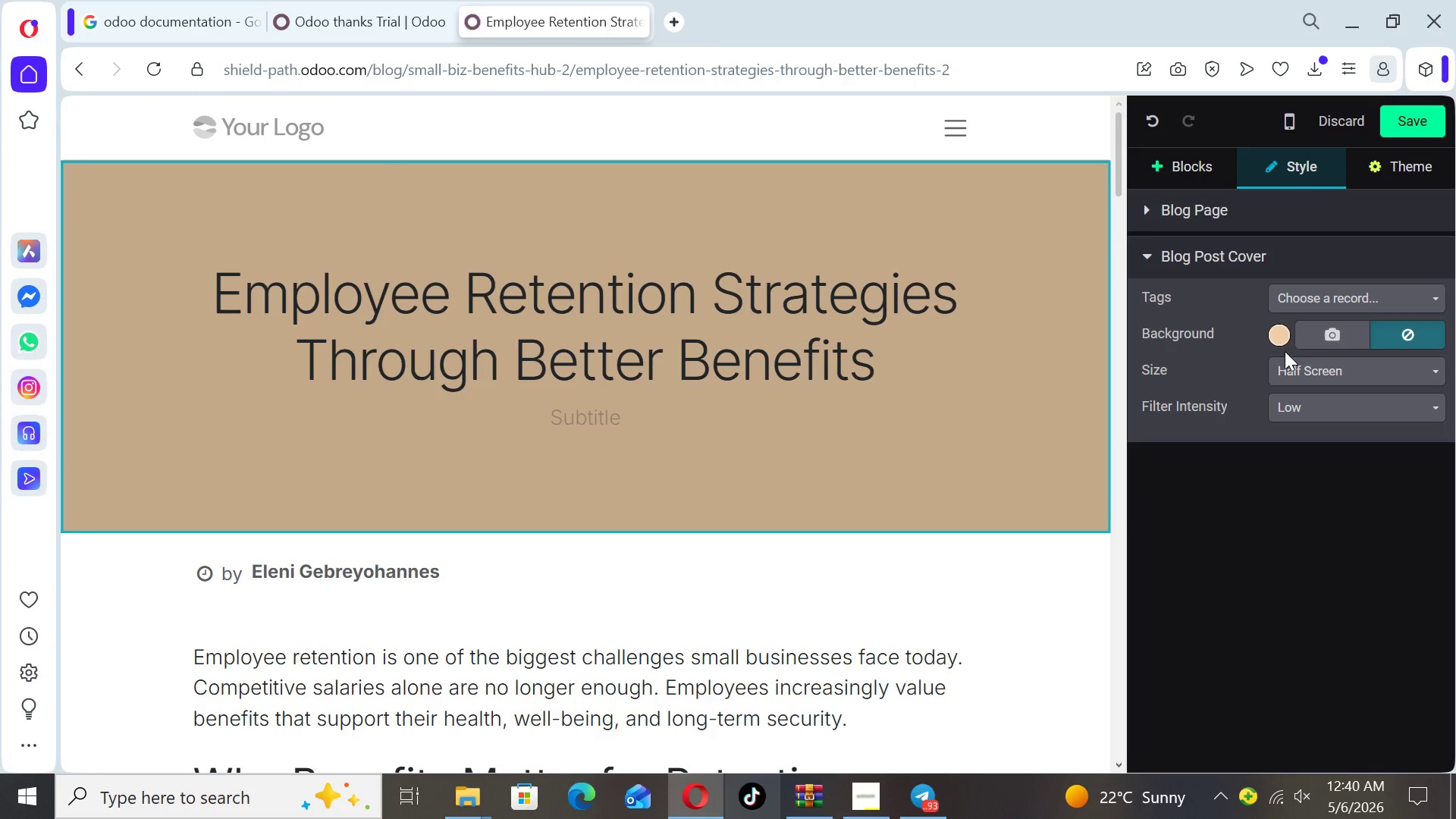 
left_click([1314, 334])
 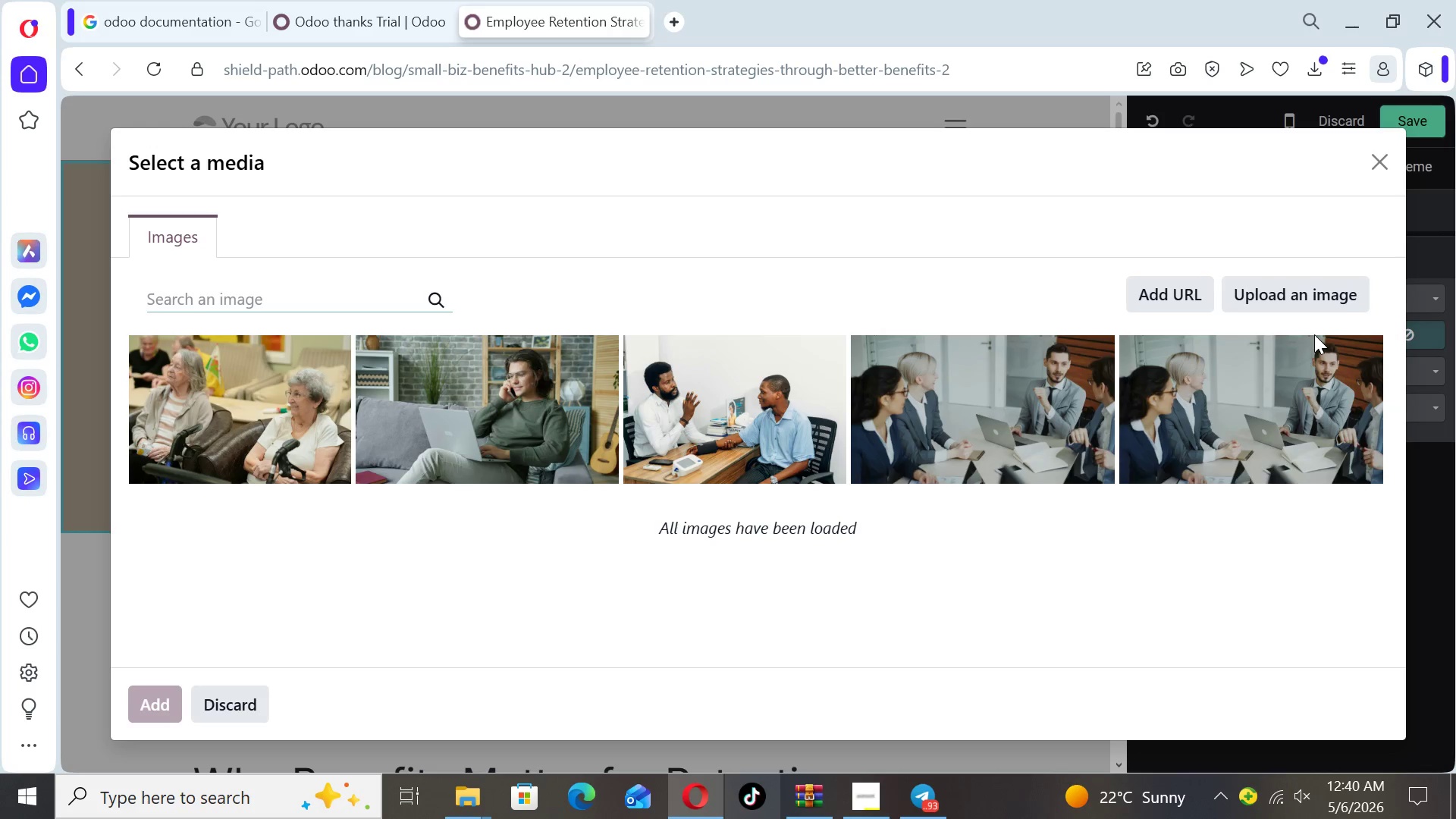 
wait(26.38)
 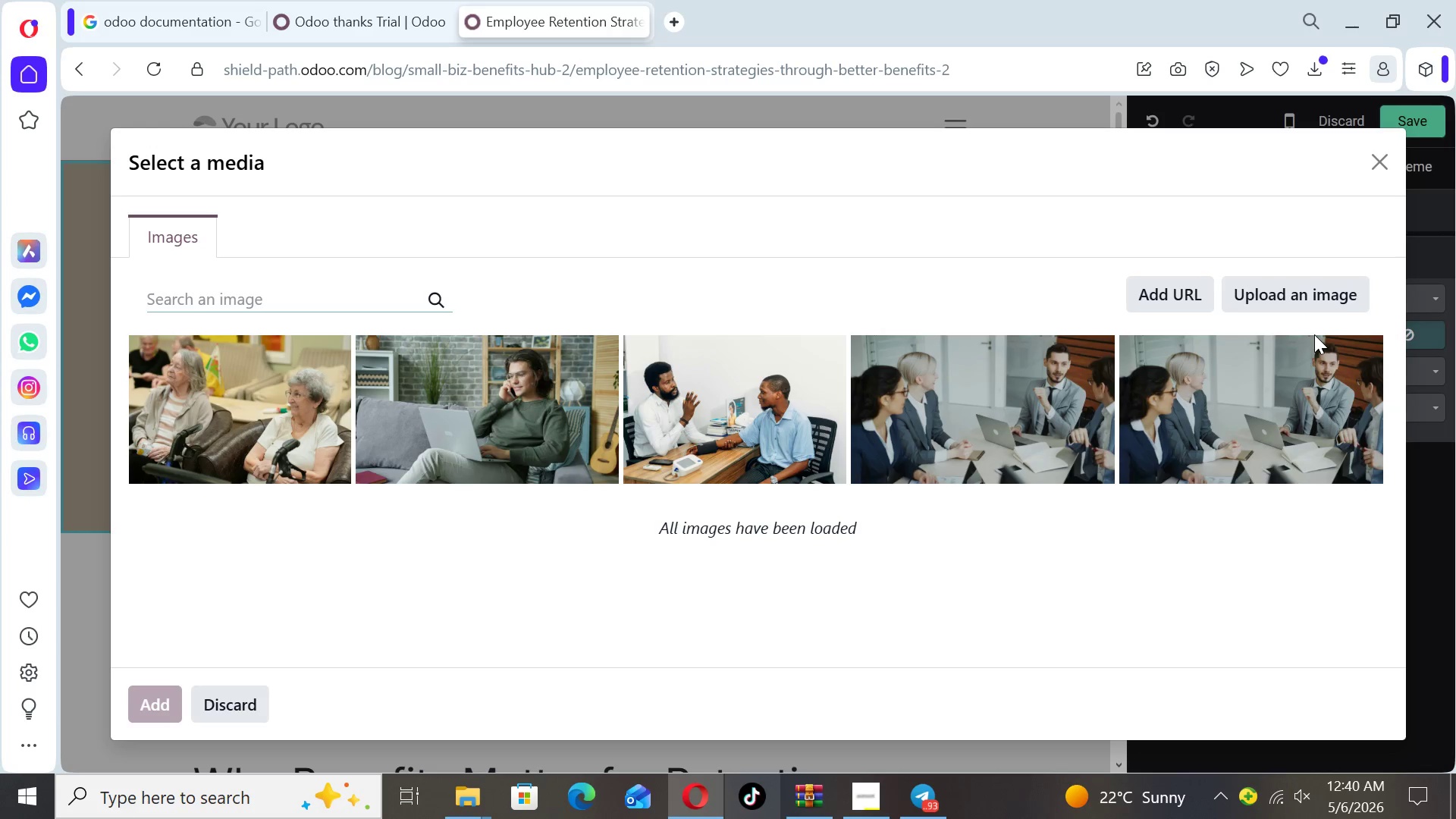 
type(work li)
key(Backspace)
key(Backspace)
key(Backspace)
type(-life balance)
 